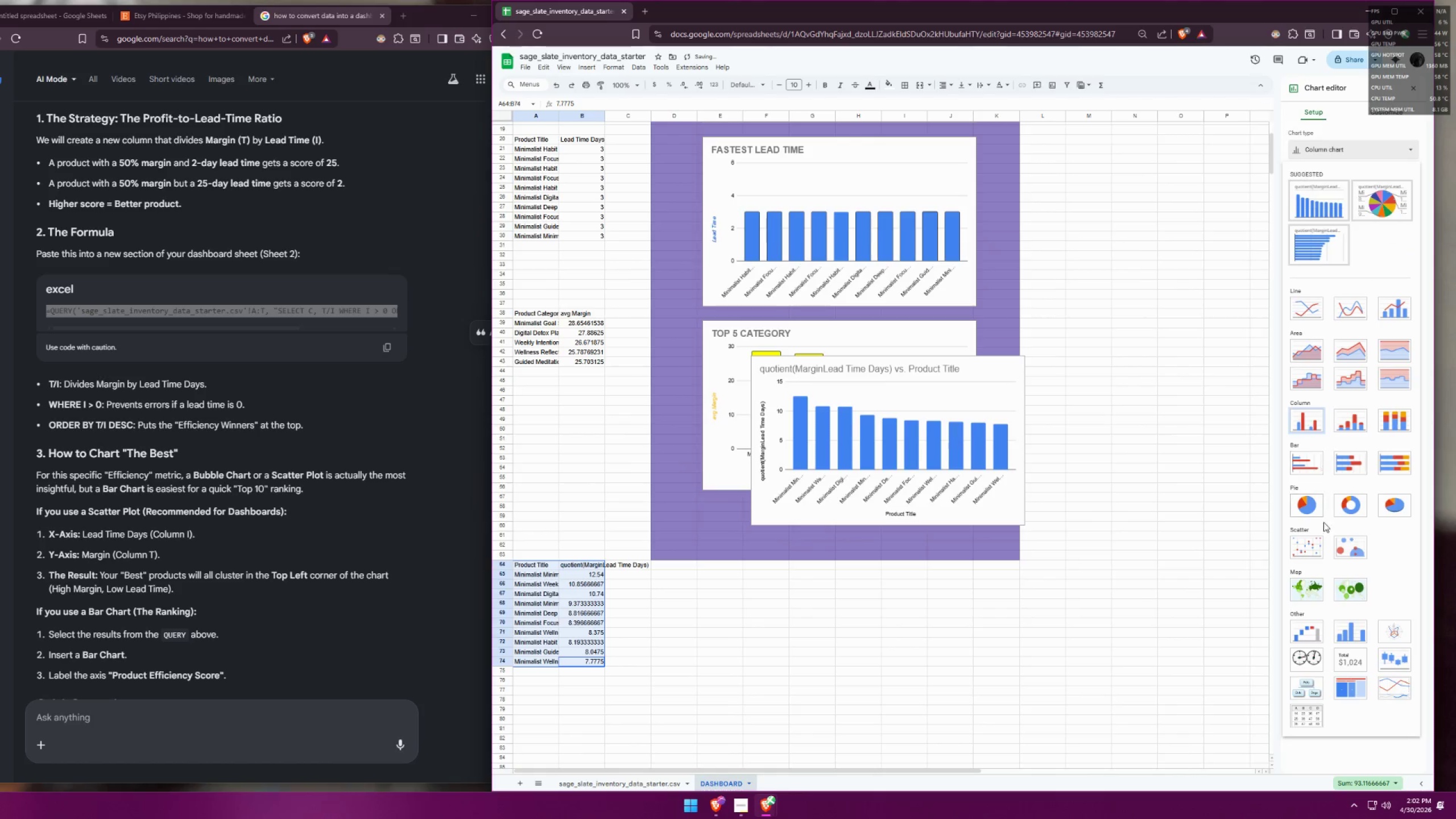 
left_click([1309, 550])
 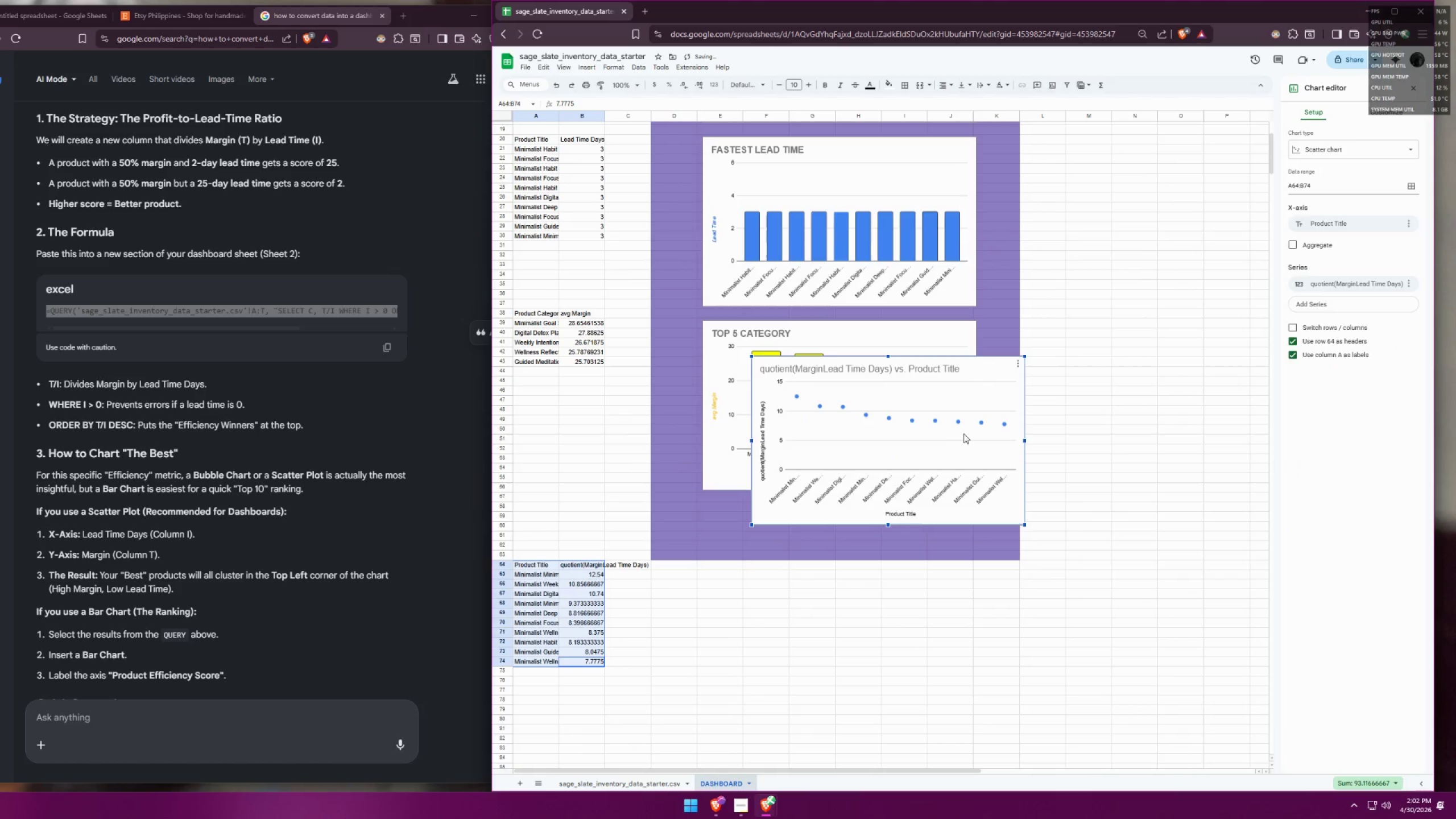 
left_click_drag(start_coordinate=[978, 384], to_coordinate=[1016, 568])
 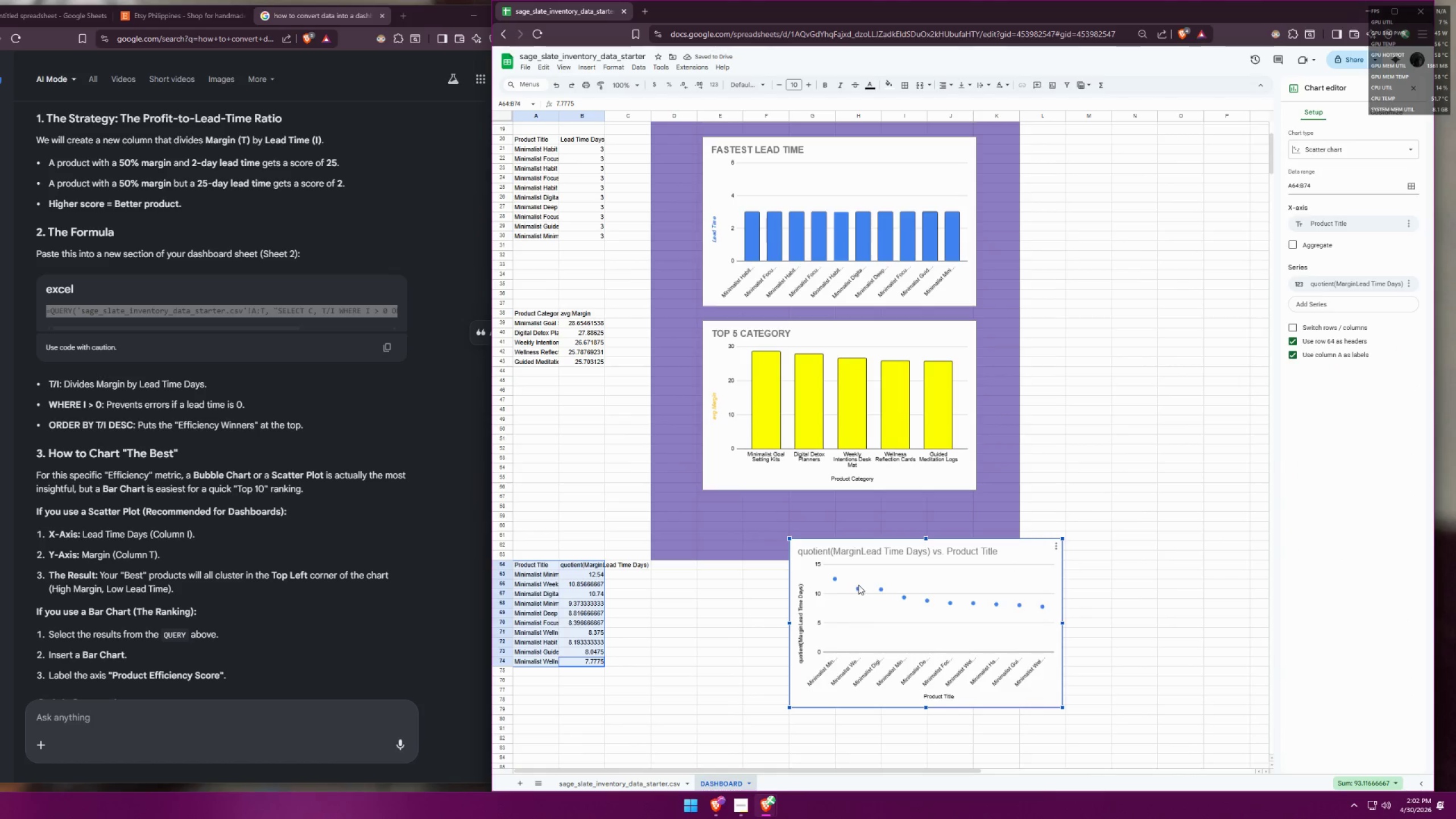 
wait(8.47)
 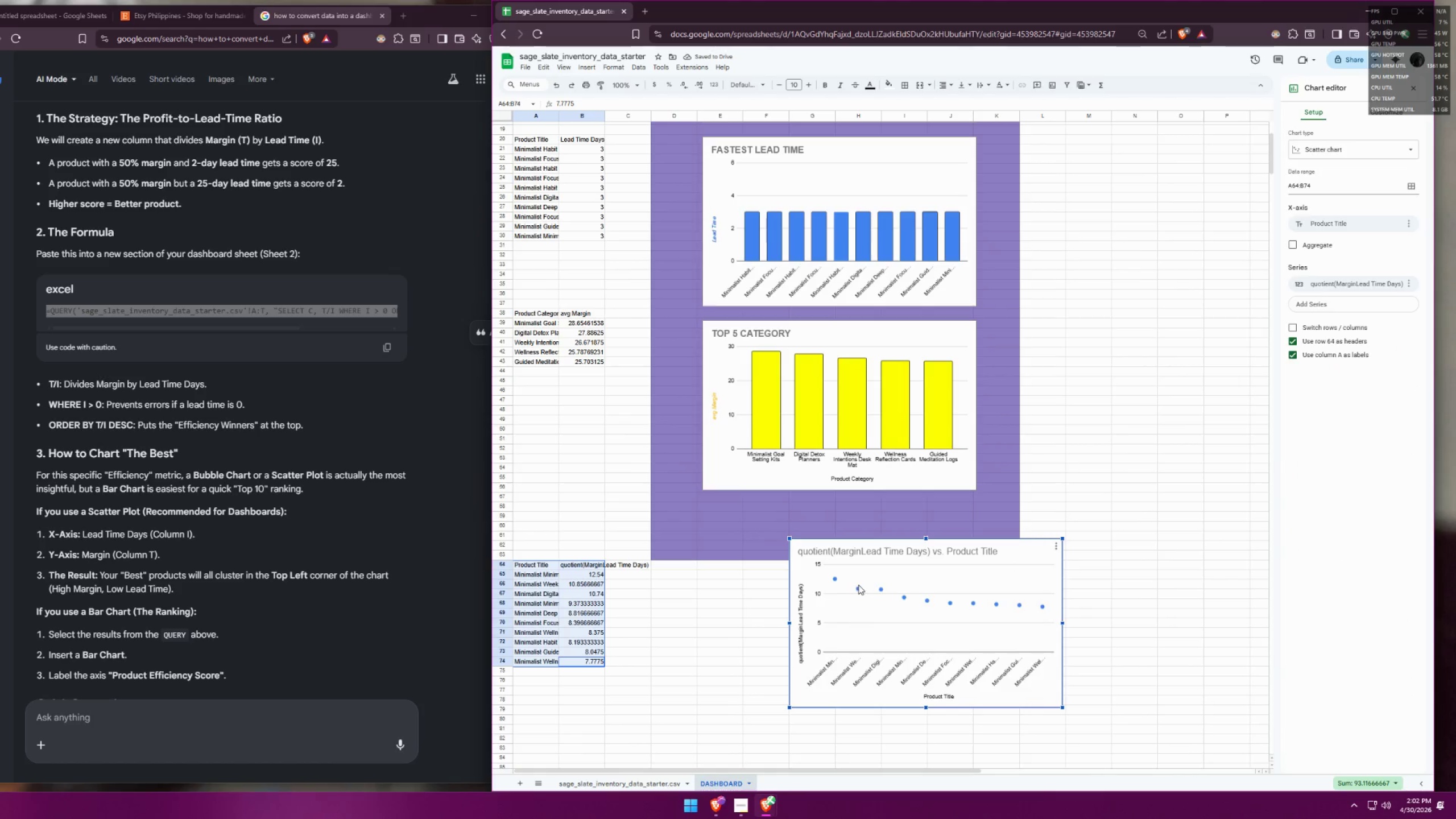 
scroll: coordinate [317, 488], scroll_direction: down, amount: 4.0
 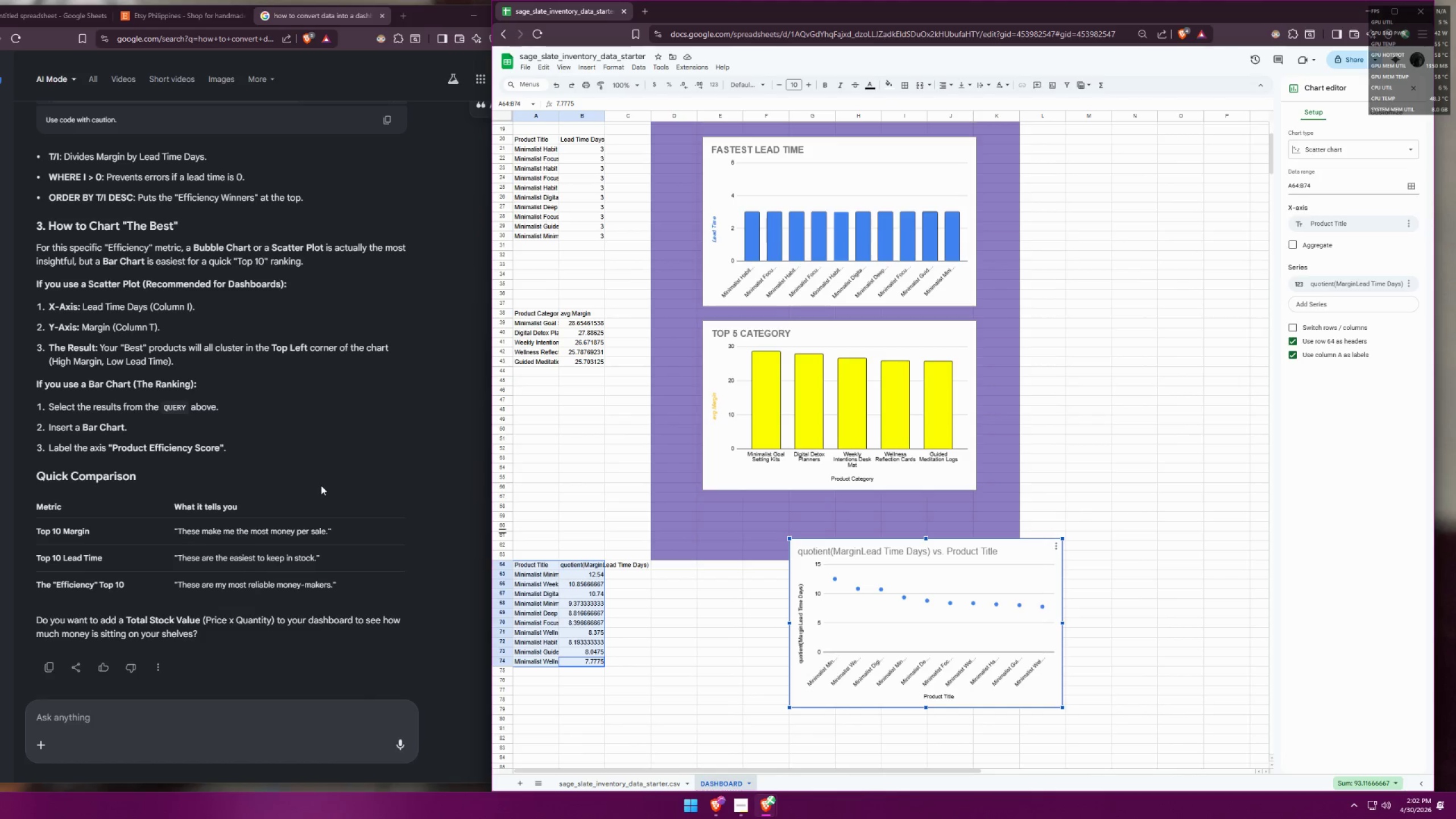 
wait(6.15)
 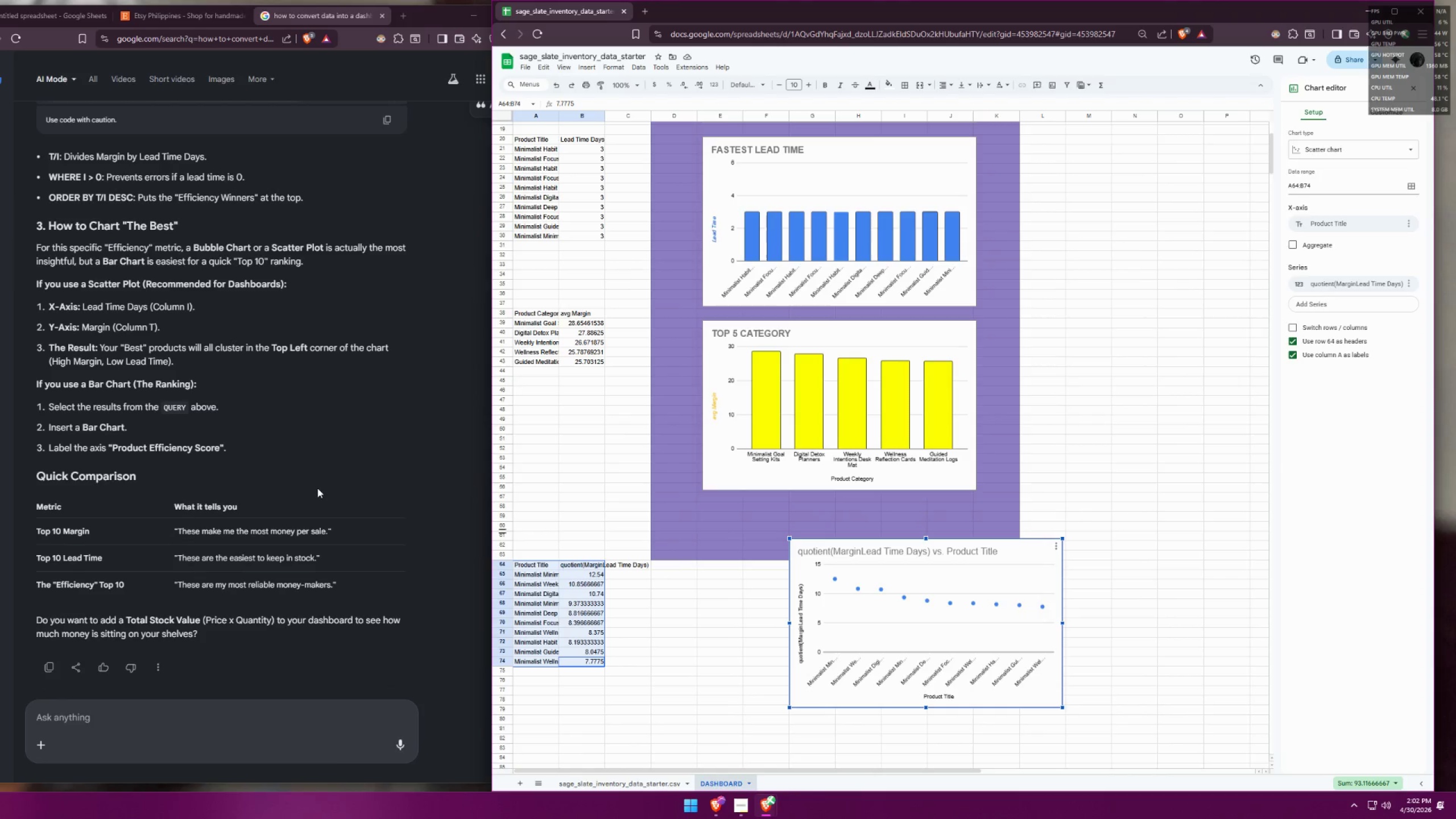 
scroll: coordinate [187, 454], scroll_direction: up, amount: 8.0
 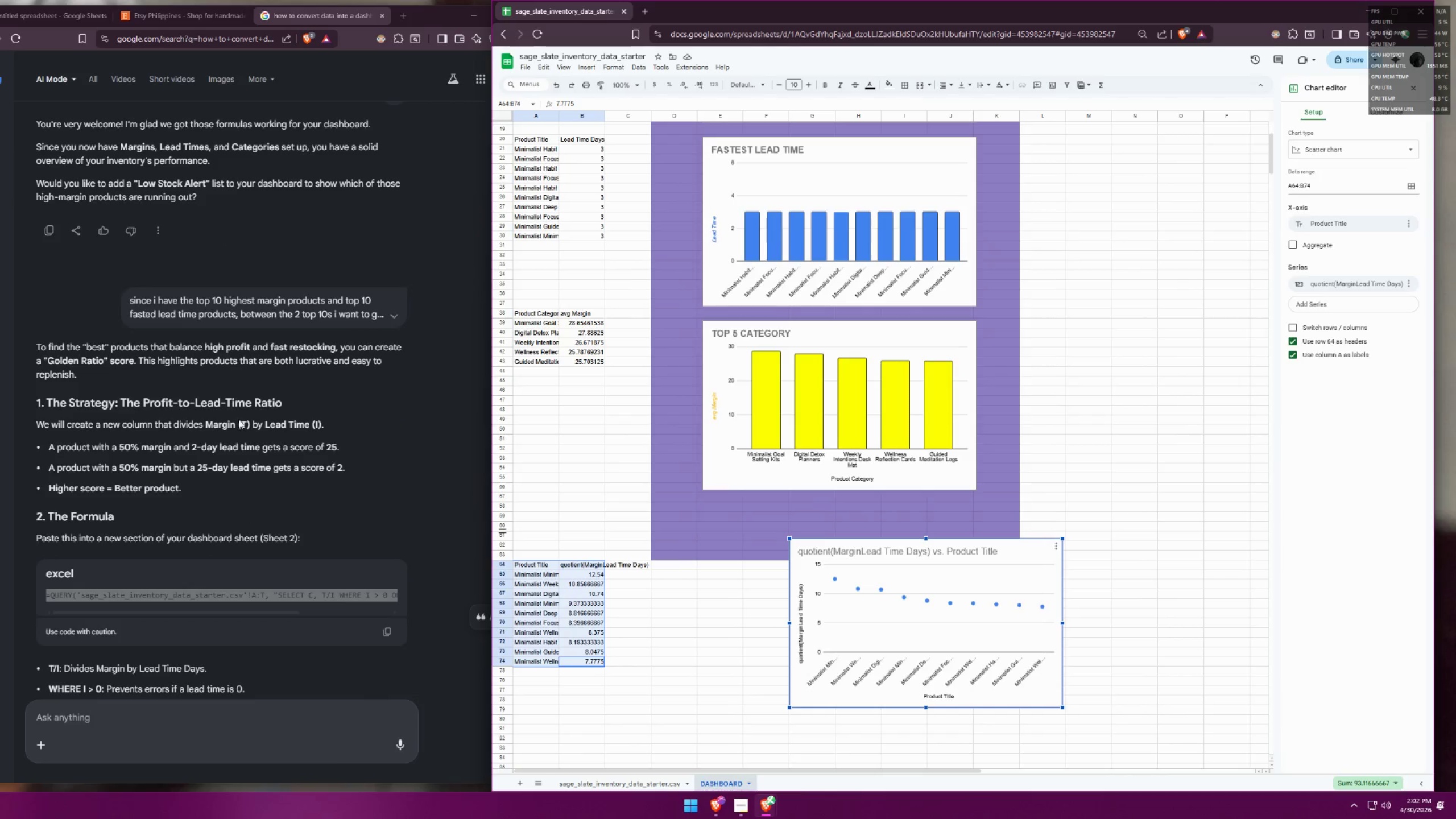 
scroll: coordinate [361, 446], scroll_direction: down, amount: 4.0
 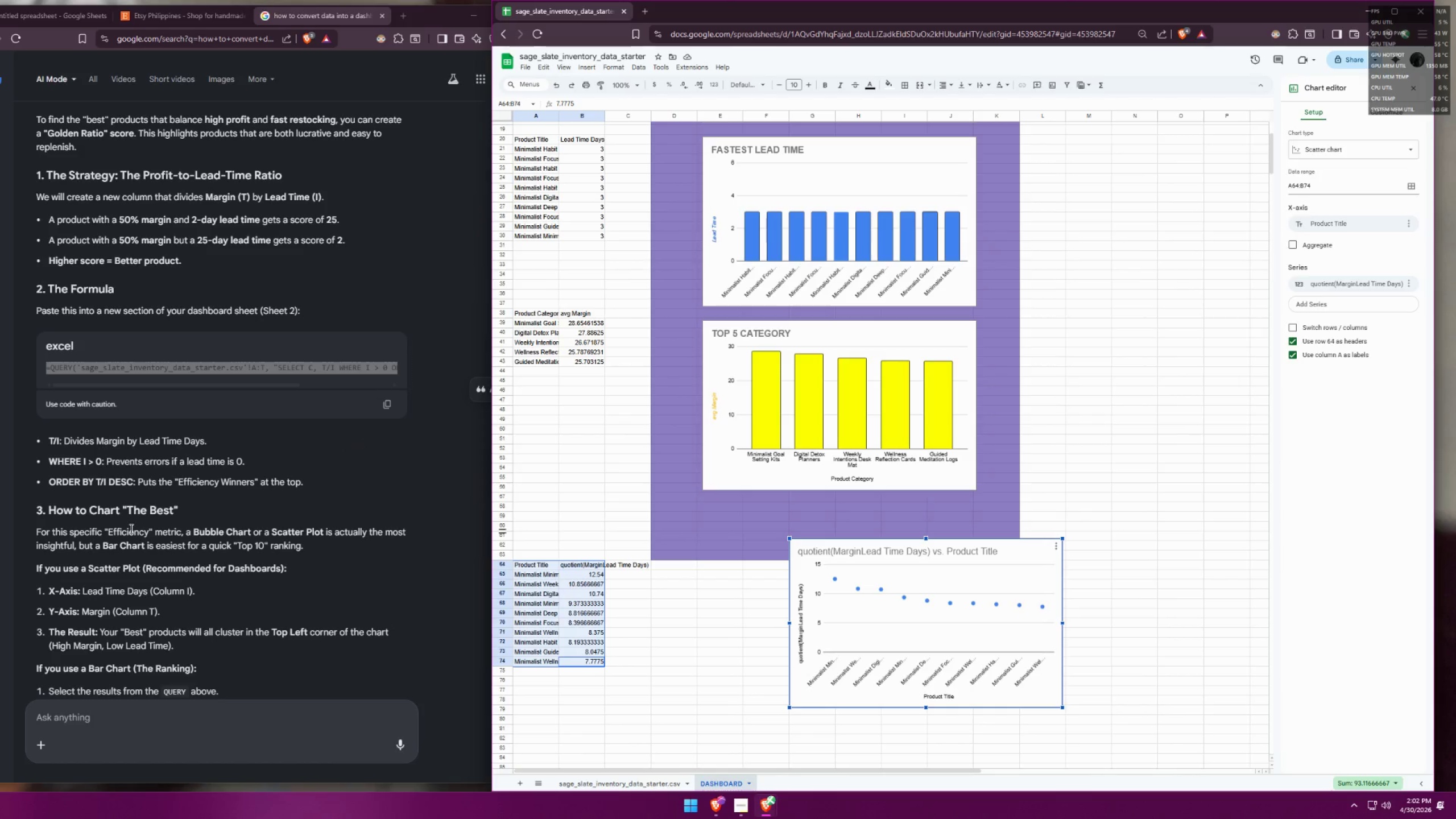 
wait(14.29)
 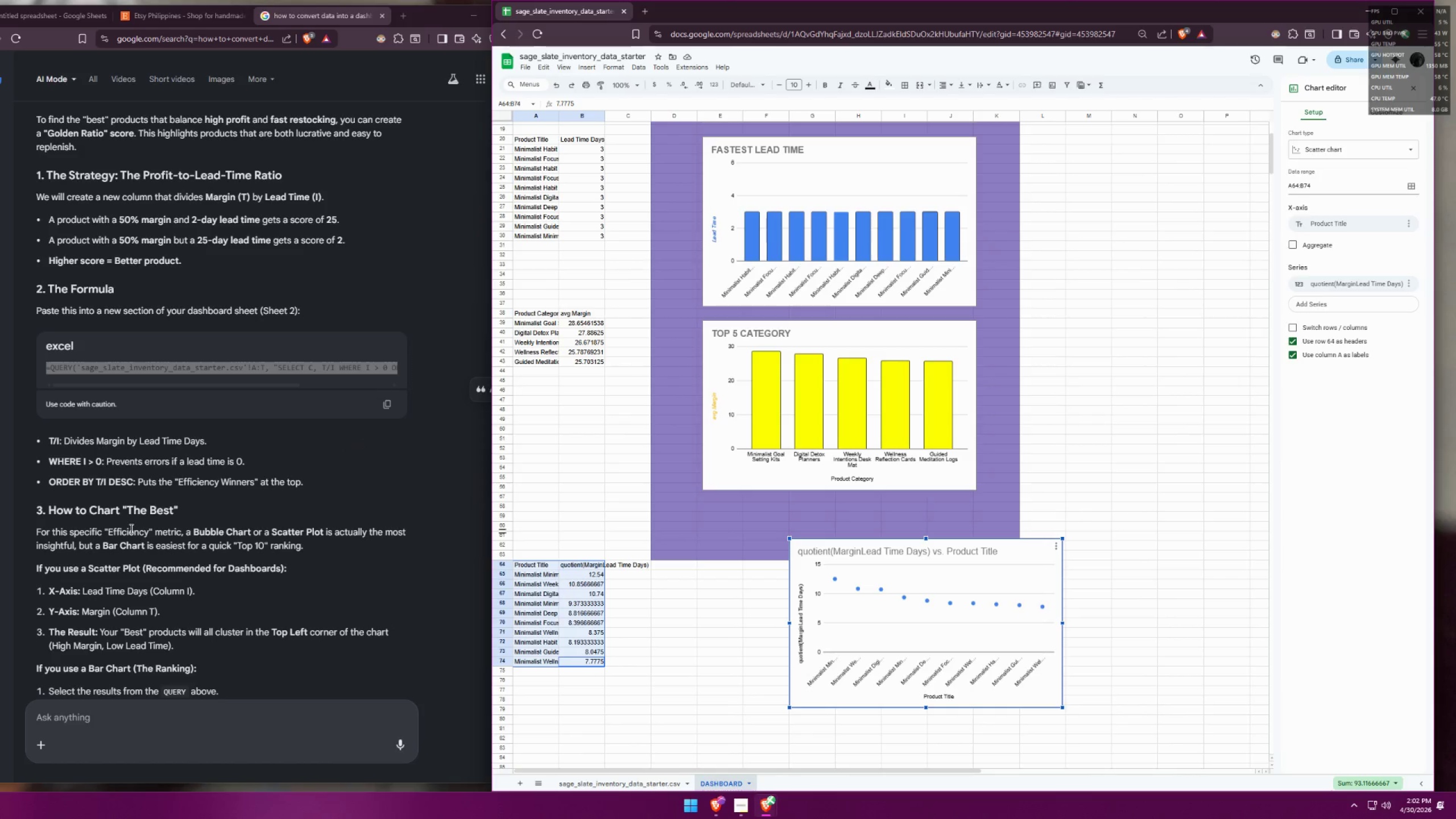 
scroll: coordinate [375, 531], scroll_direction: down, amount: 2.0
 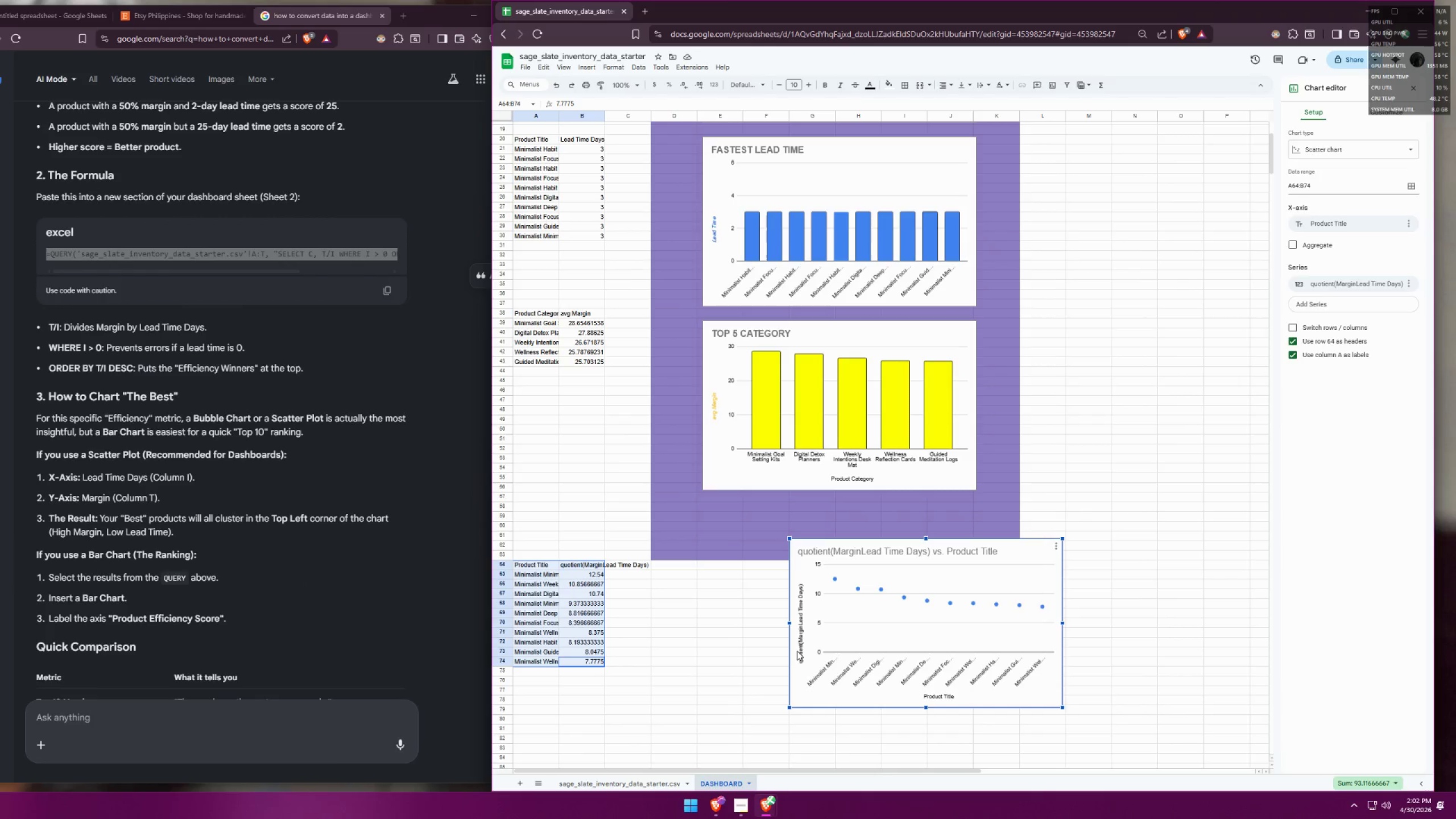 
double_click([803, 647])
 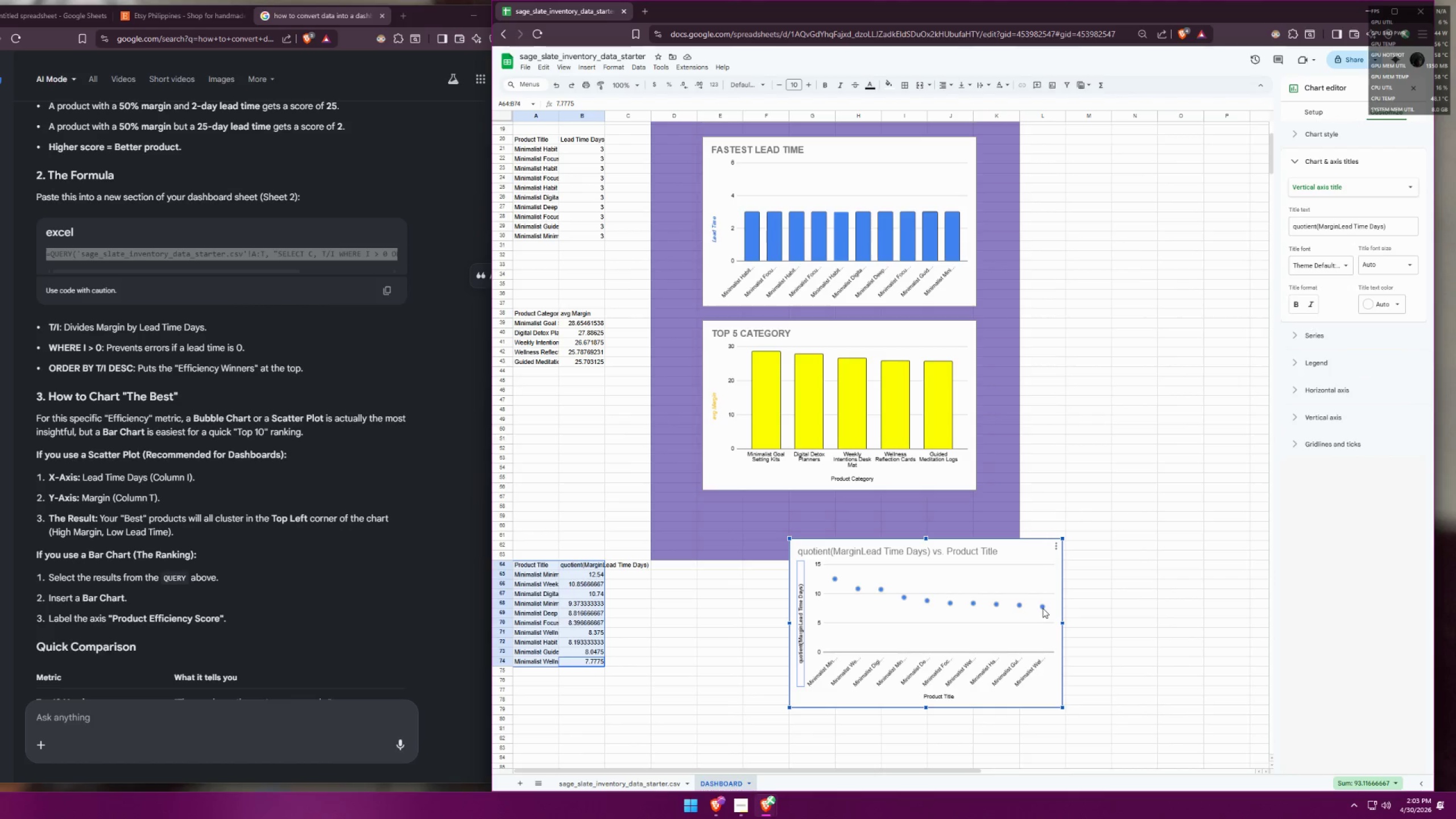 
wait(27.53)
 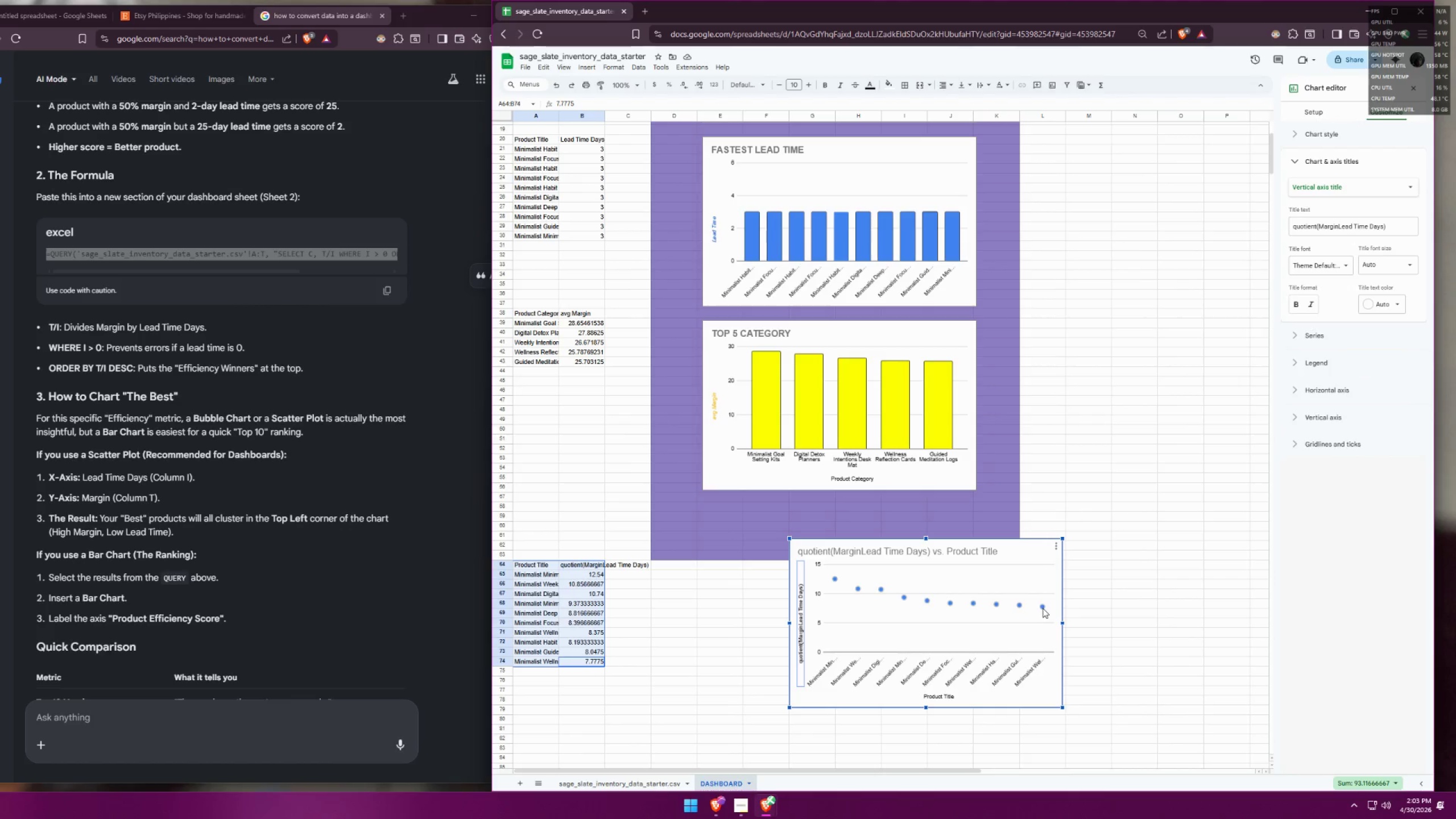 
scroll: coordinate [196, 526], scroll_direction: down, amount: 2.0
 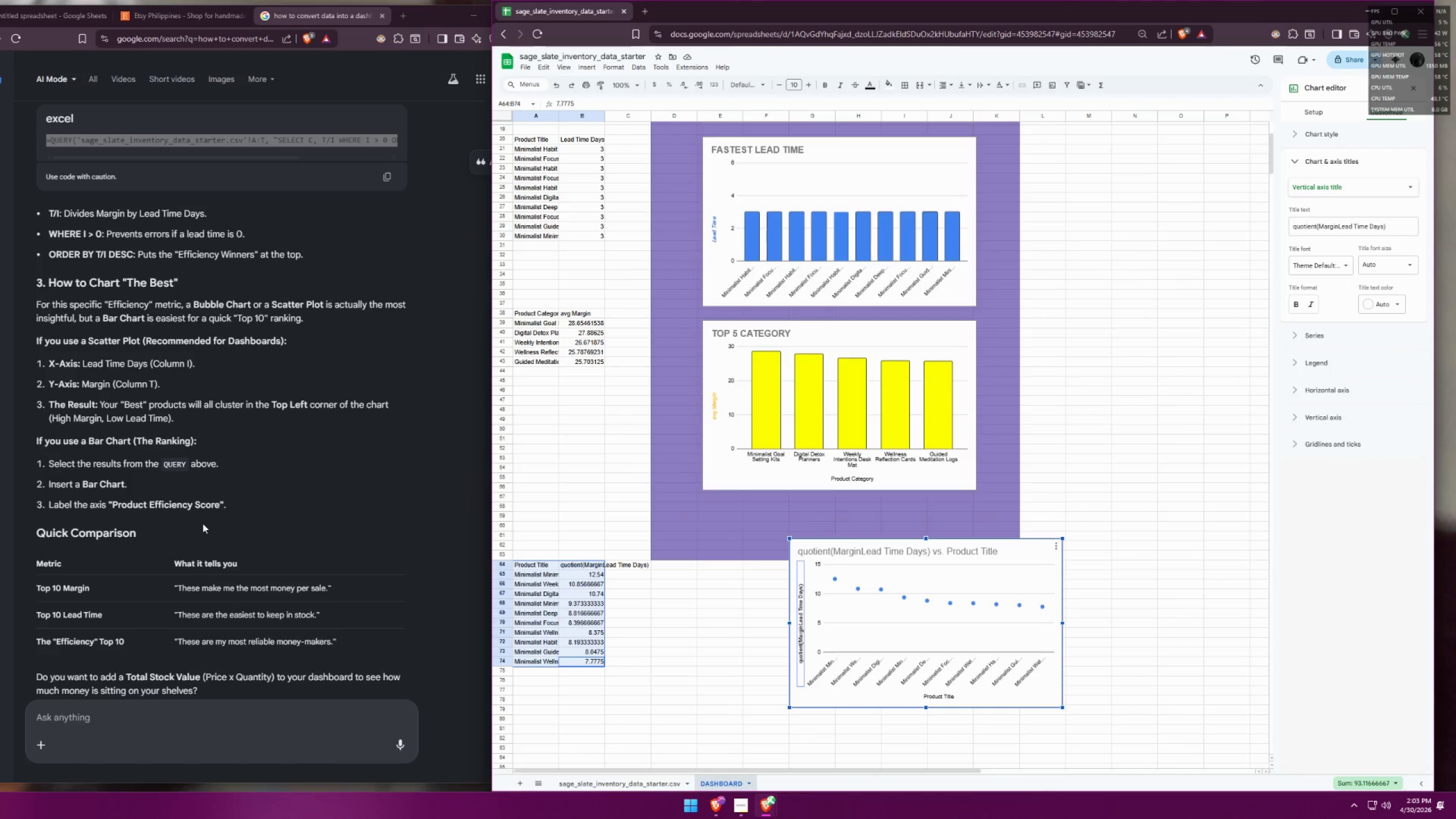 
wait(6.11)
 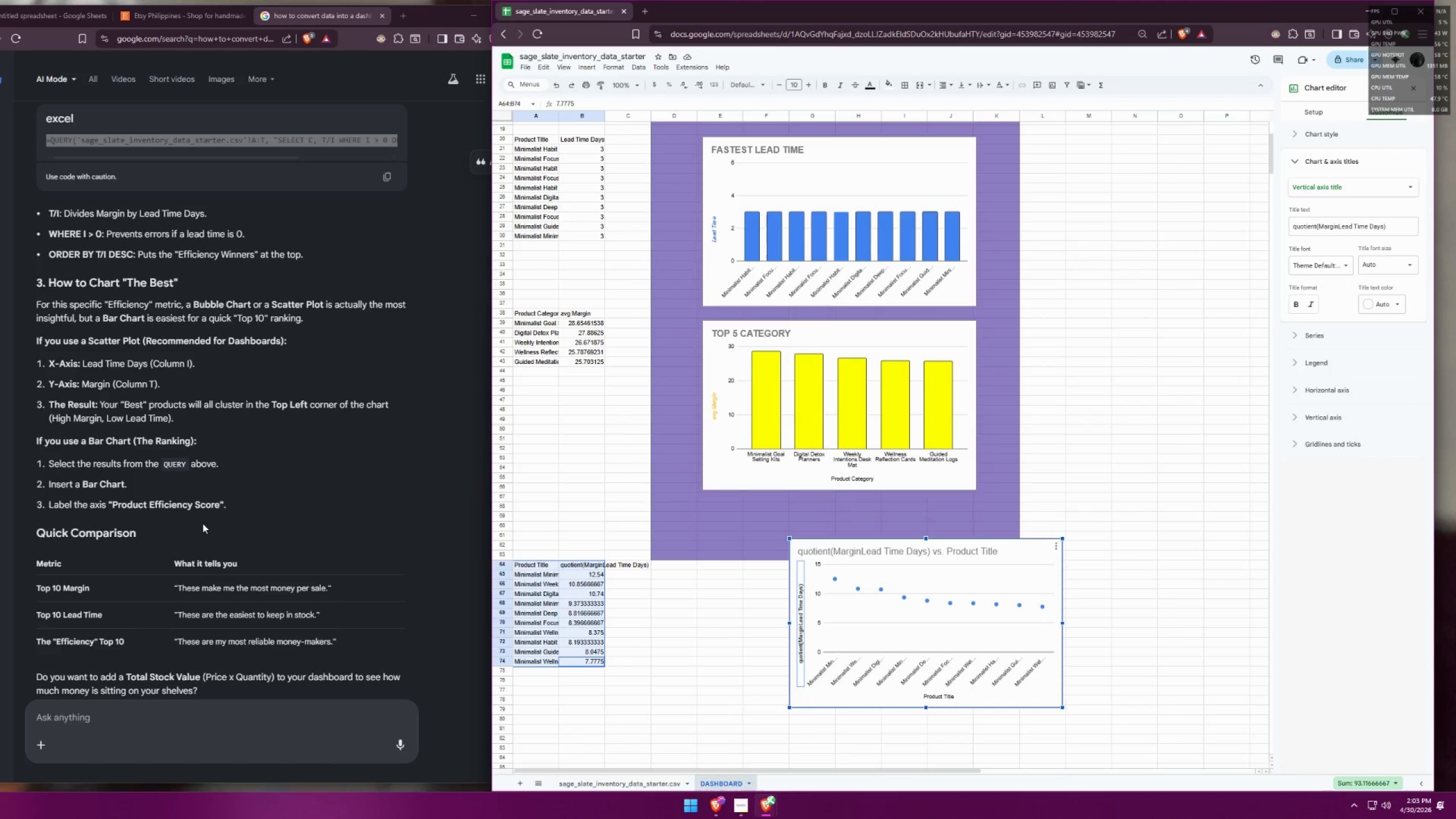 
scroll: coordinate [203, 522], scroll_direction: down, amount: 1.0
 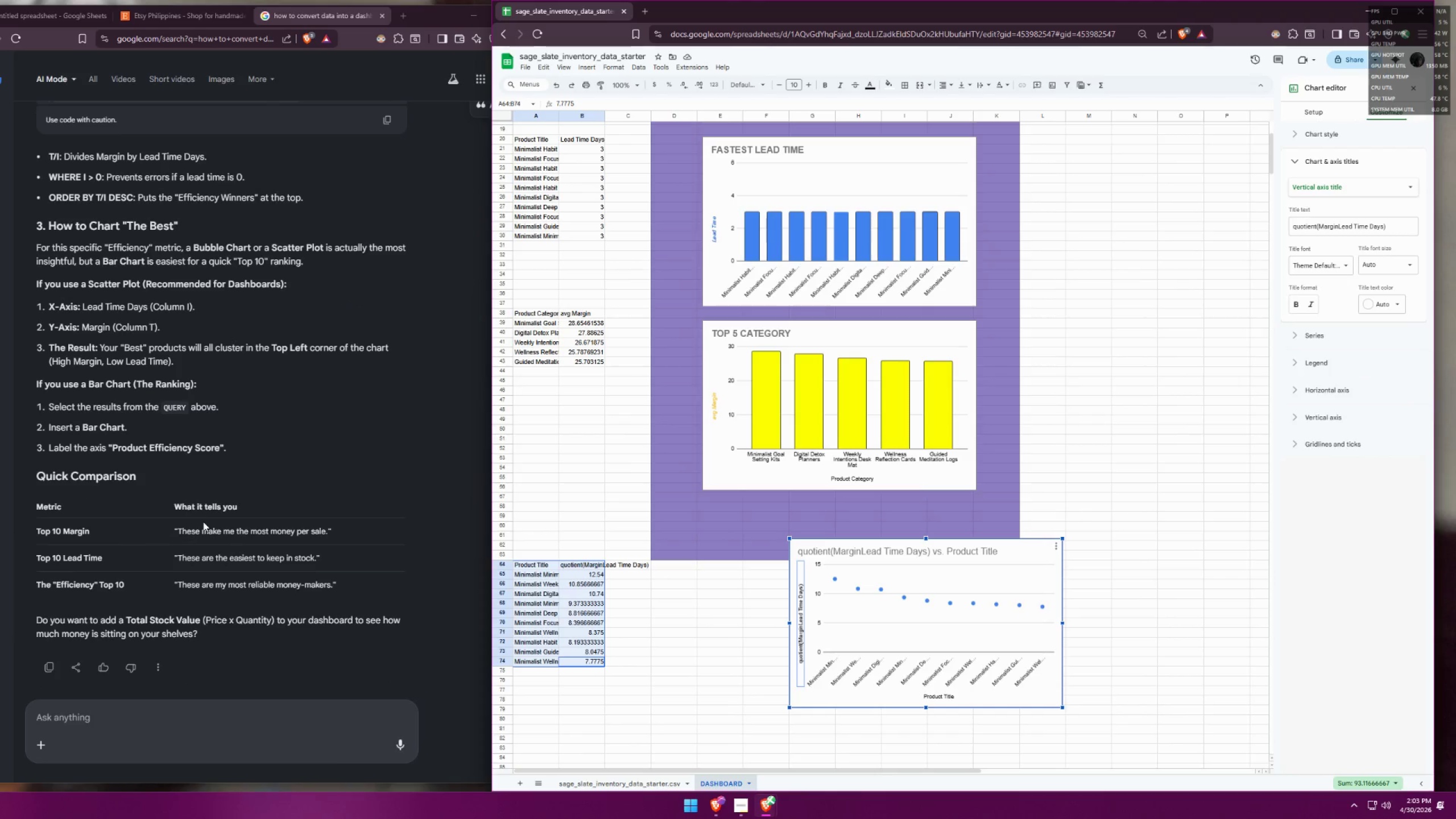 
scroll: coordinate [203, 516], scroll_direction: up, amount: 6.0
 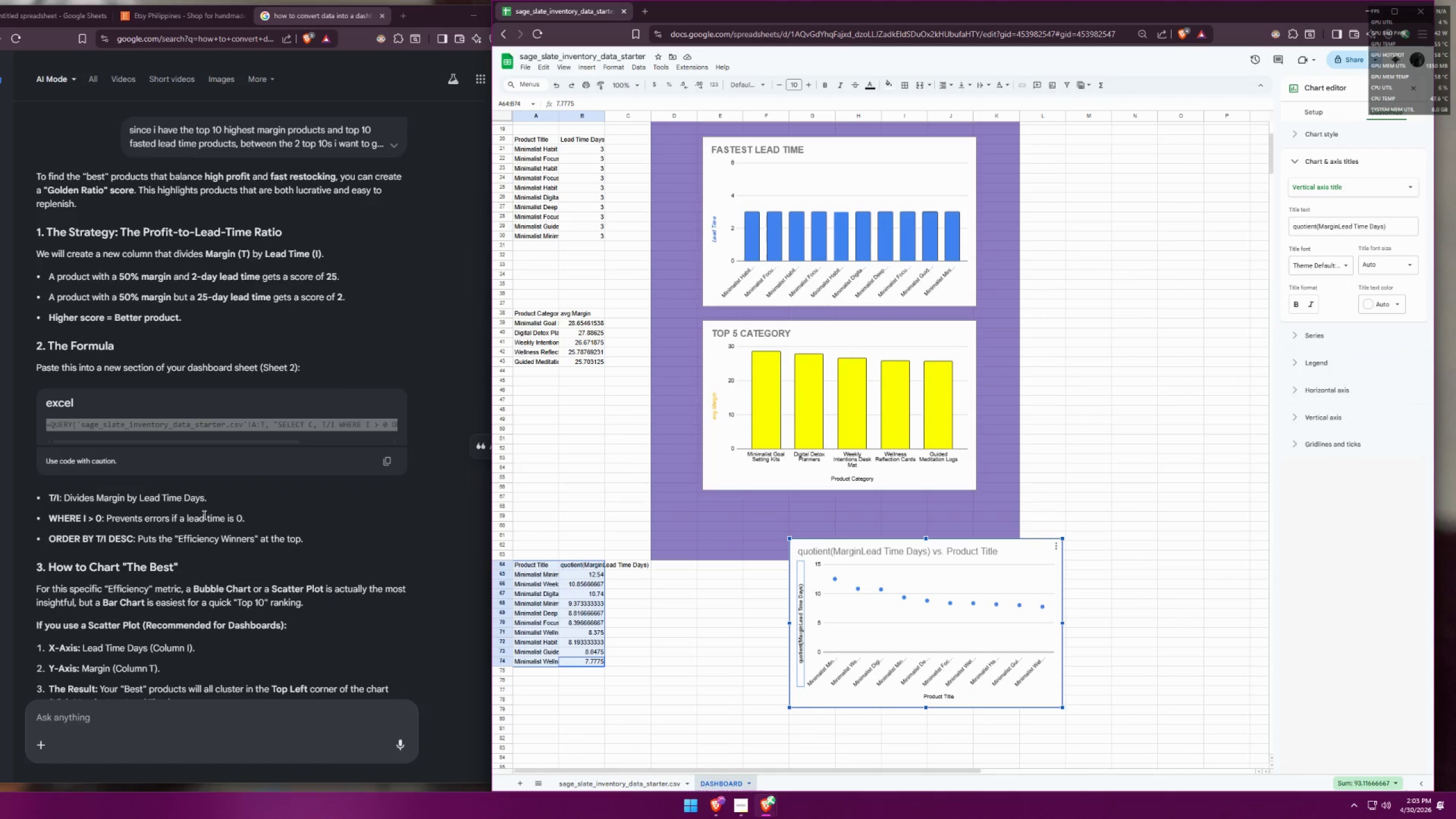 
wait(7.15)
 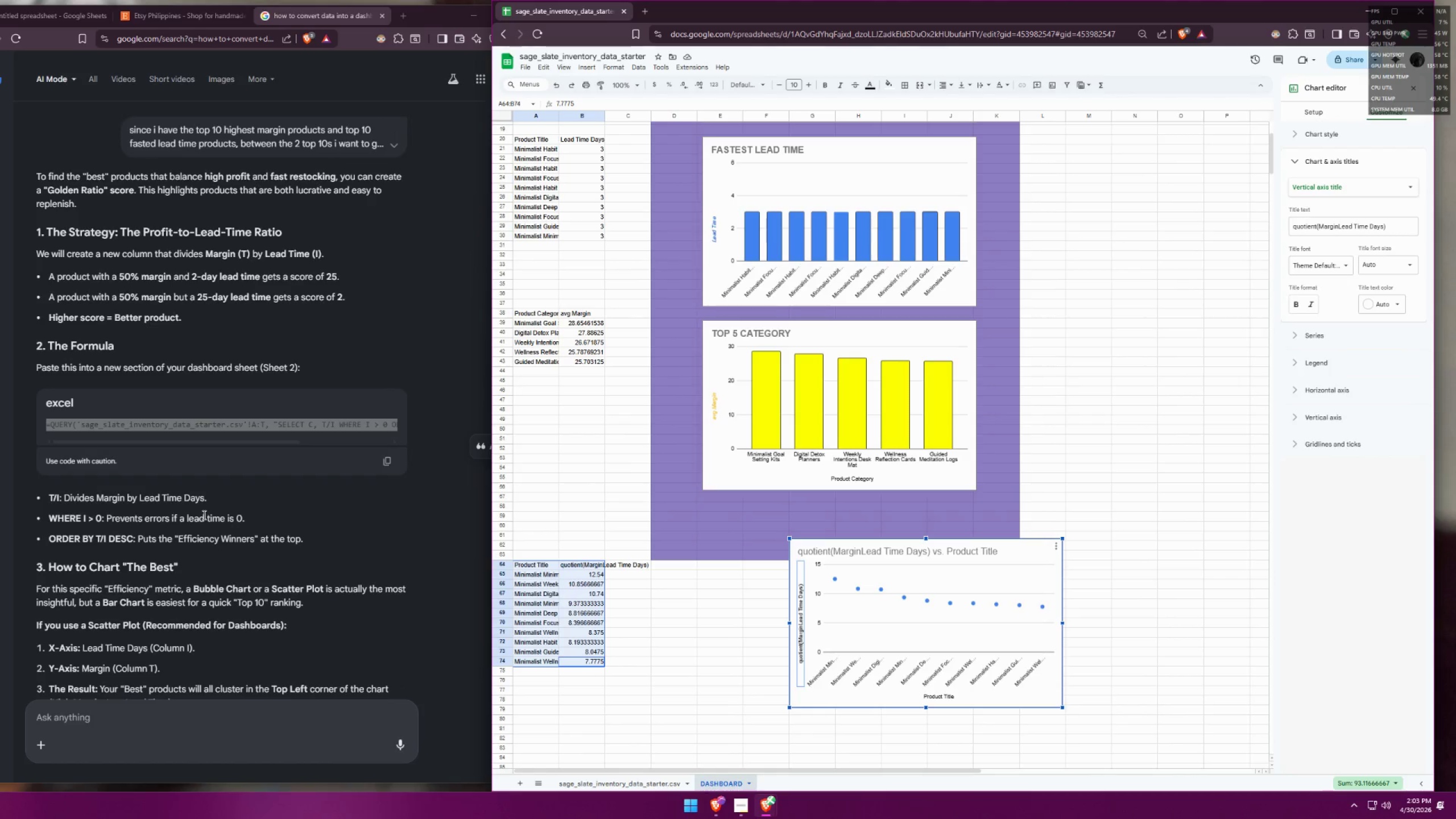 
scroll: coordinate [203, 515], scroll_direction: down, amount: 2.0
 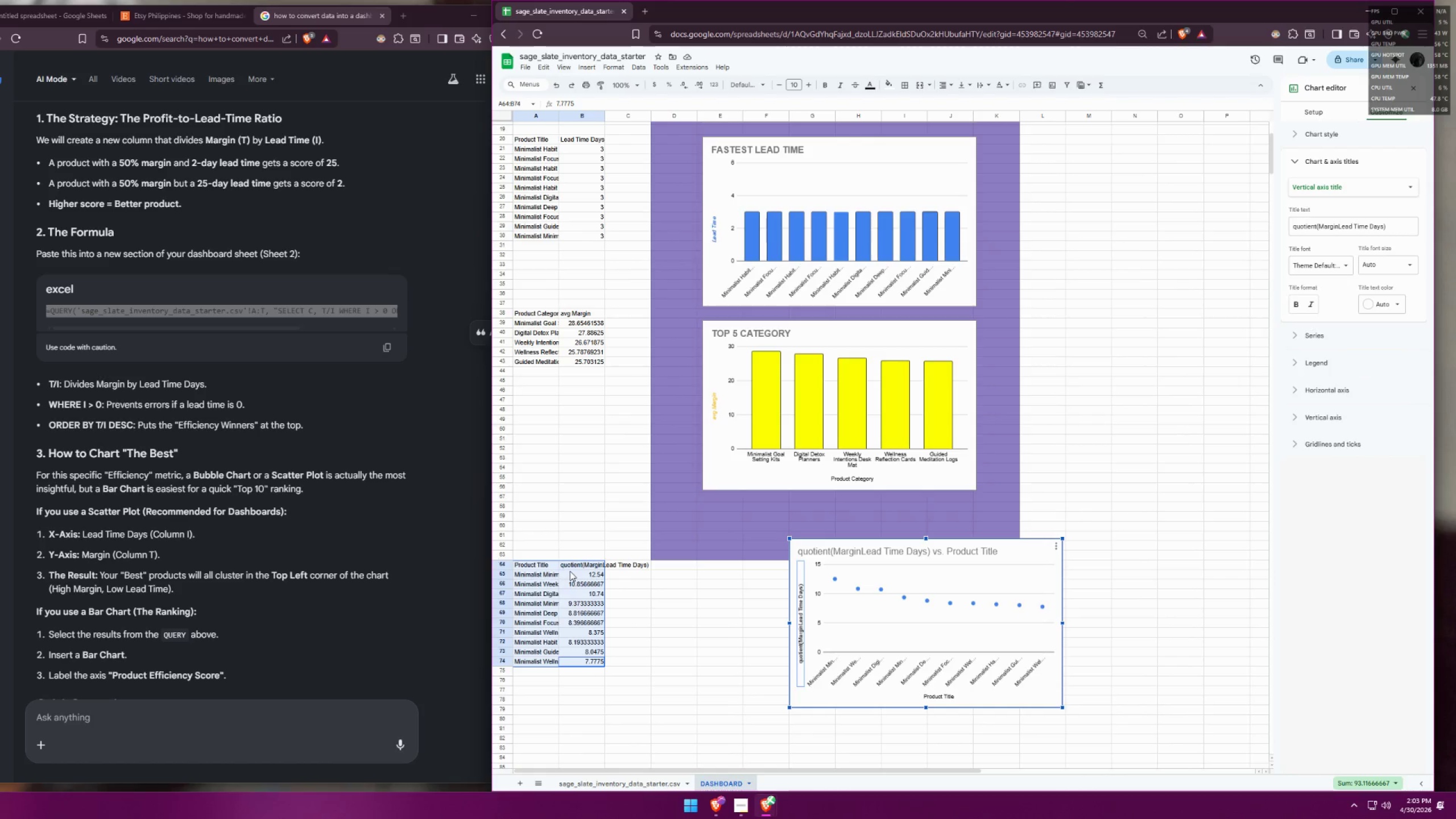 
scroll: coordinate [203, 471], scroll_direction: up, amount: 2.0
 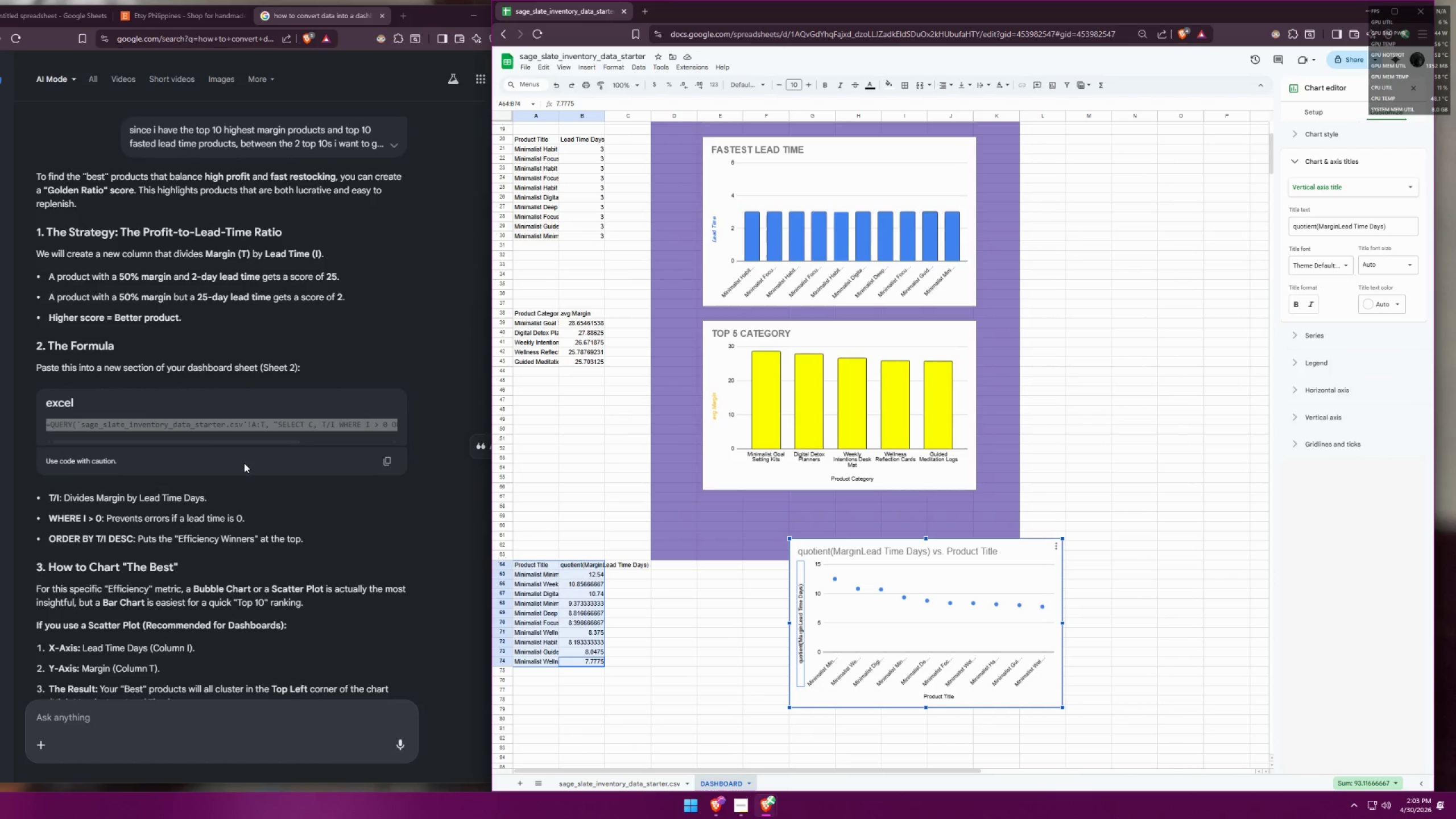 
left_click([195, 714])
 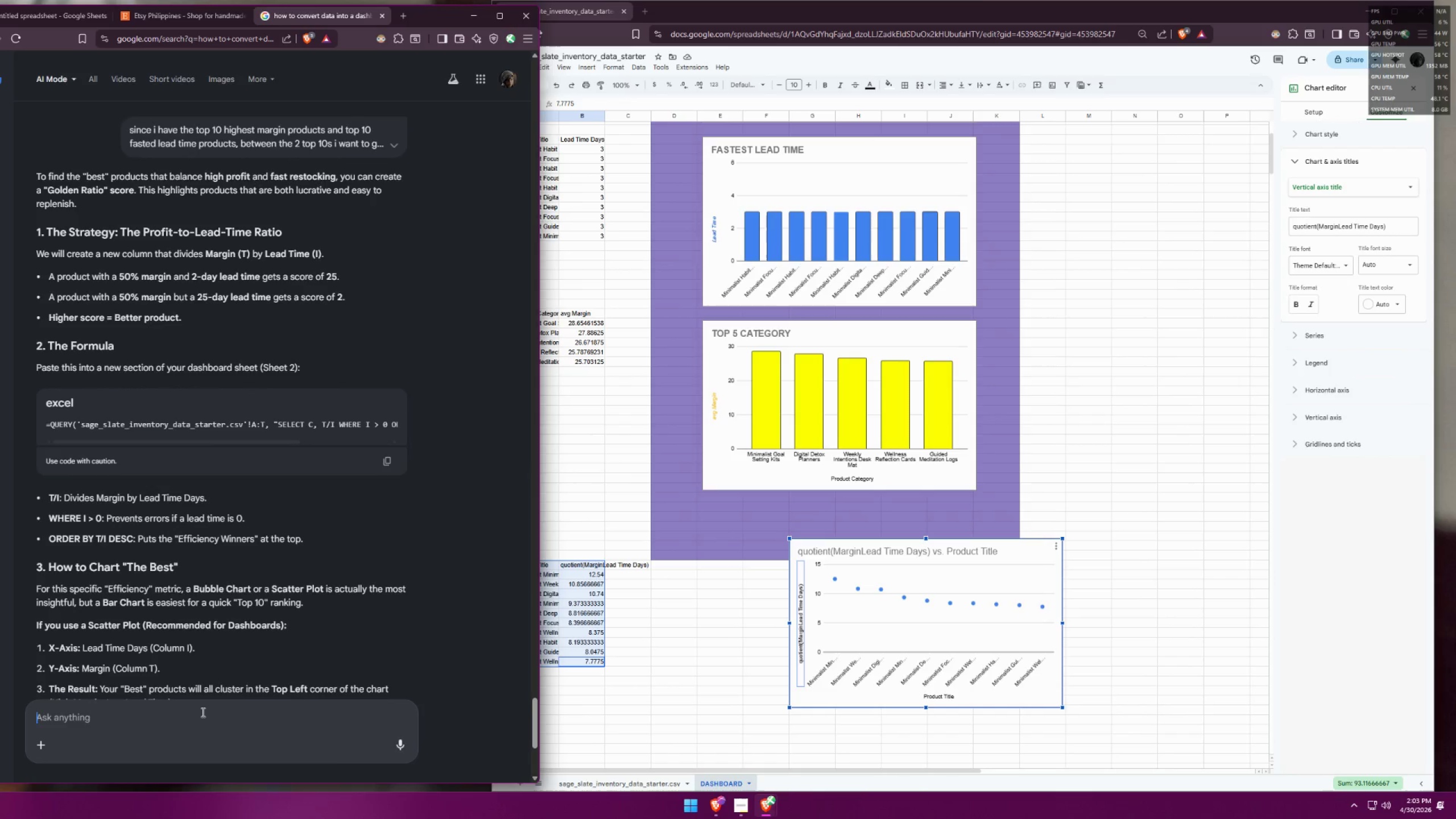 
type(for bubl)
key(Backspace)
type(ble it needs 3 vaky)
key(Backspace)
key(Backspace)
key(Backspace)
type(l)
key(Backspace)
type(alues)
 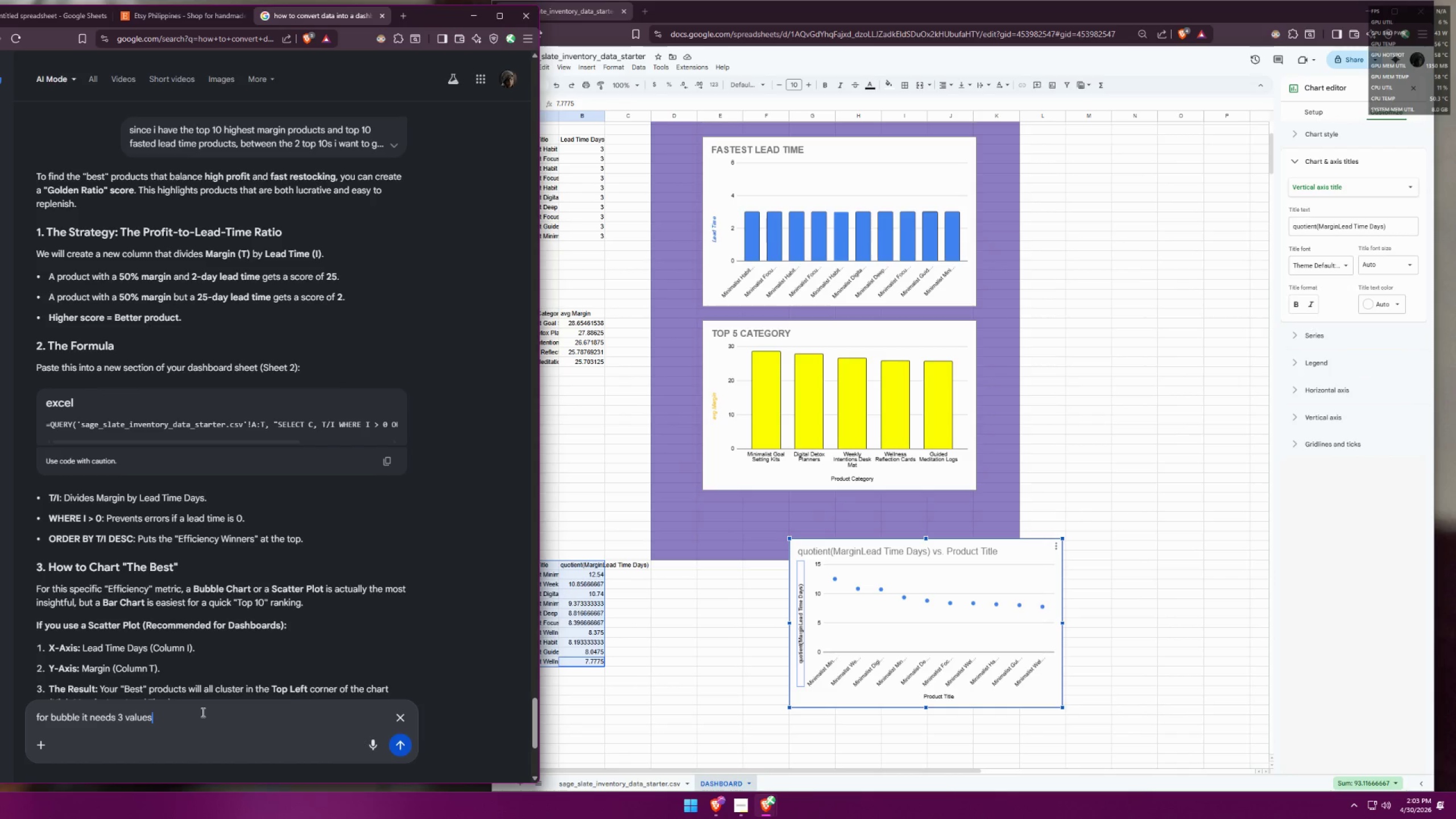 
key(Enter)
 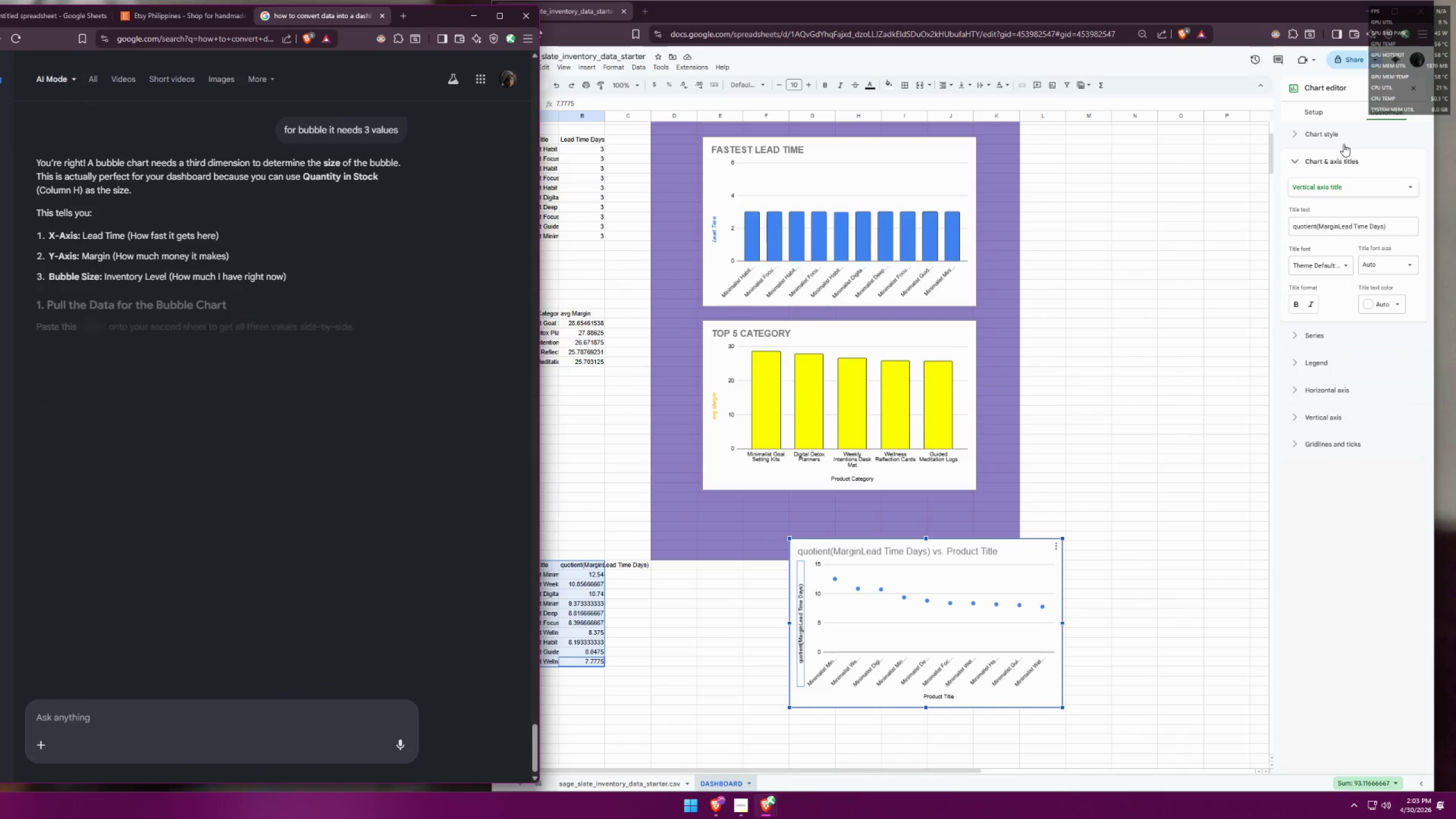 
double_click([1311, 113])
 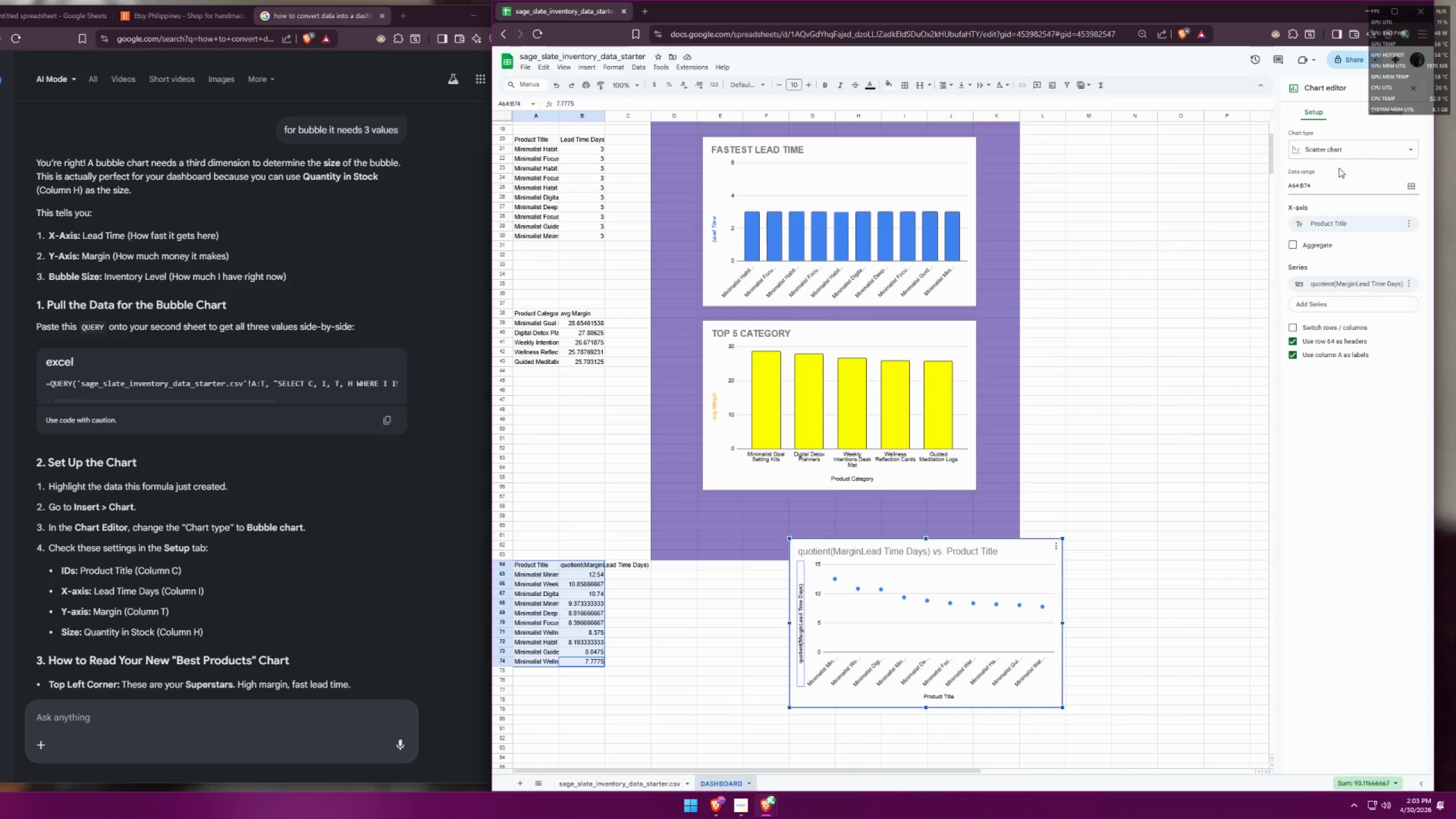 
left_click([1352, 154])
 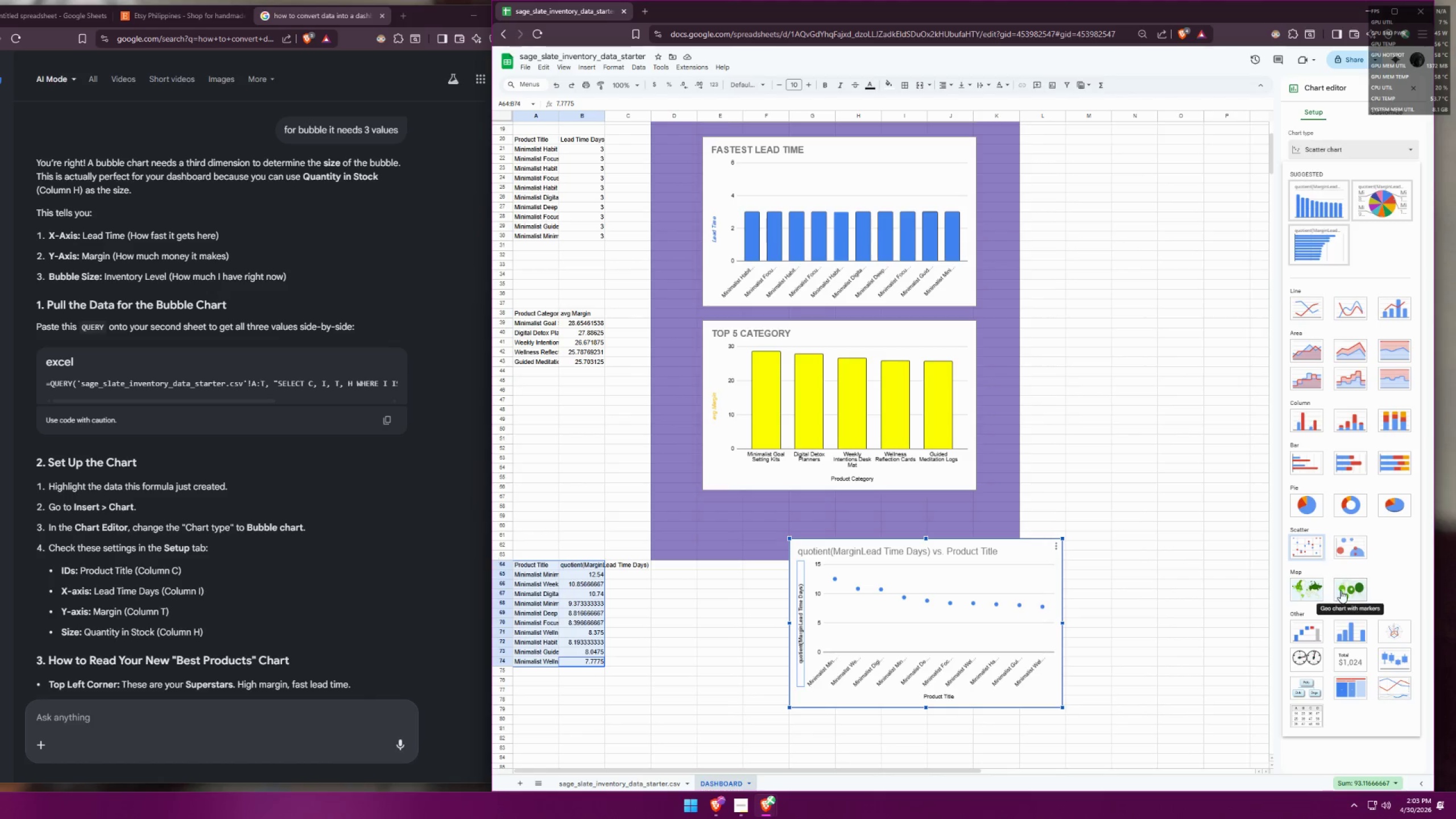 
left_click([1351, 556])
 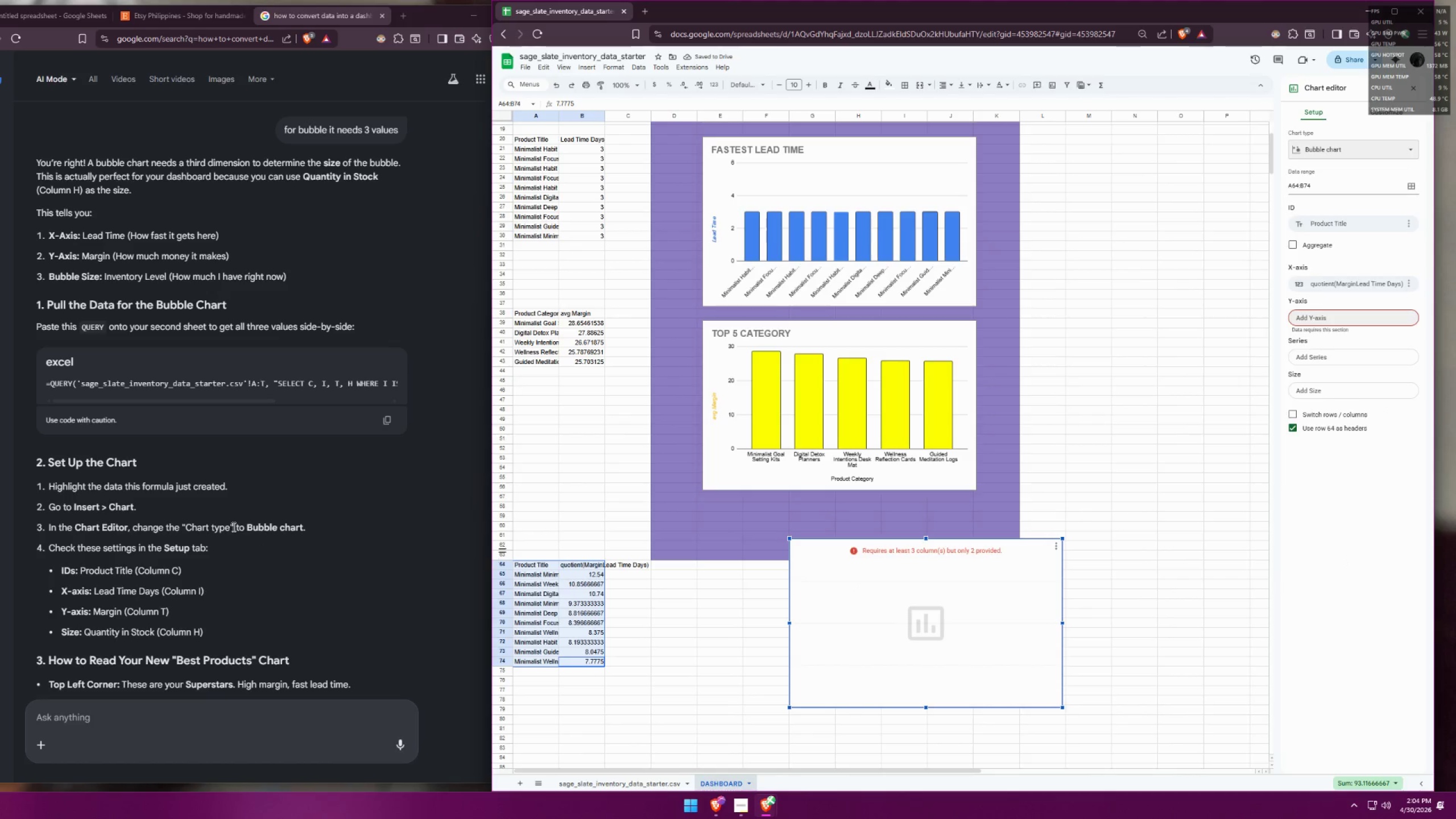 
wait(5.7)
 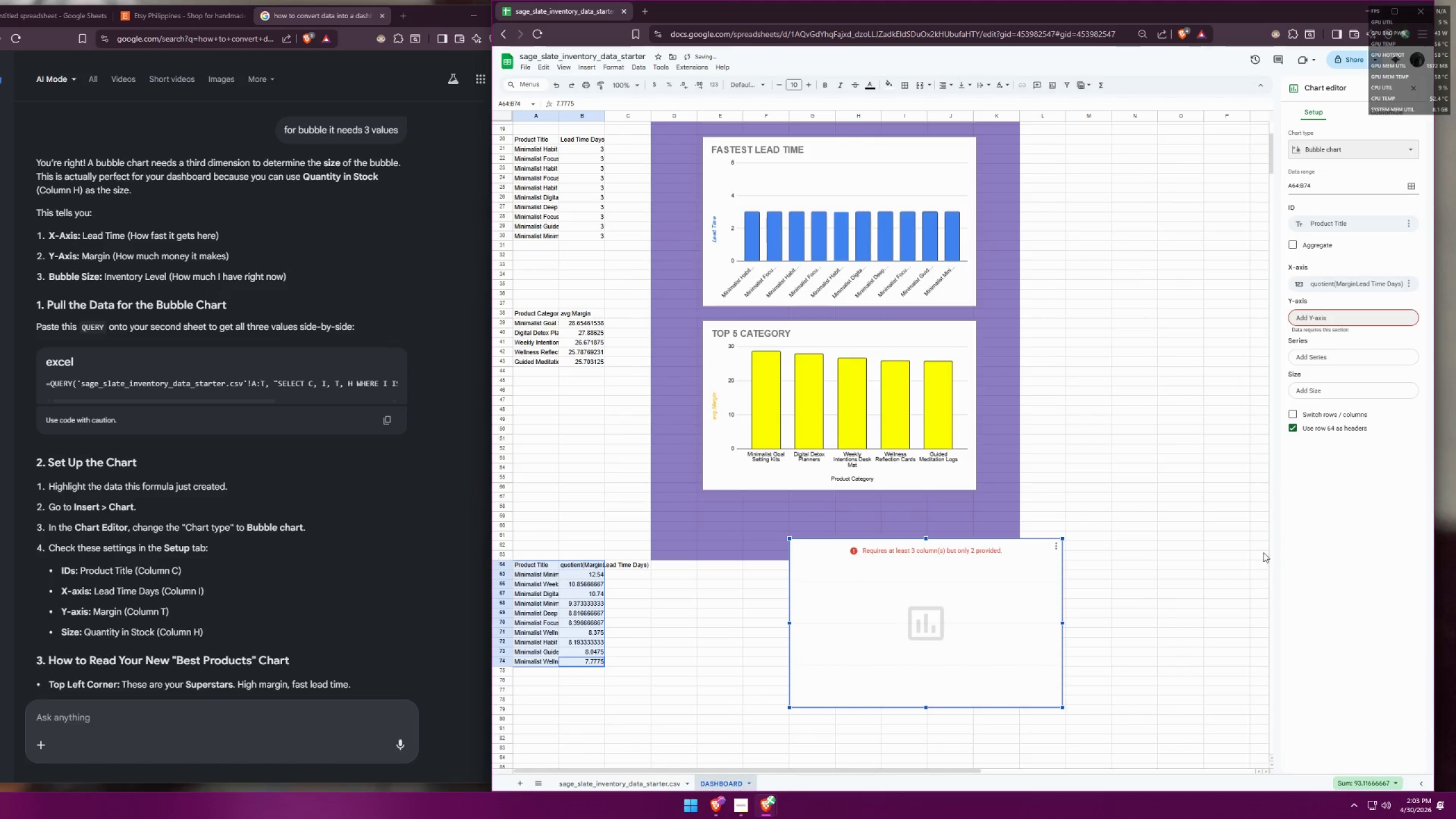 
double_click([623, 573])
 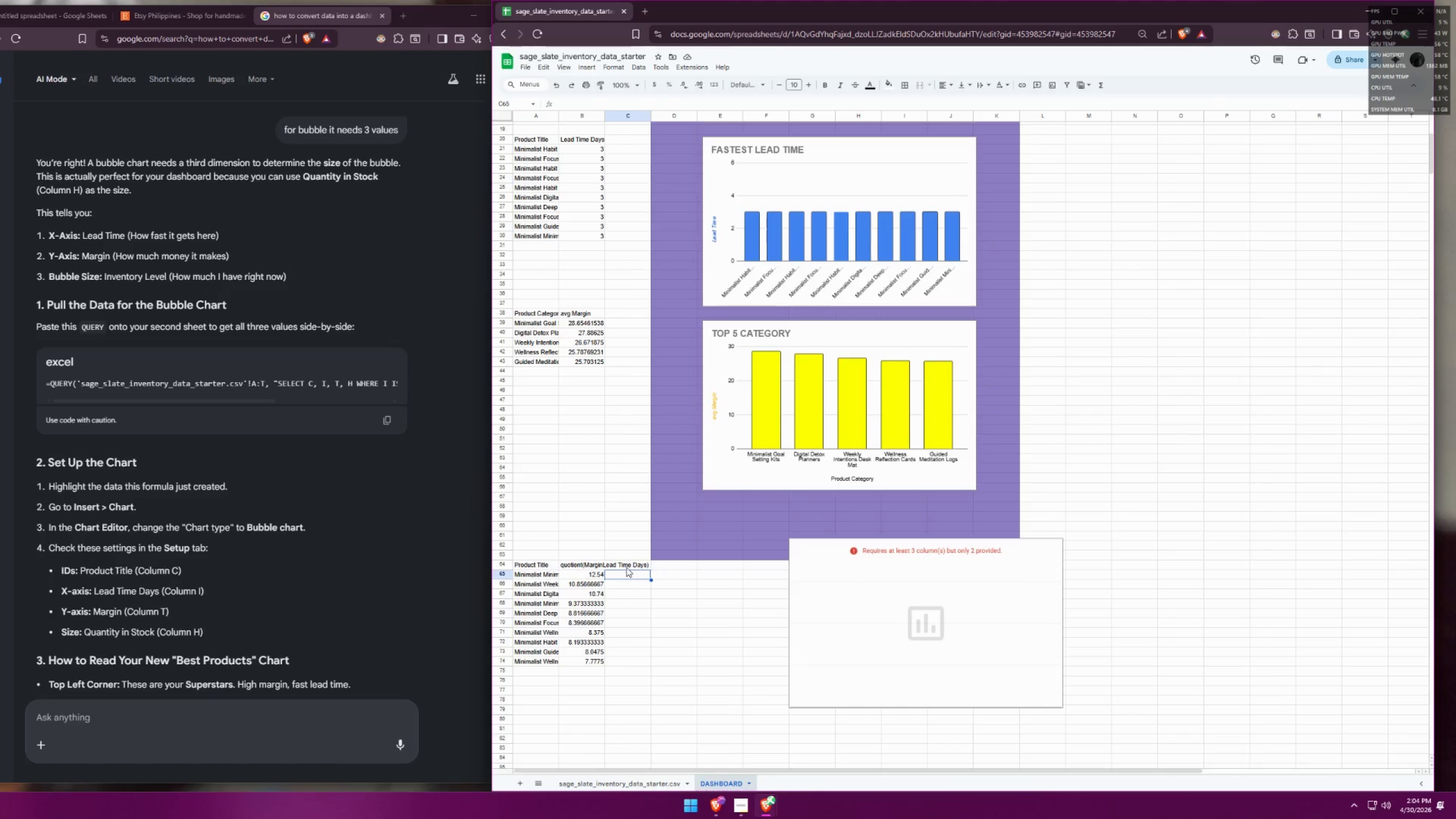 
triple_click([630, 564])
 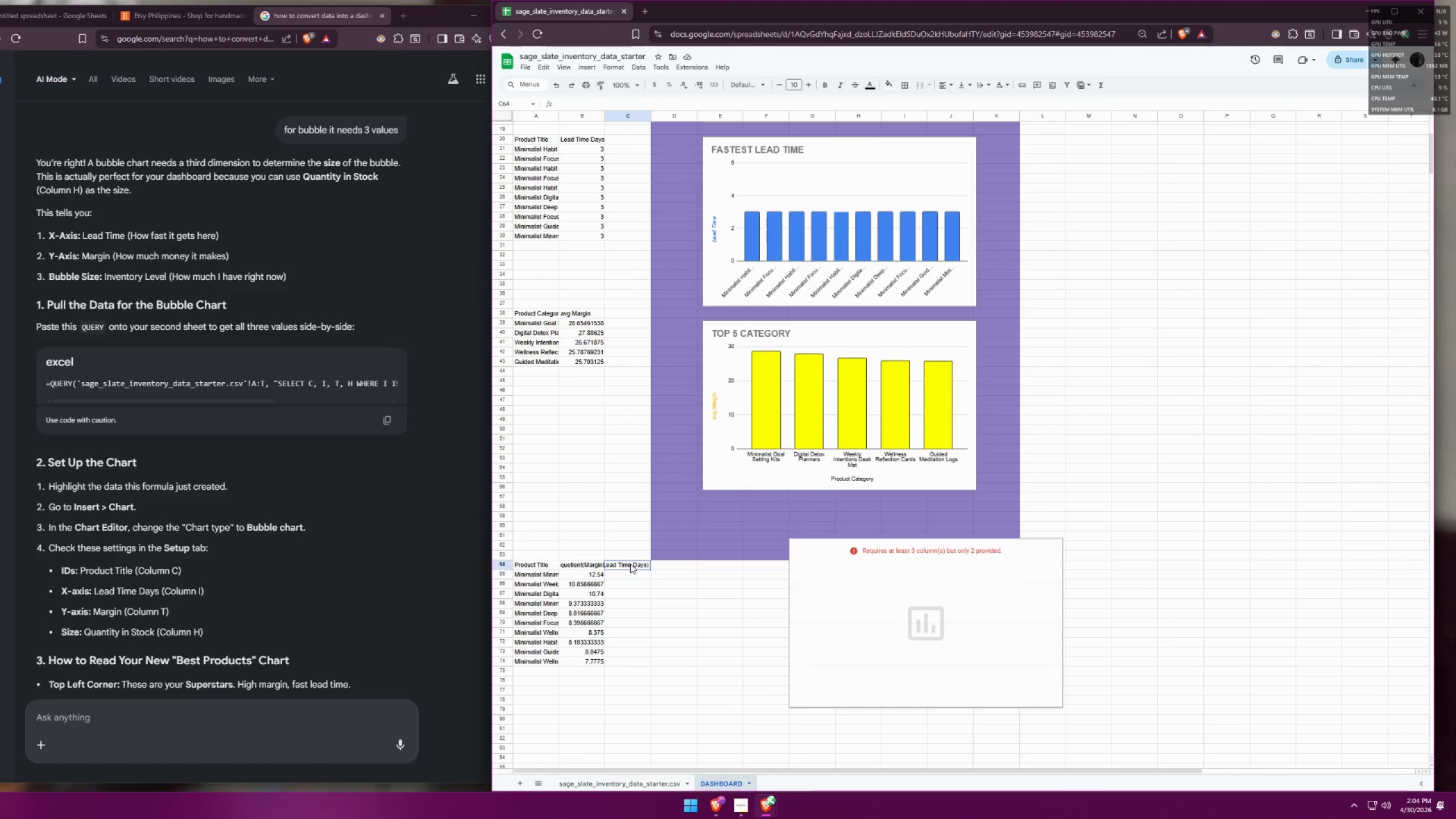 
triple_click([630, 564])
 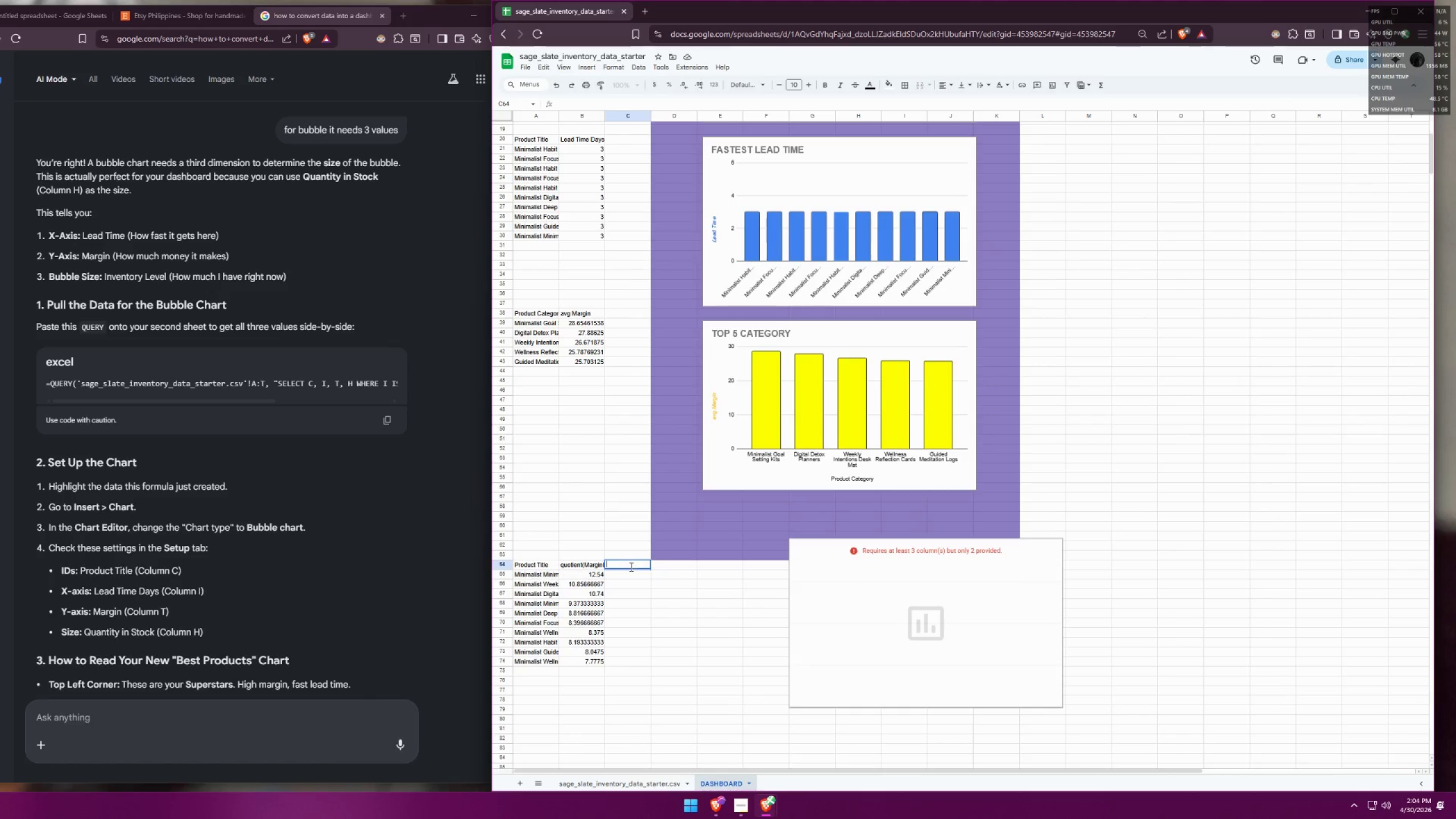 
left_click([623, 584])
 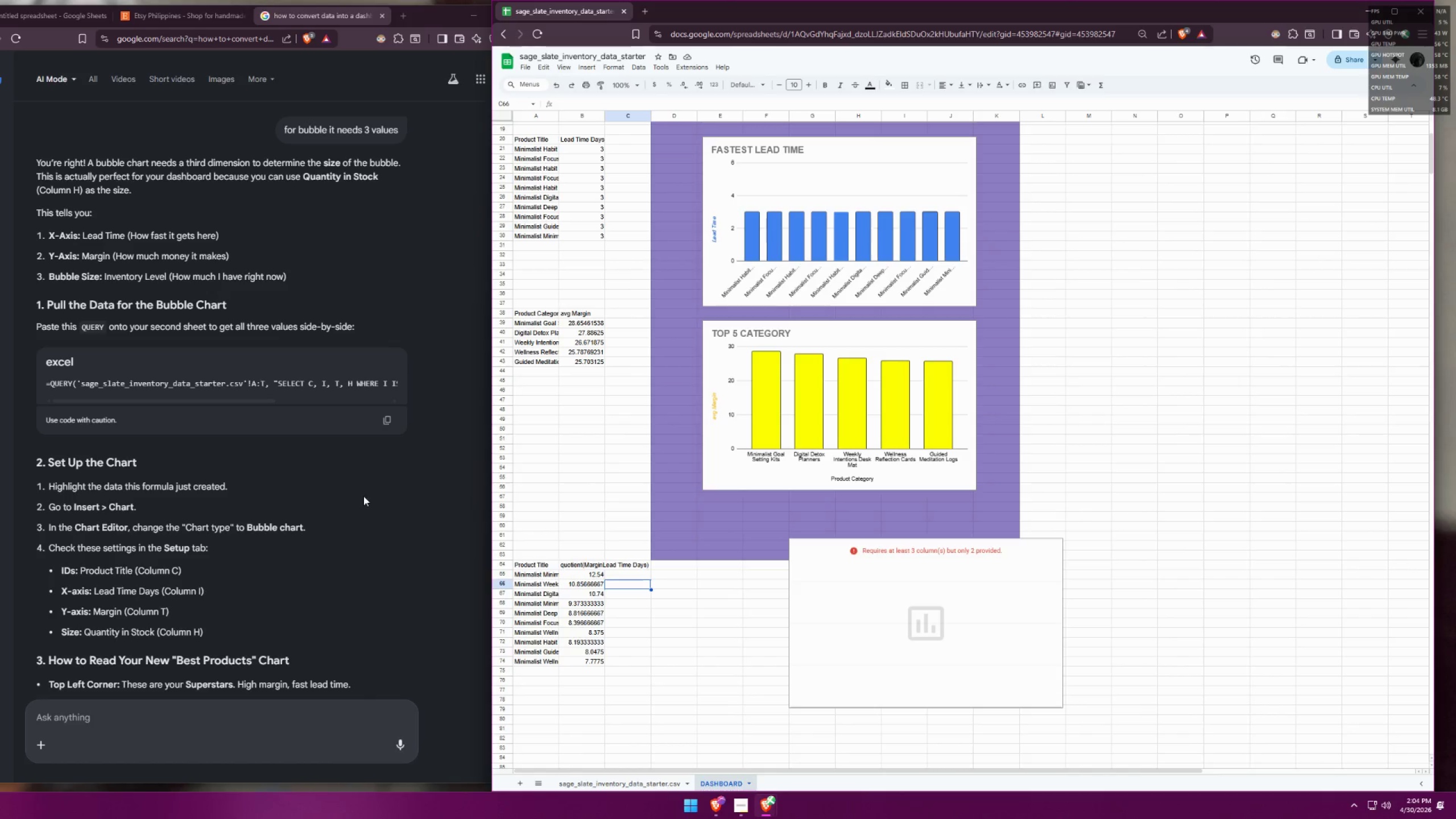 
wait(5.75)
 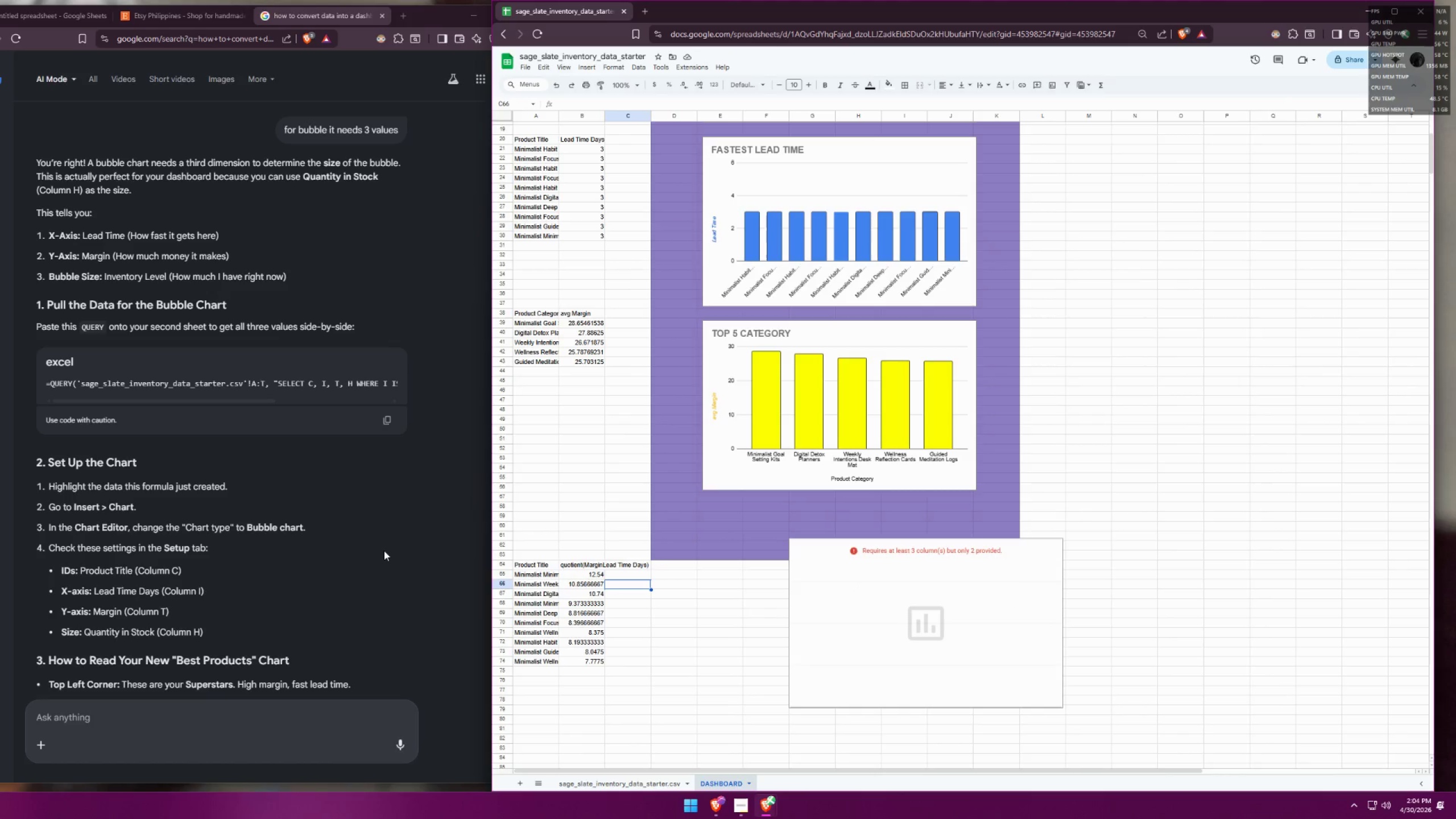 
left_click_drag(start_coordinate=[230, 399], to_coordinate=[125, 375])
 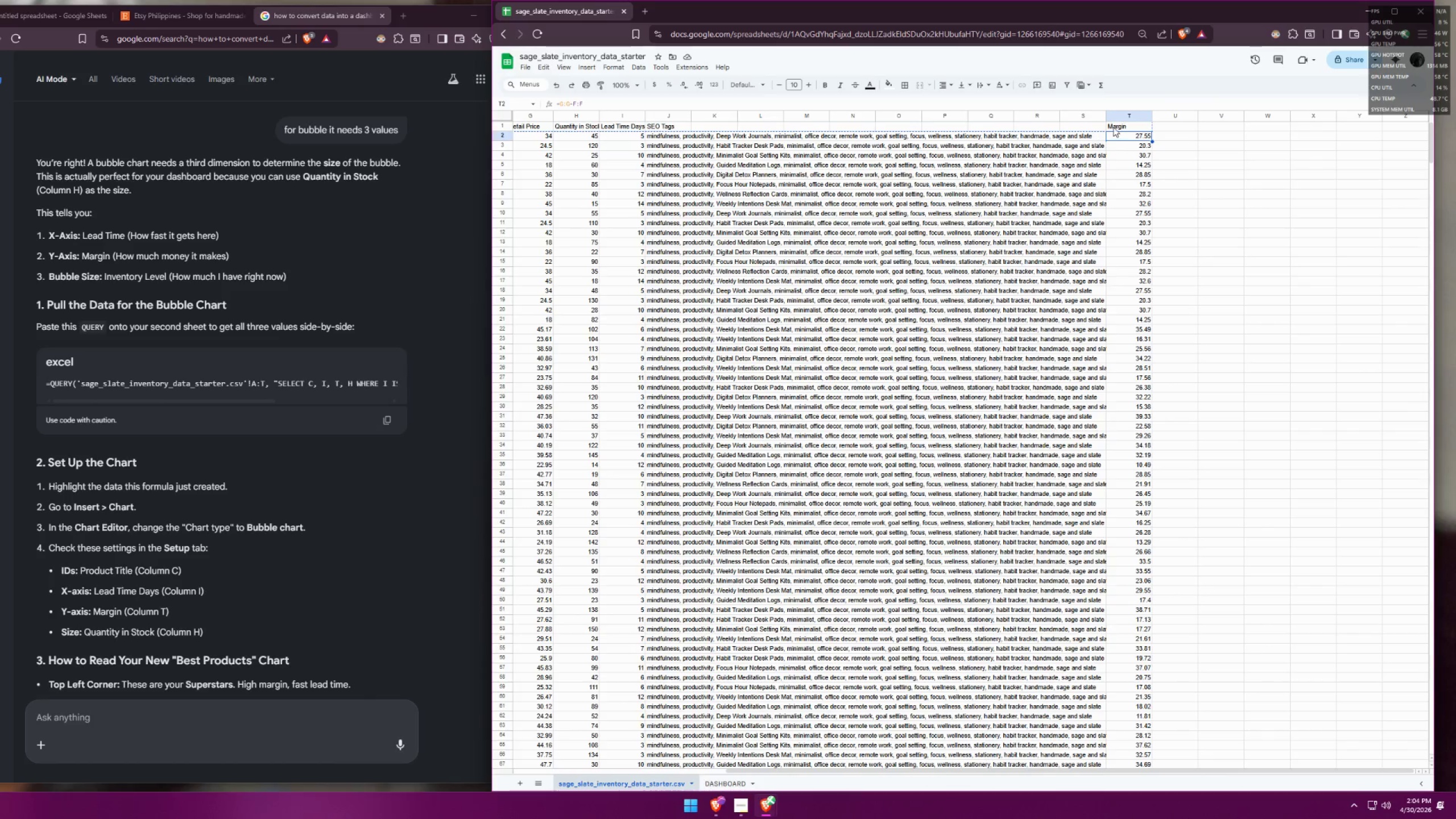 
left_click_drag(start_coordinate=[1119, 127], to_coordinate=[929, 121])
 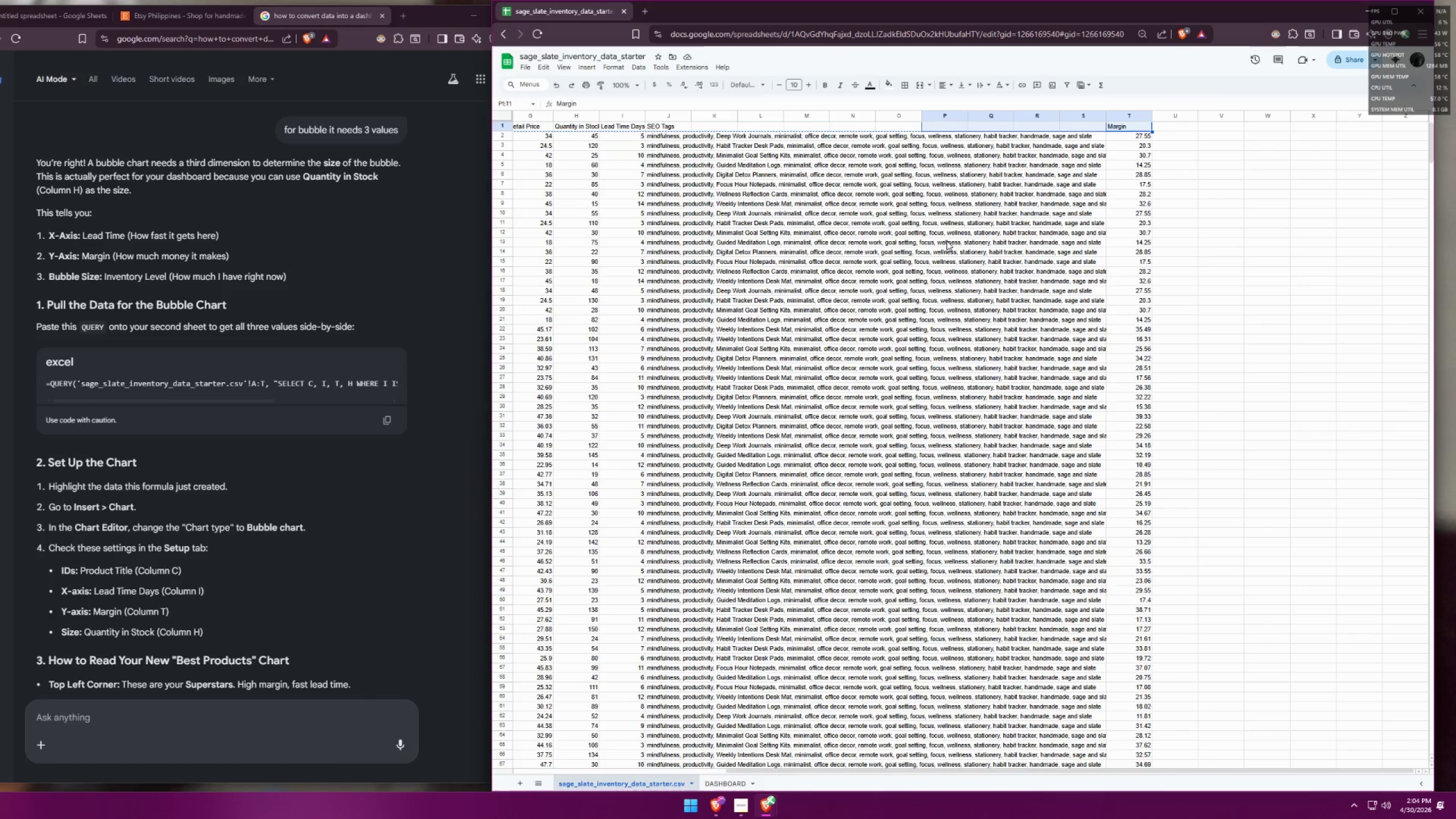 
left_click([948, 241])
 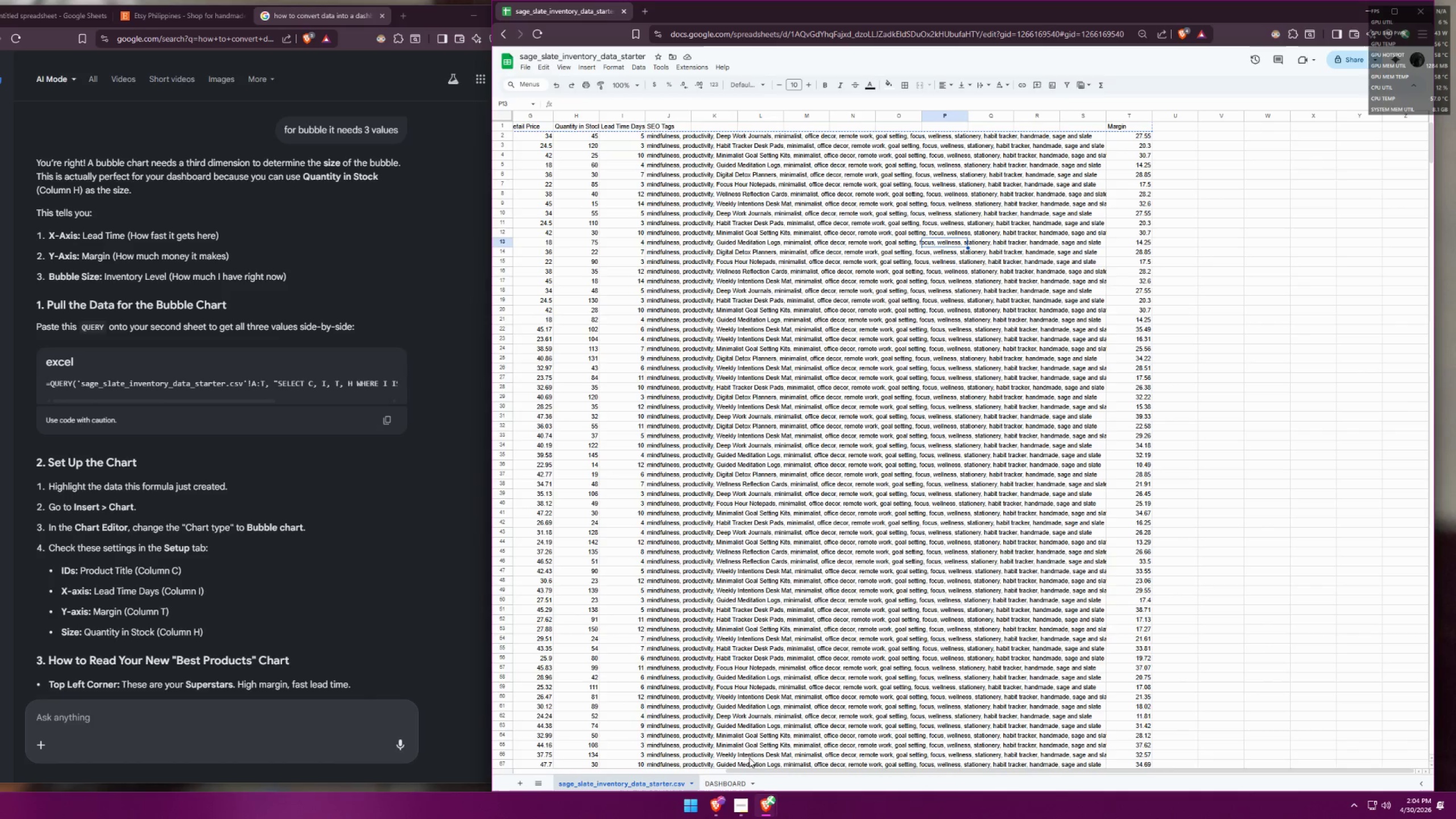 
left_click_drag(start_coordinate=[748, 774], to_coordinate=[722, 772])
 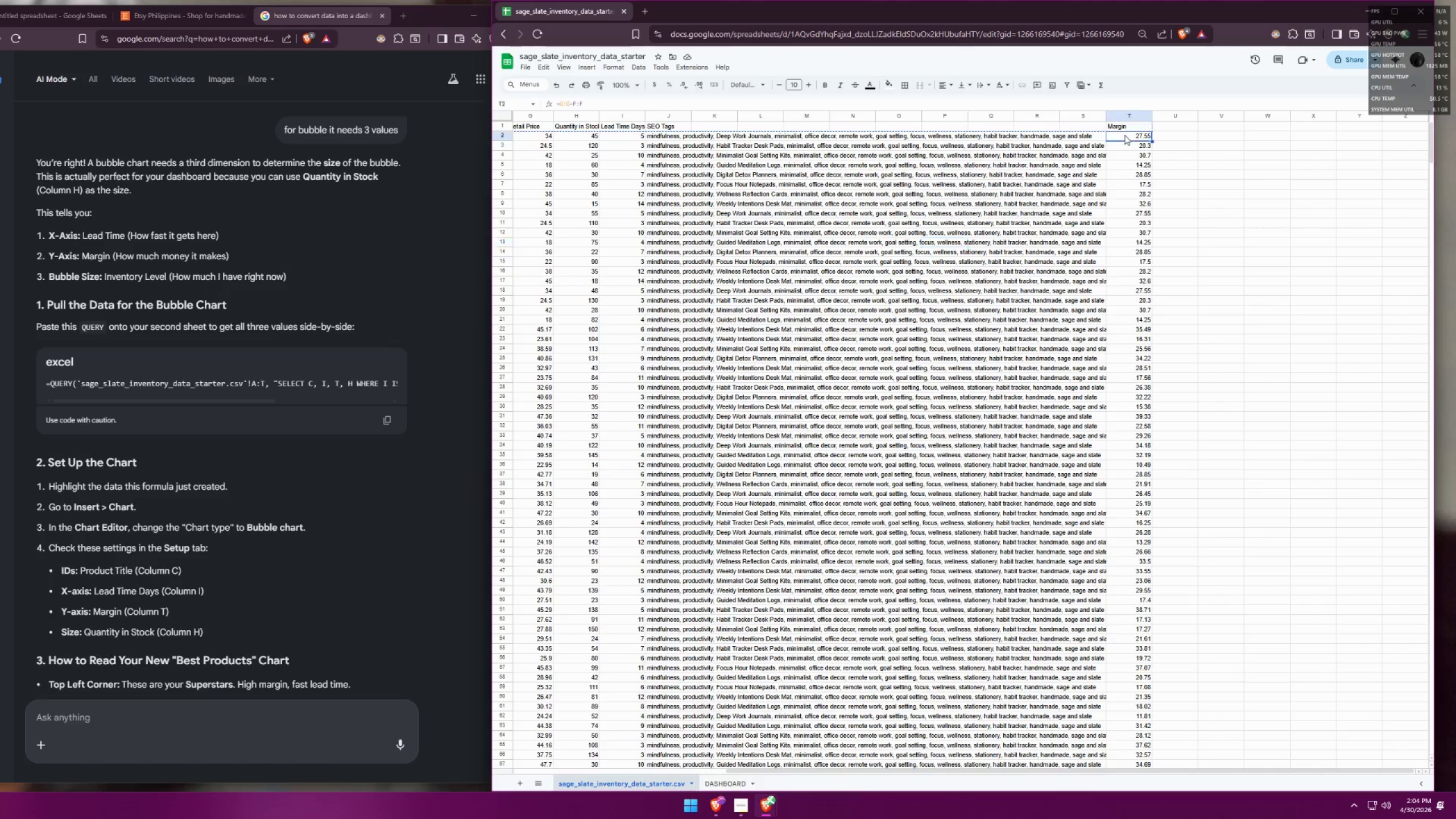 
double_click([1130, 127])
 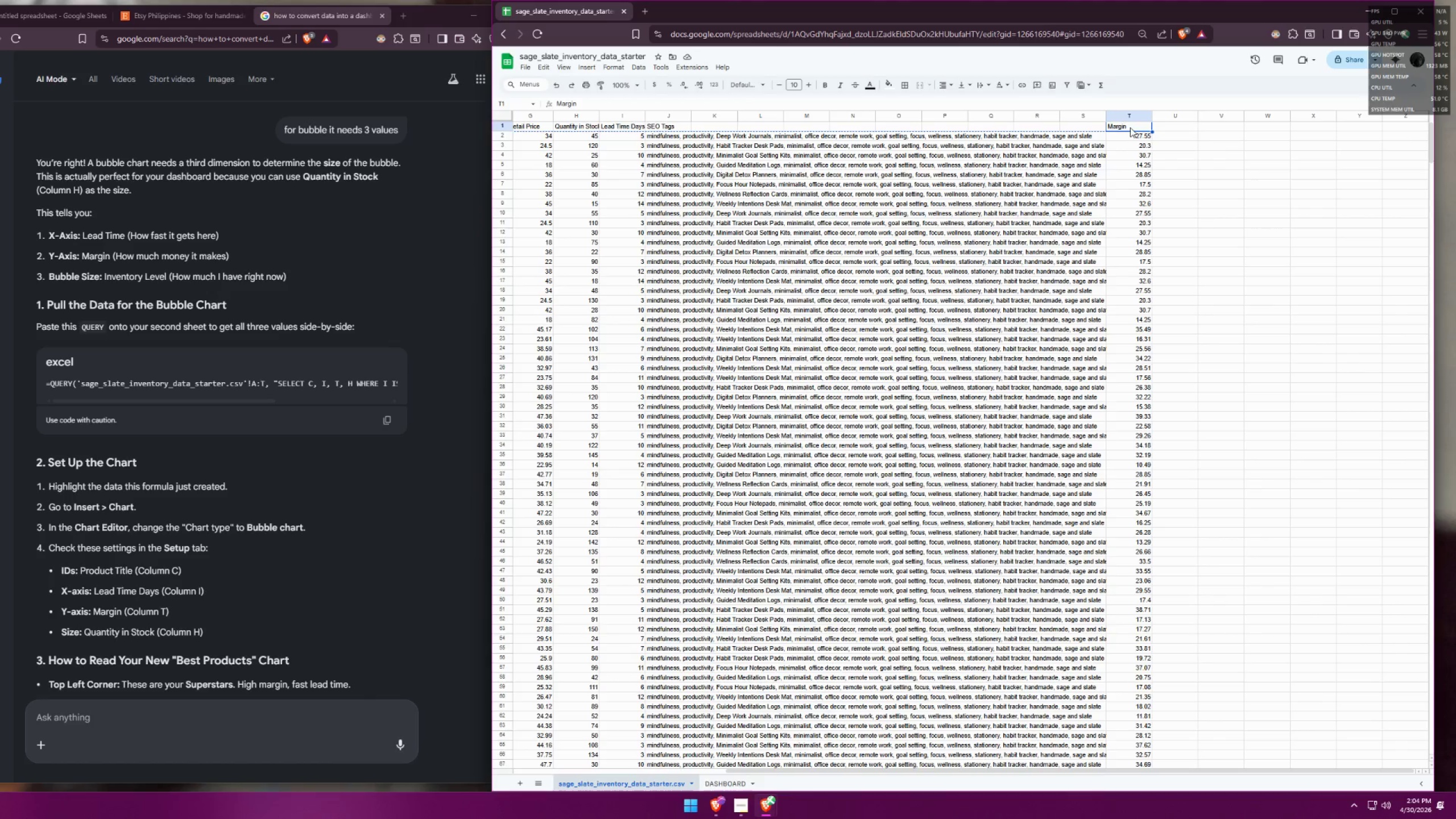 
triple_click([1130, 127])
 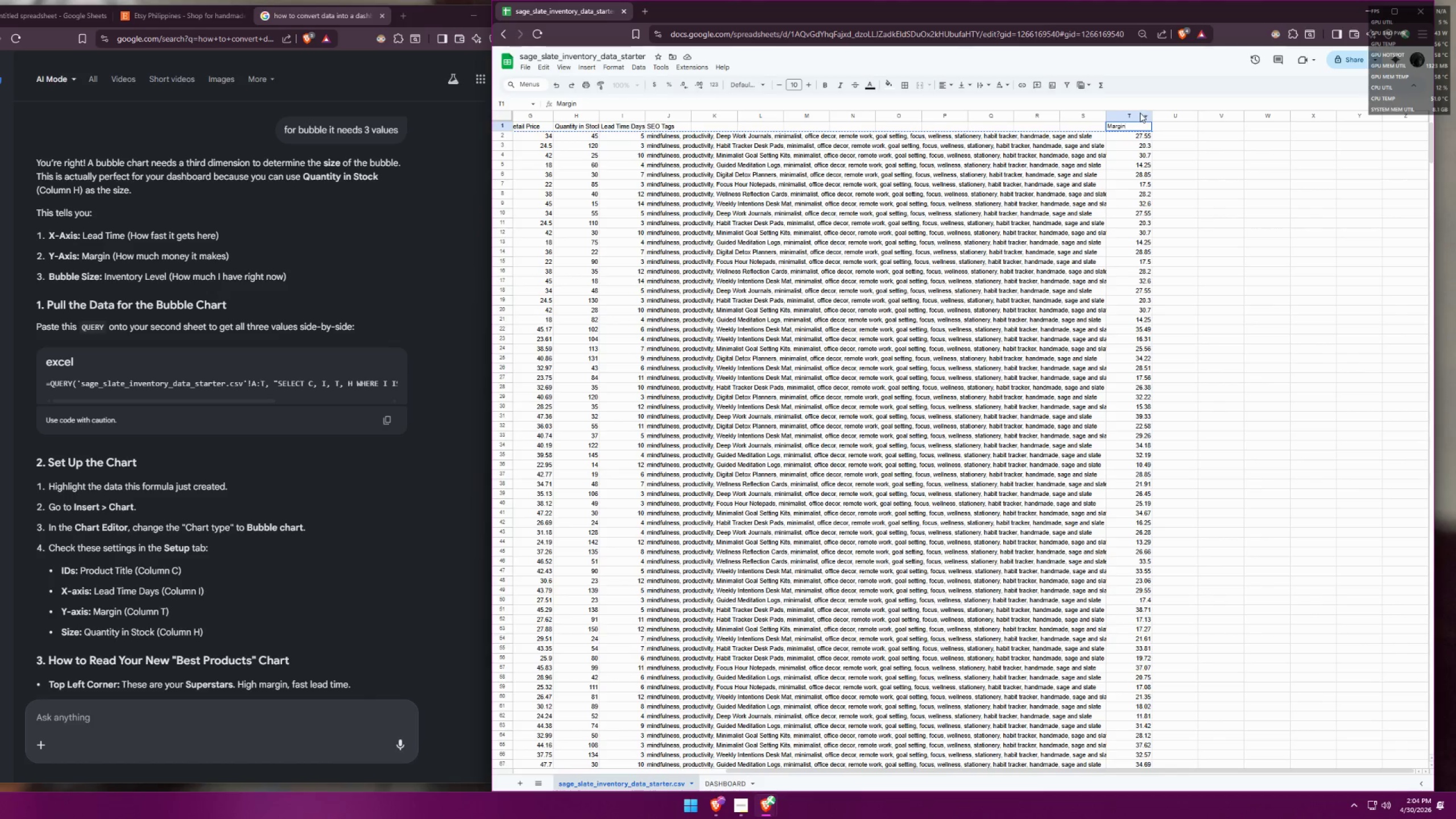 
left_click([1130, 142])
 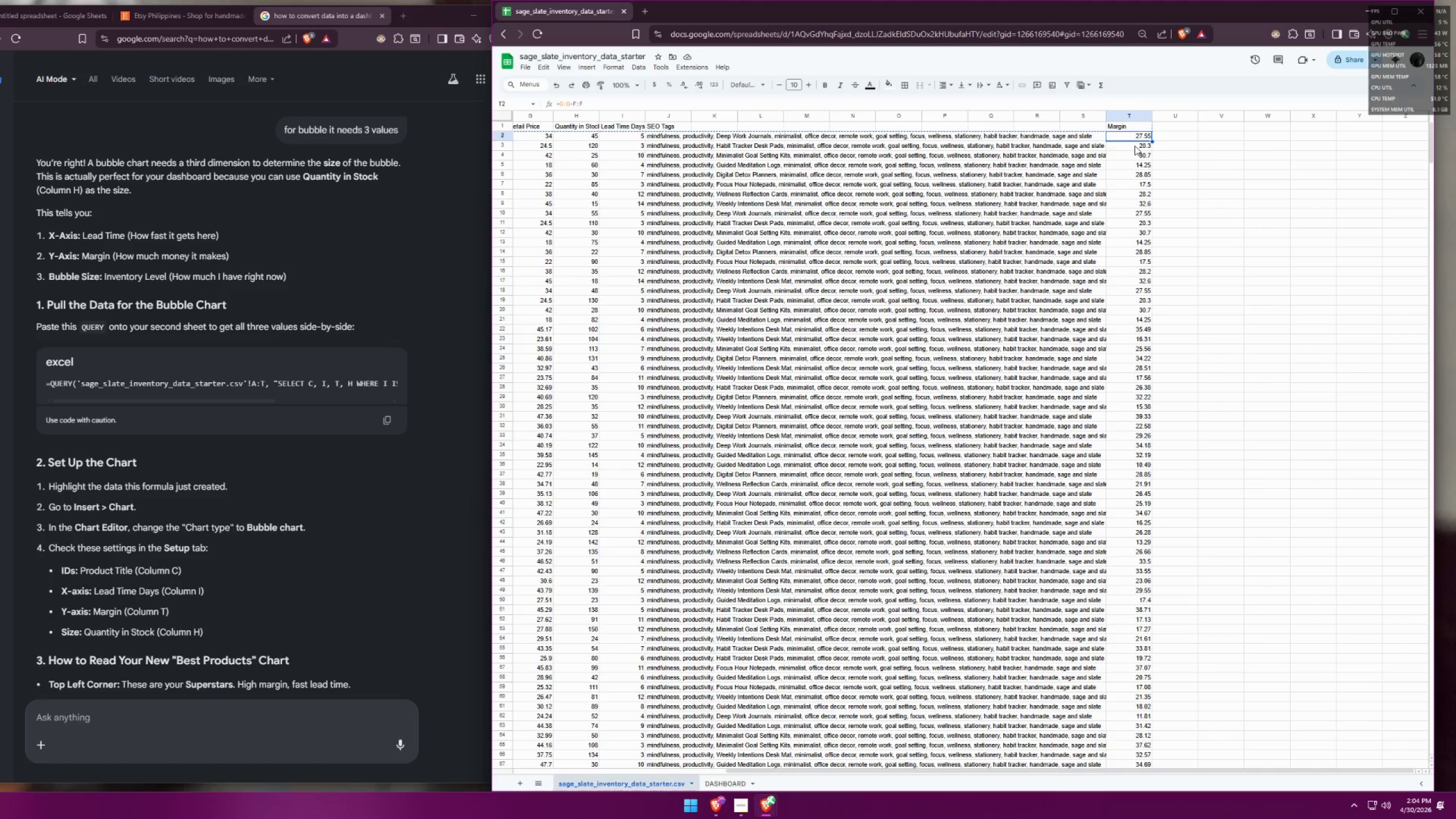 
left_click([1205, 161])
 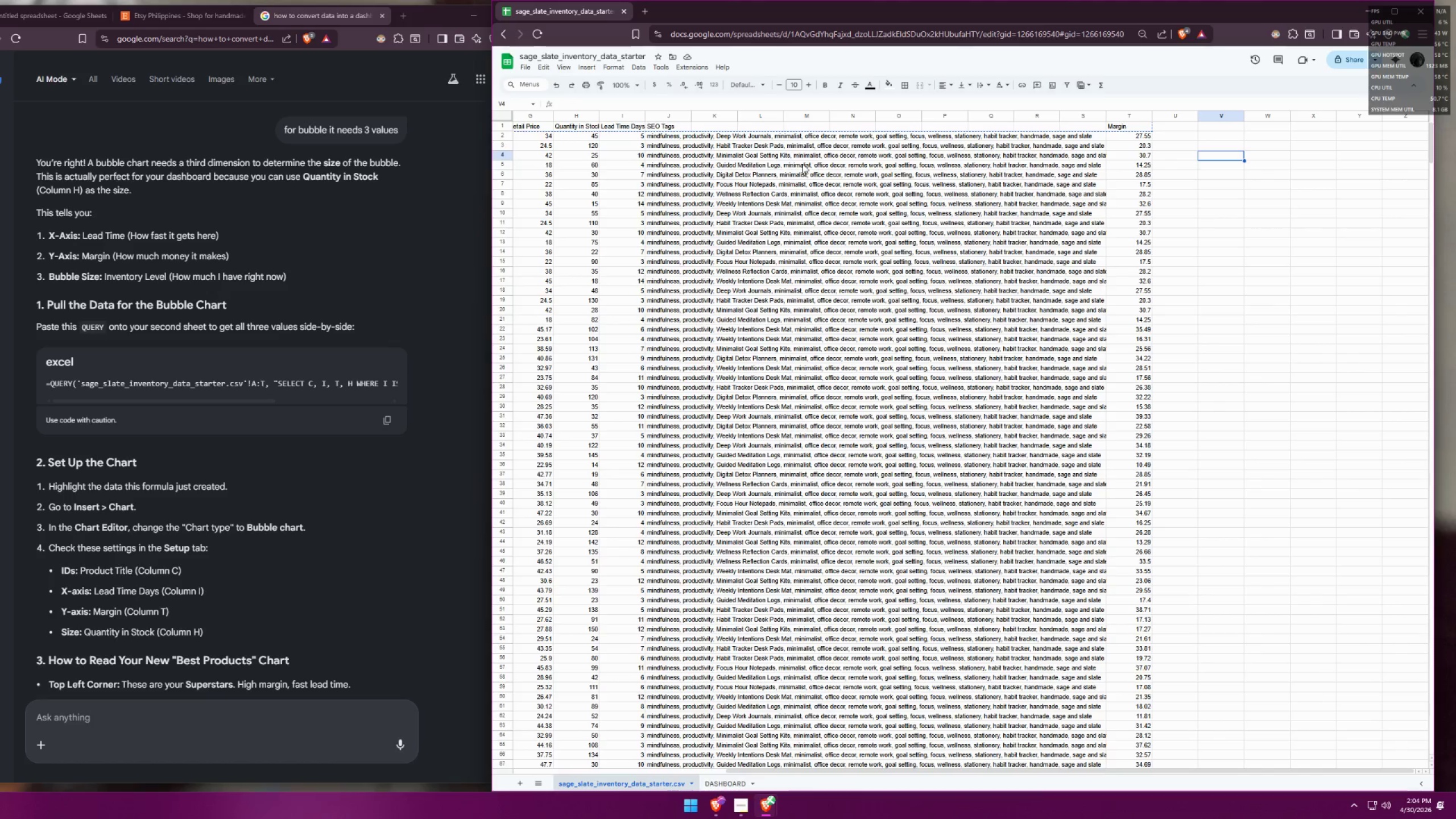 
left_click([664, 137])
 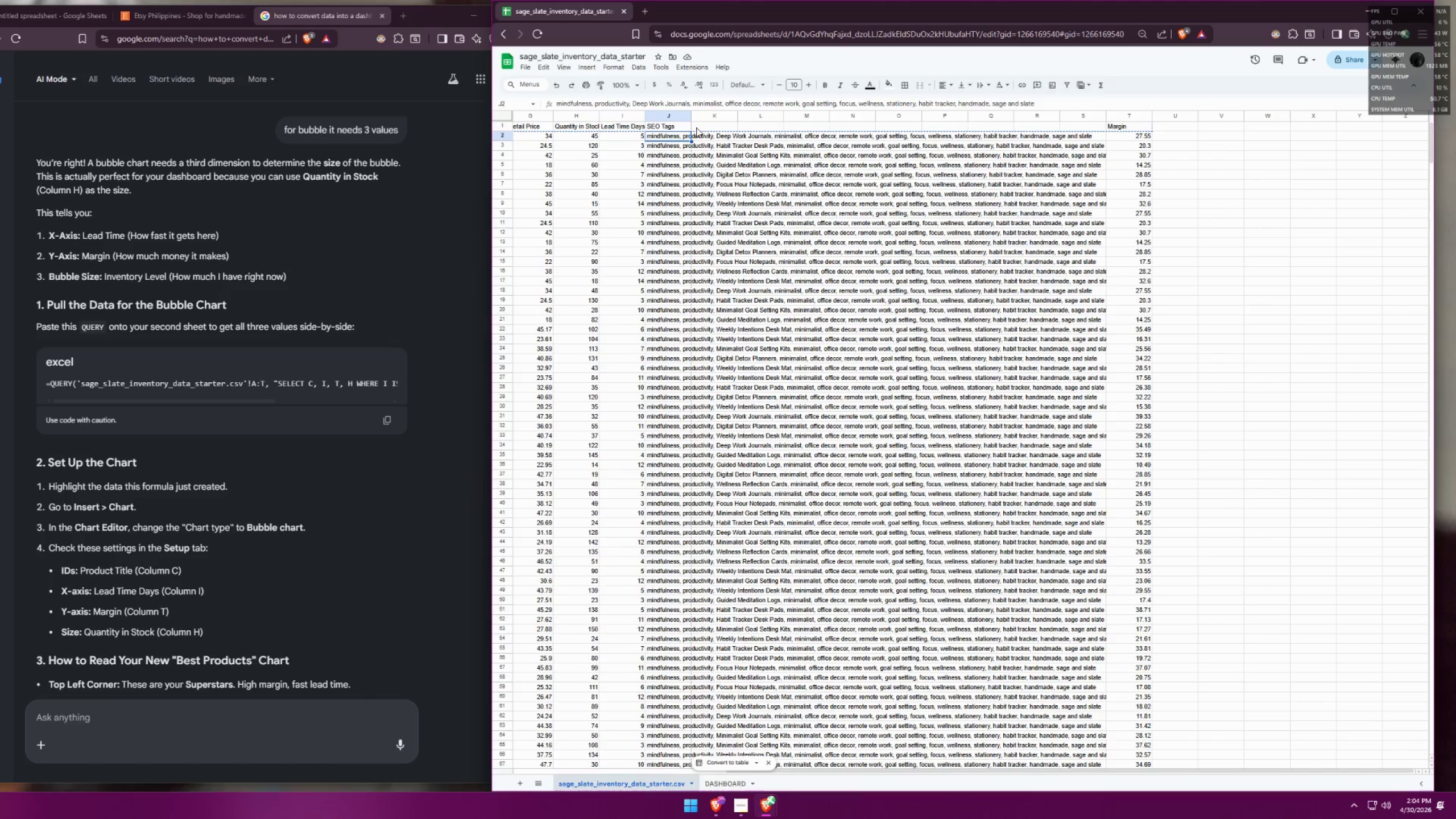 
double_click([698, 126])
 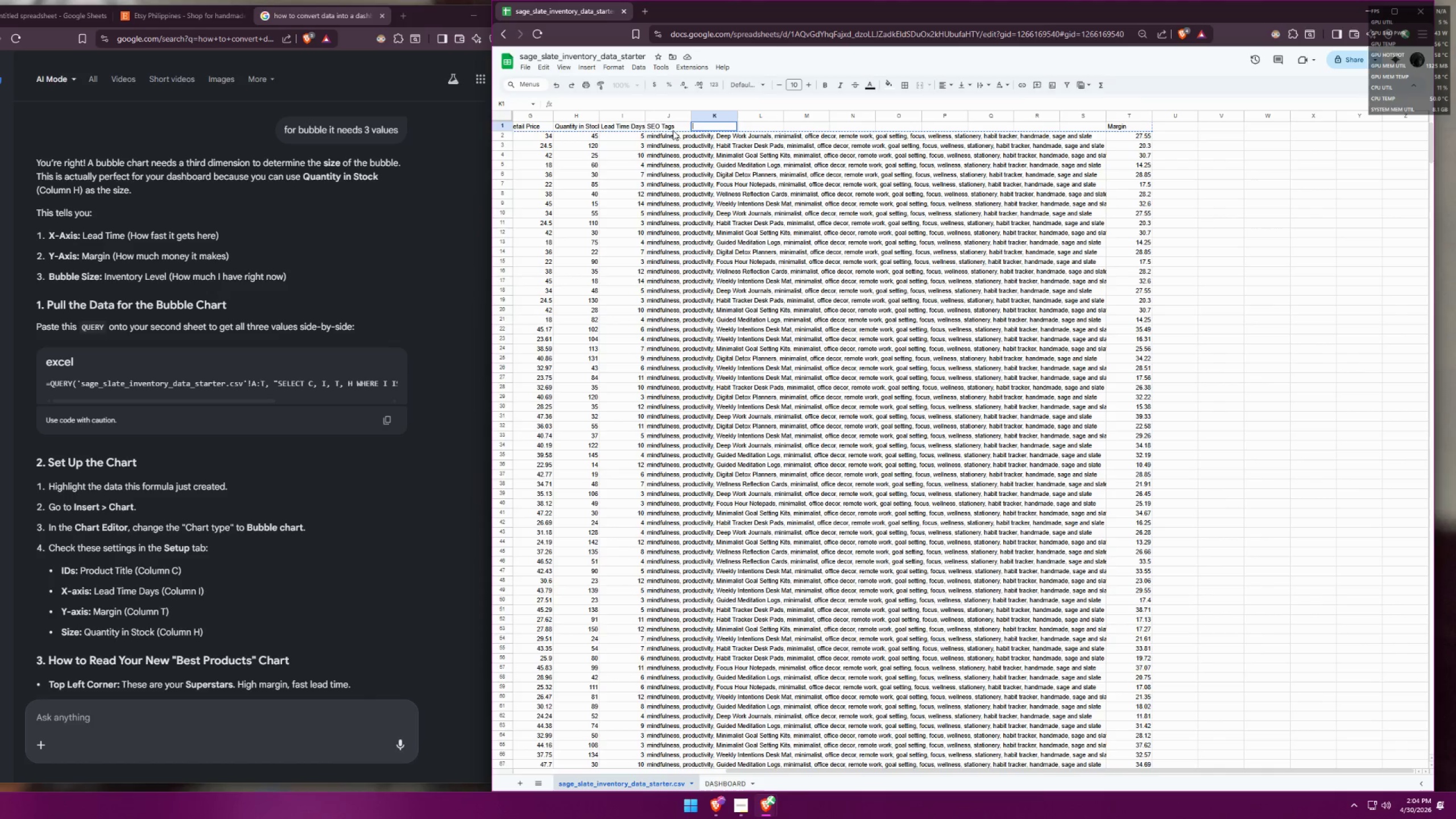 
left_click([672, 131])
 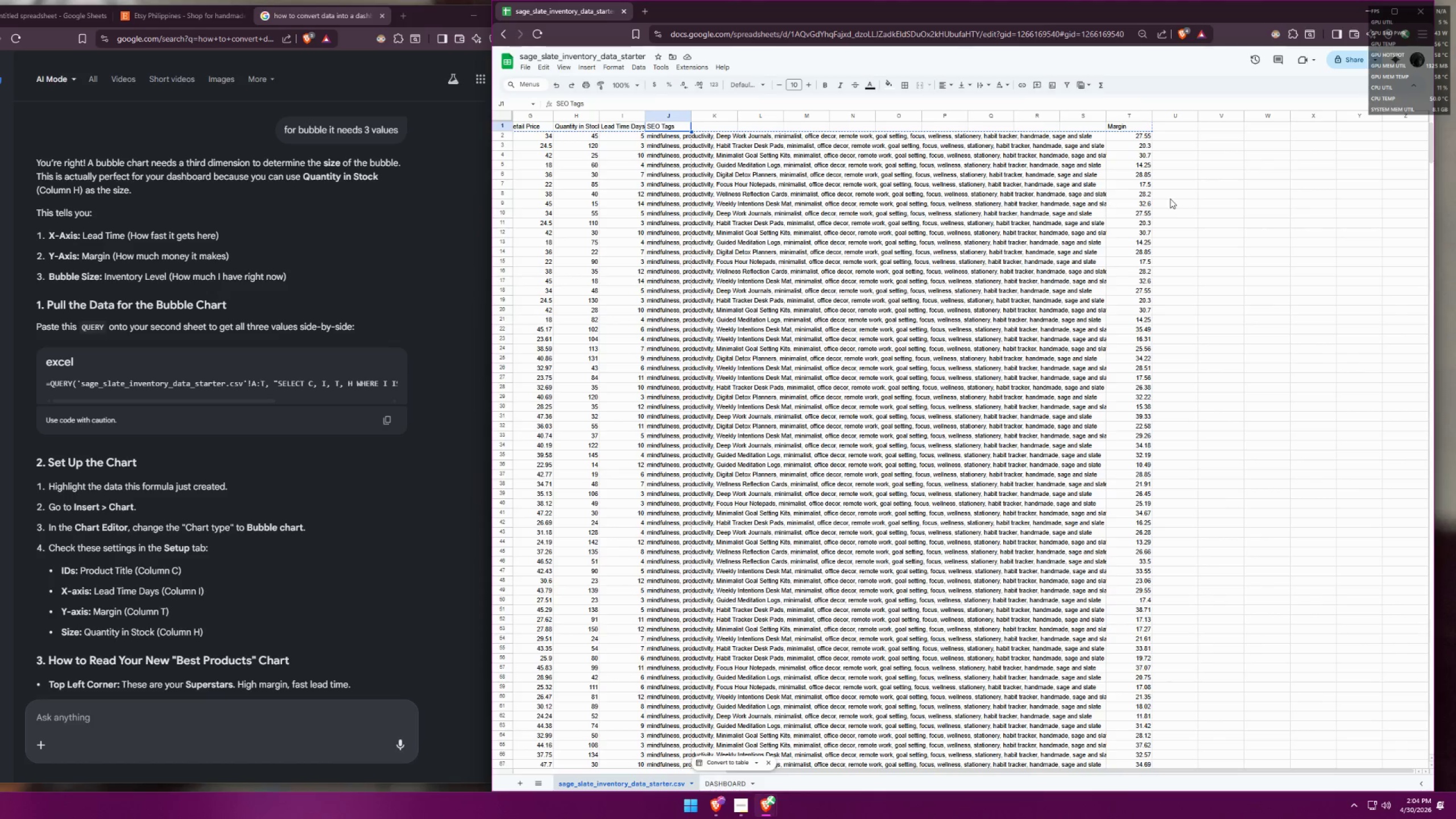 
left_click([1178, 196])
 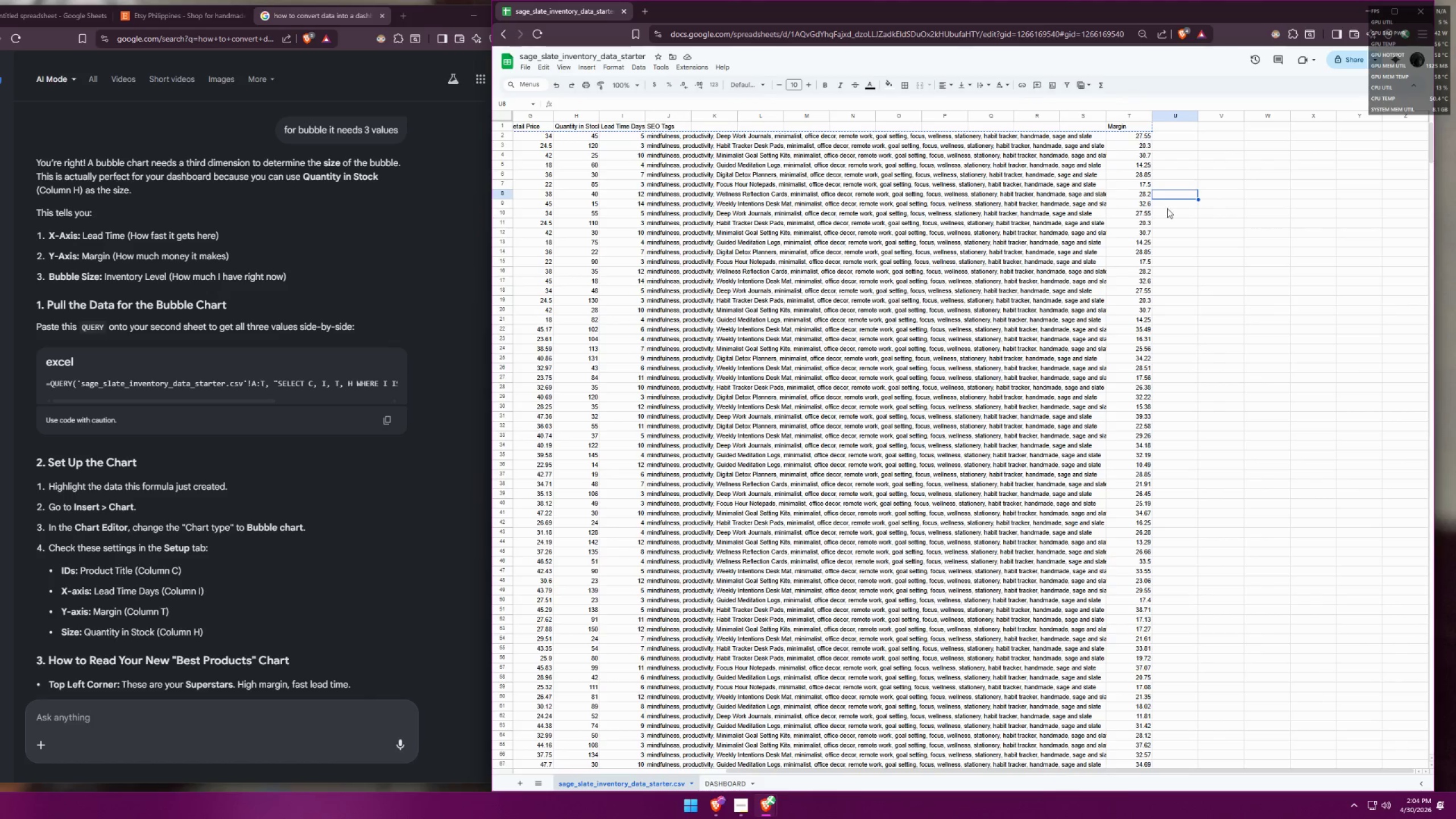 
hold_key(key=ControlLeft, duration=1.48)
scroll: coordinate [1174, 482], scroll_direction: down, amount: 1.0
 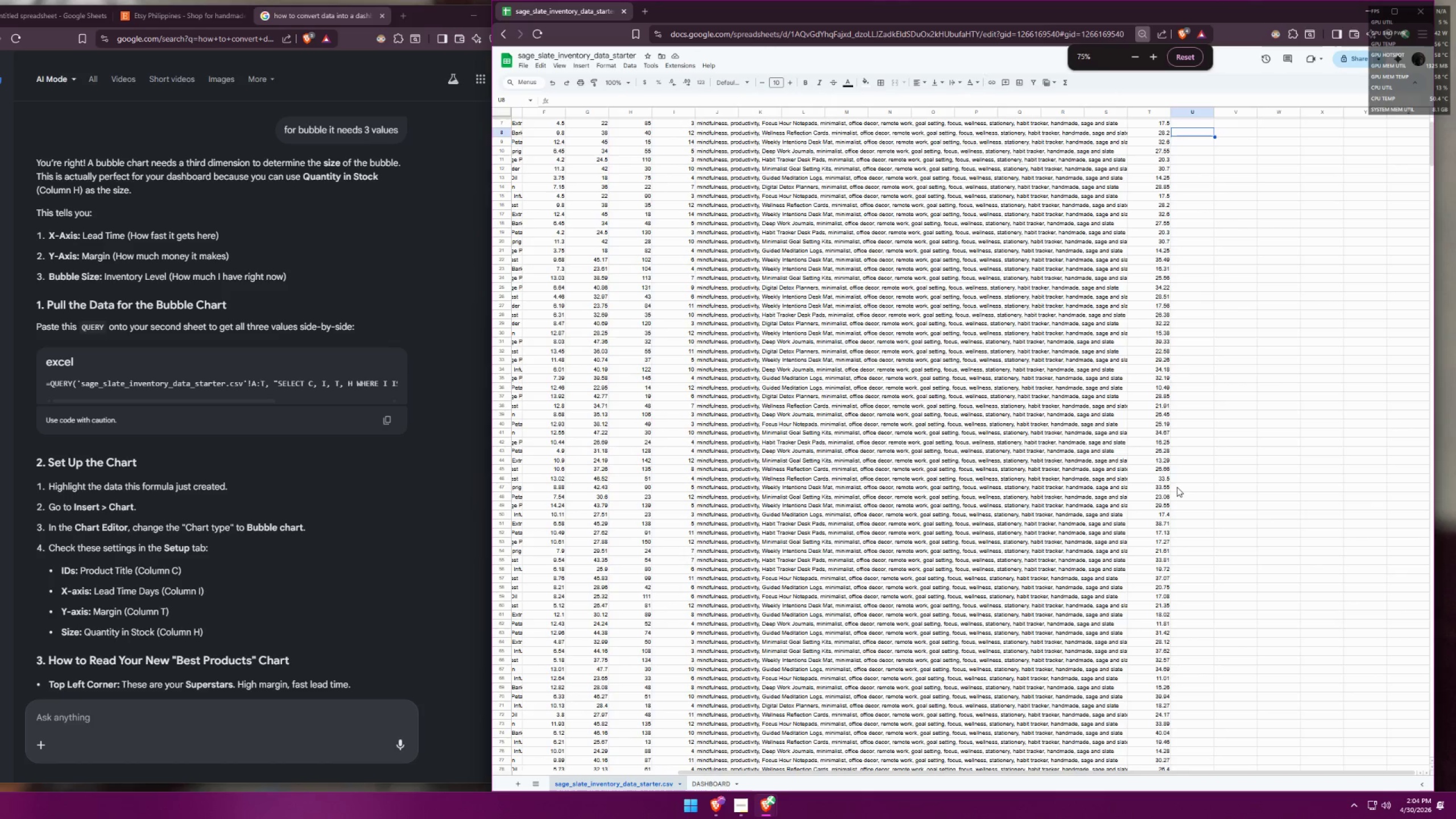 
scroll: coordinate [1177, 487], scroll_direction: up, amount: 1.0
 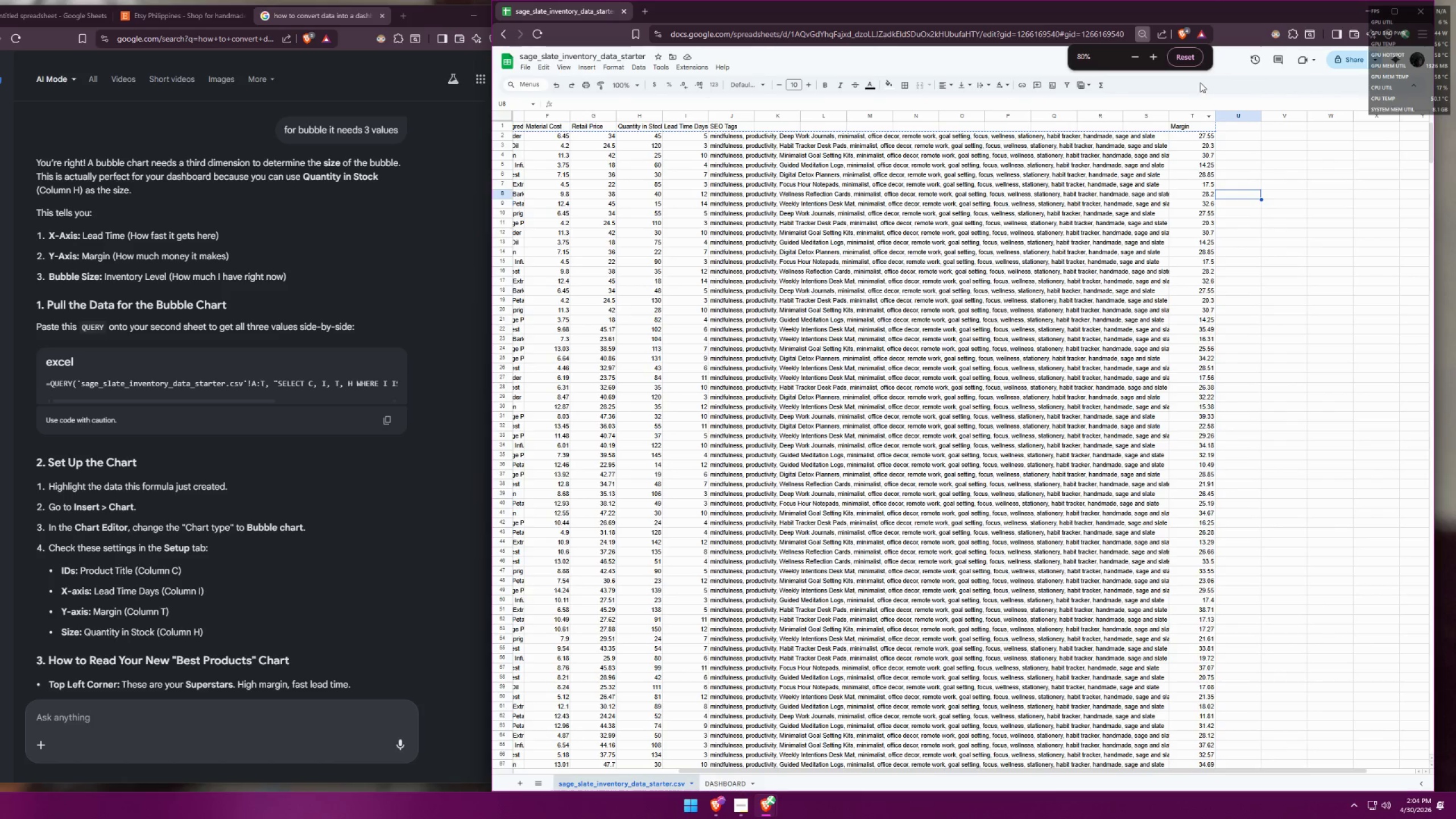 
left_click([1189, 58])
 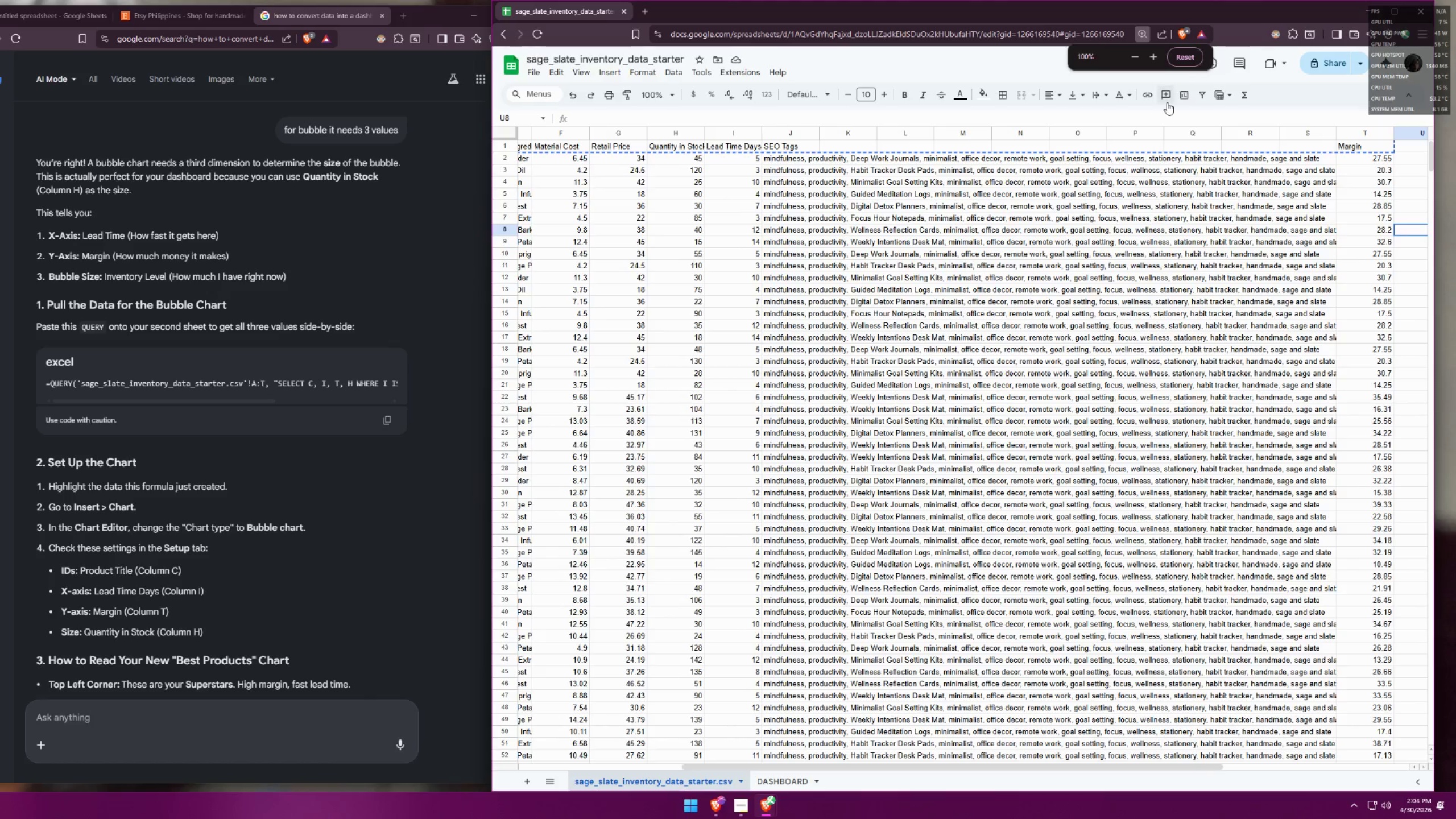 
hold_key(key=ControlLeft, duration=0.67)
scroll: coordinate [1118, 255], scroll_direction: down, amount: 3.0
 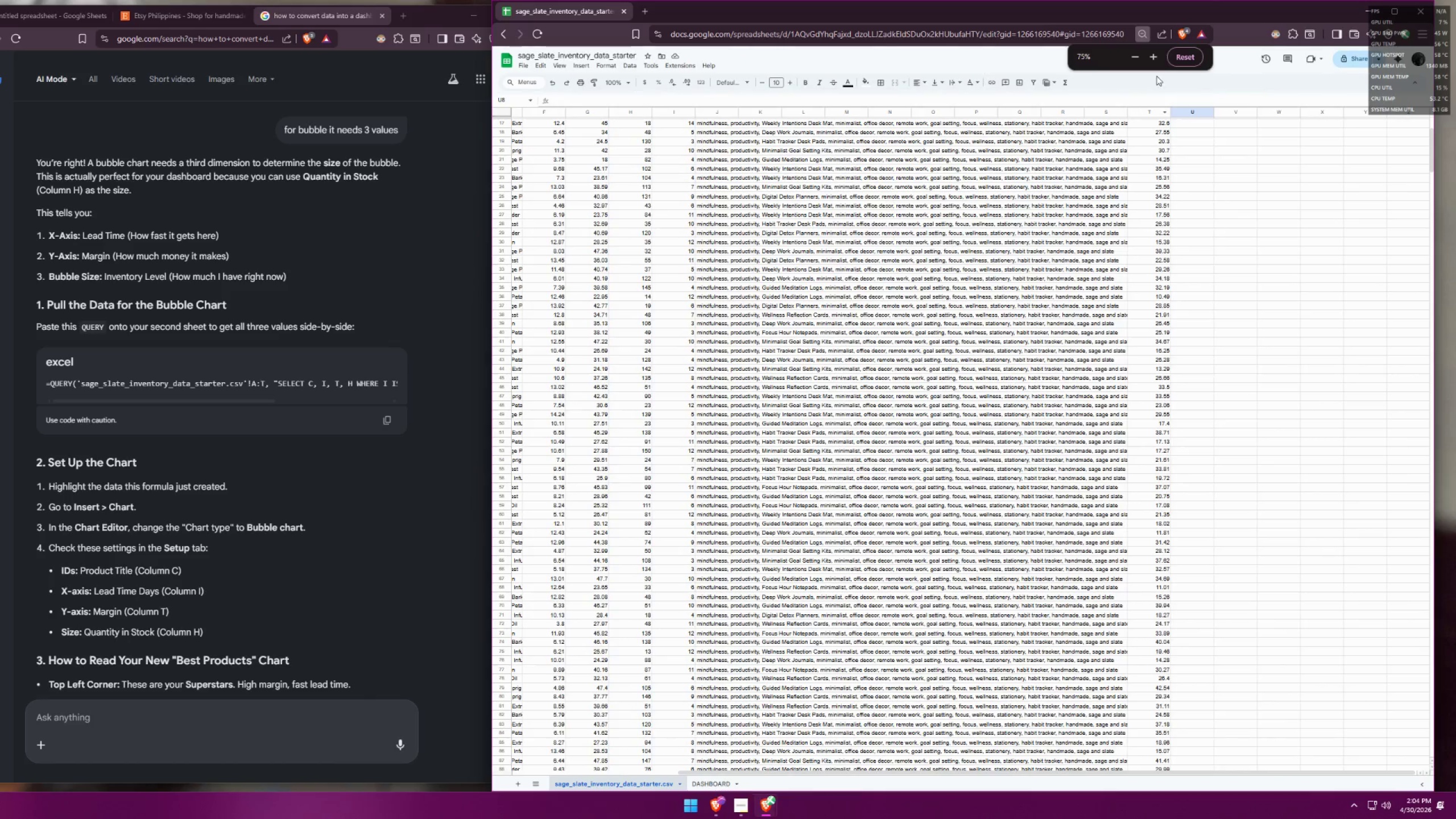 
left_click([1179, 55])
 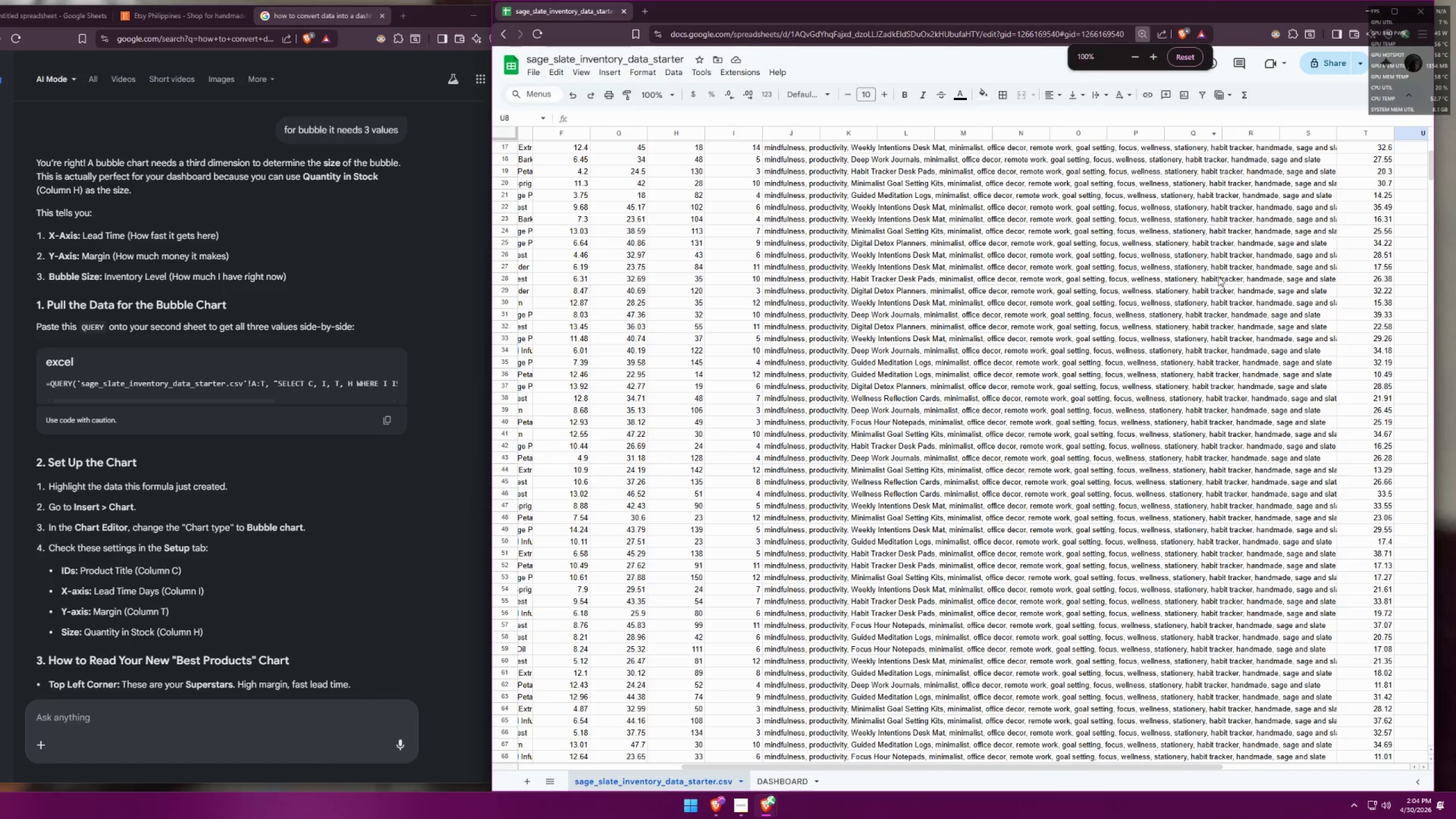 
left_click([1219, 284])
 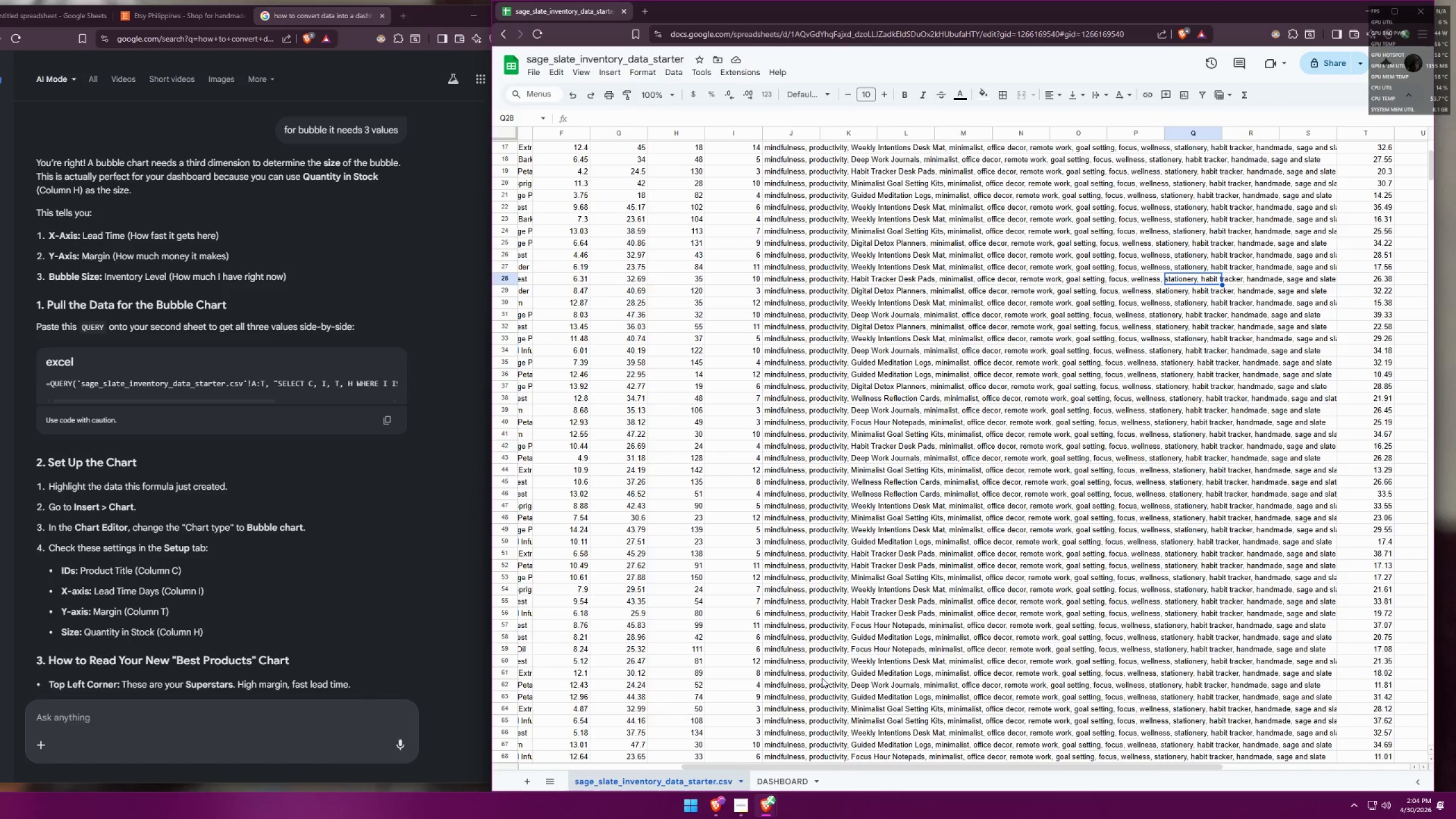 
left_click_drag(start_coordinate=[745, 767], to_coordinate=[622, 722])
 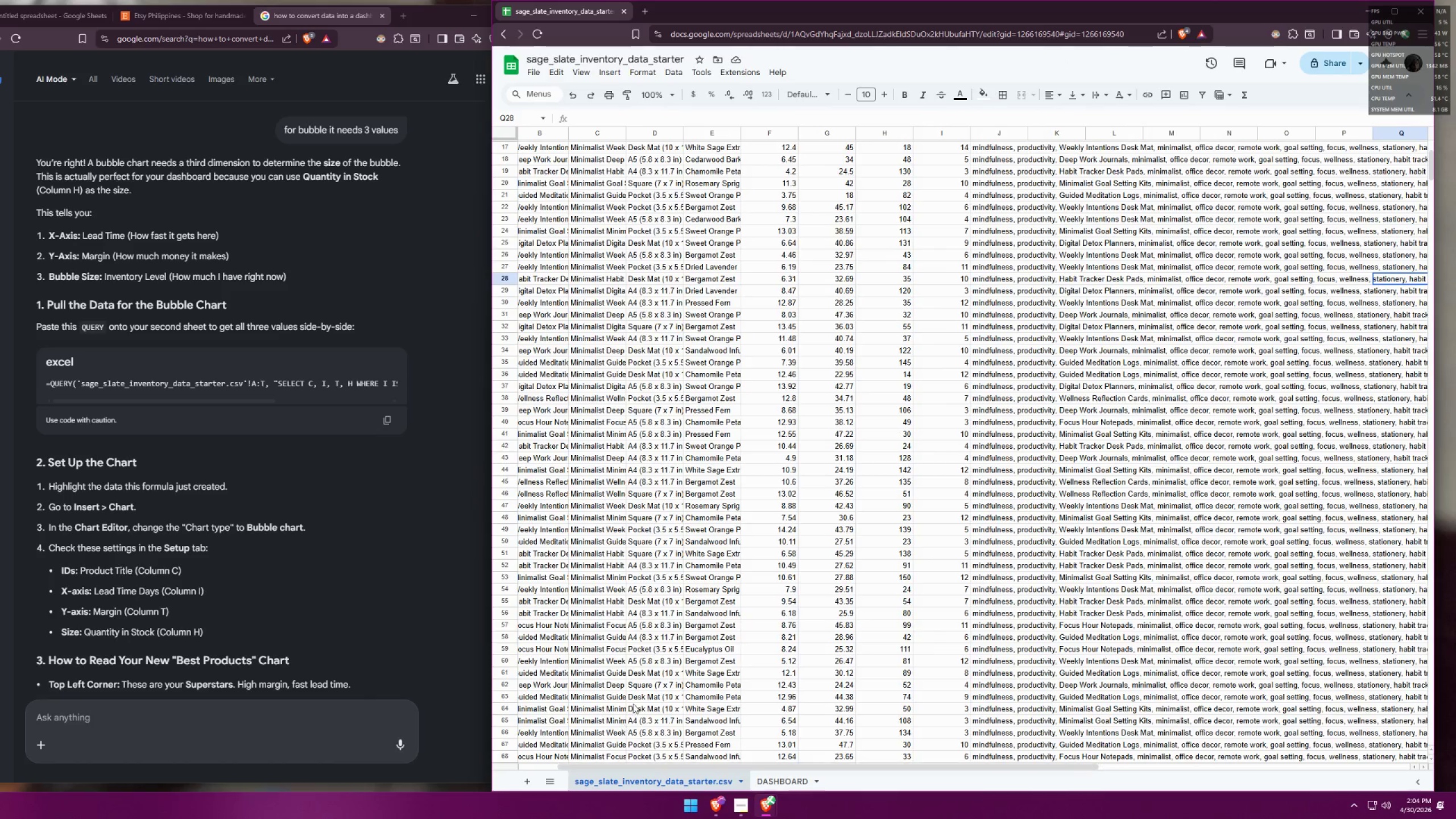 
hold_key(key=ControlLeft, duration=1.23)
scroll: coordinate [726, 527], scroll_direction: down, amount: 3.0
 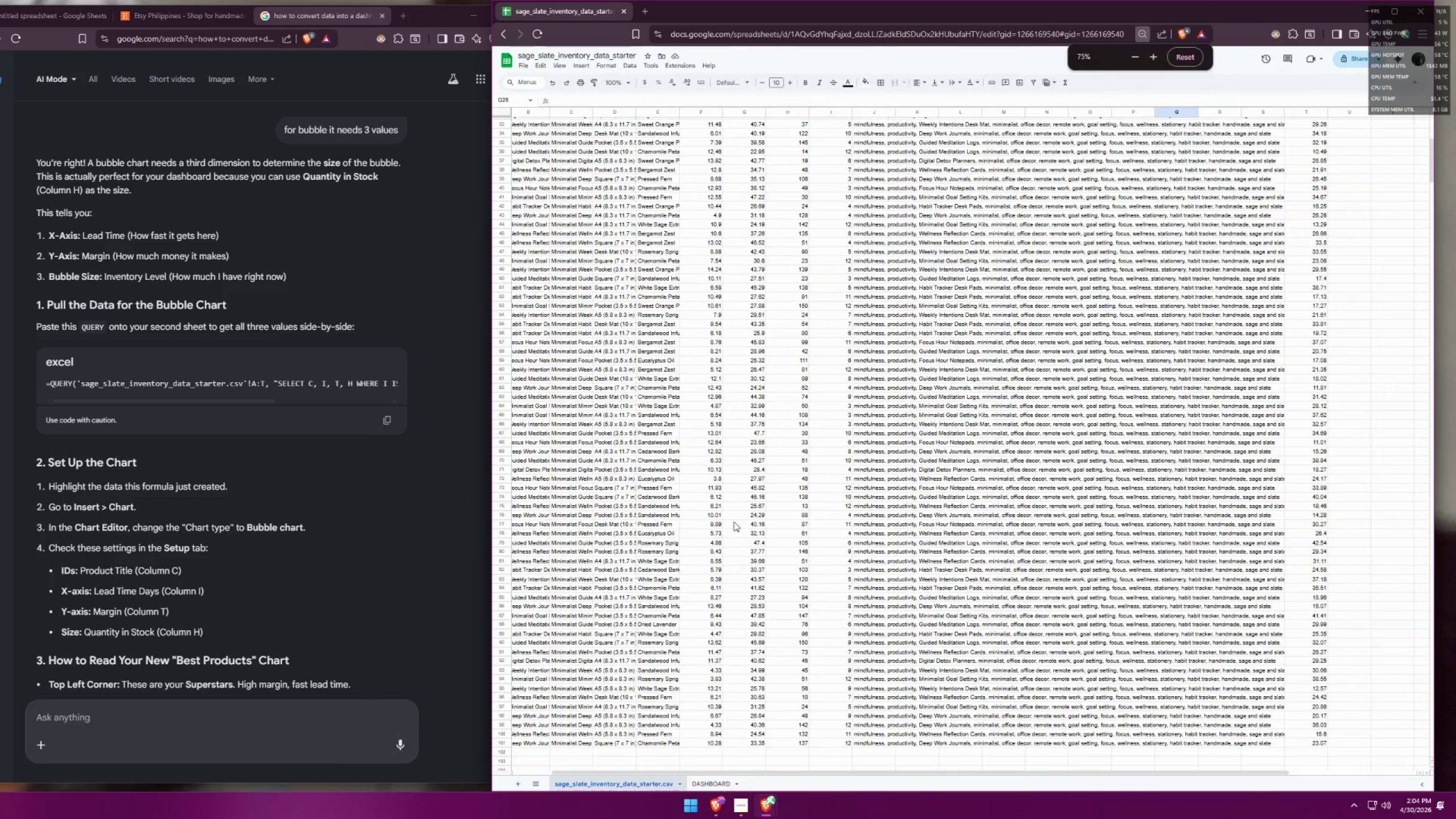 
hold_key(key=ControlLeft, duration=0.92)
 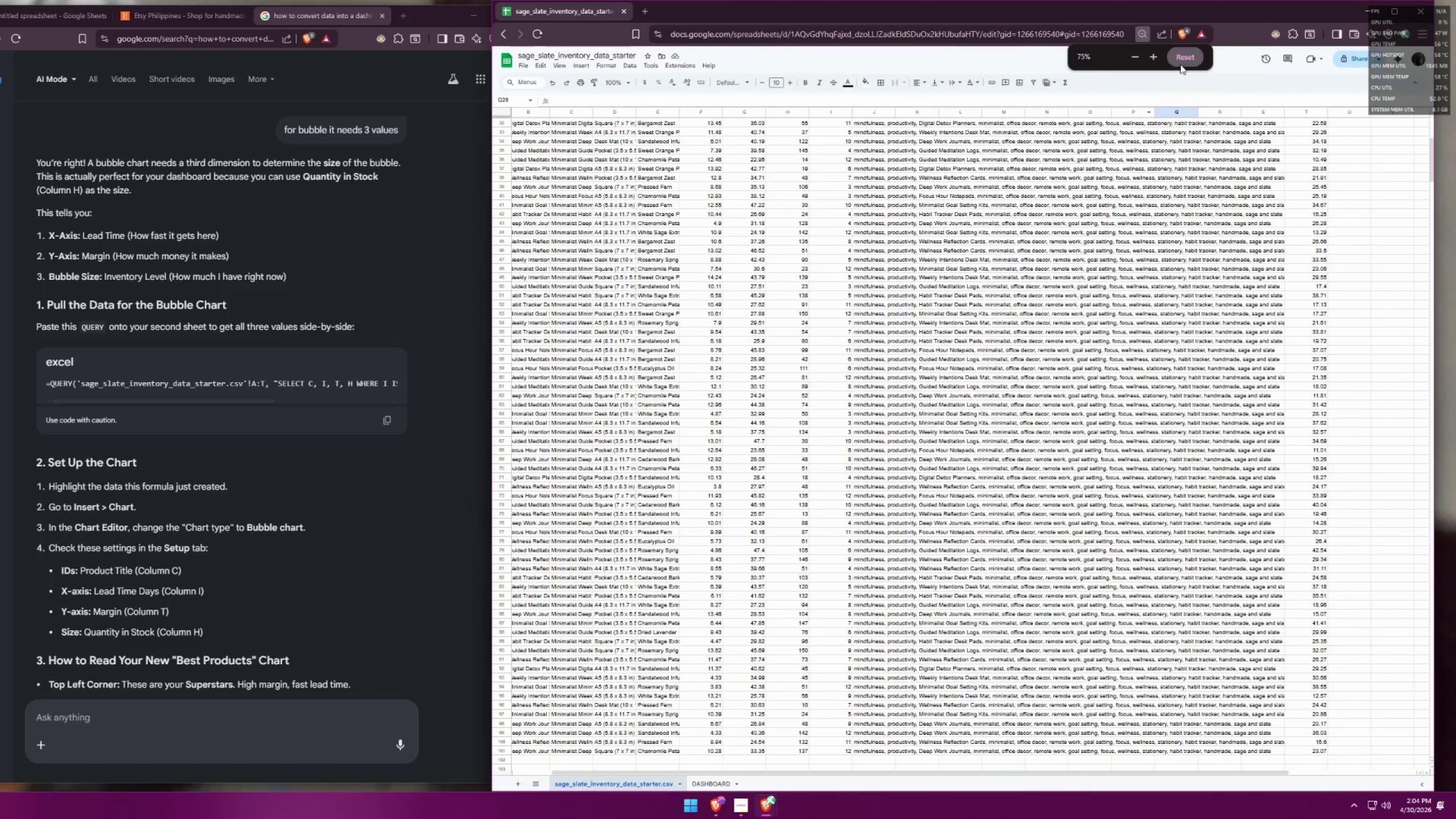 
scroll: coordinate [734, 521], scroll_direction: down, amount: 1.0
 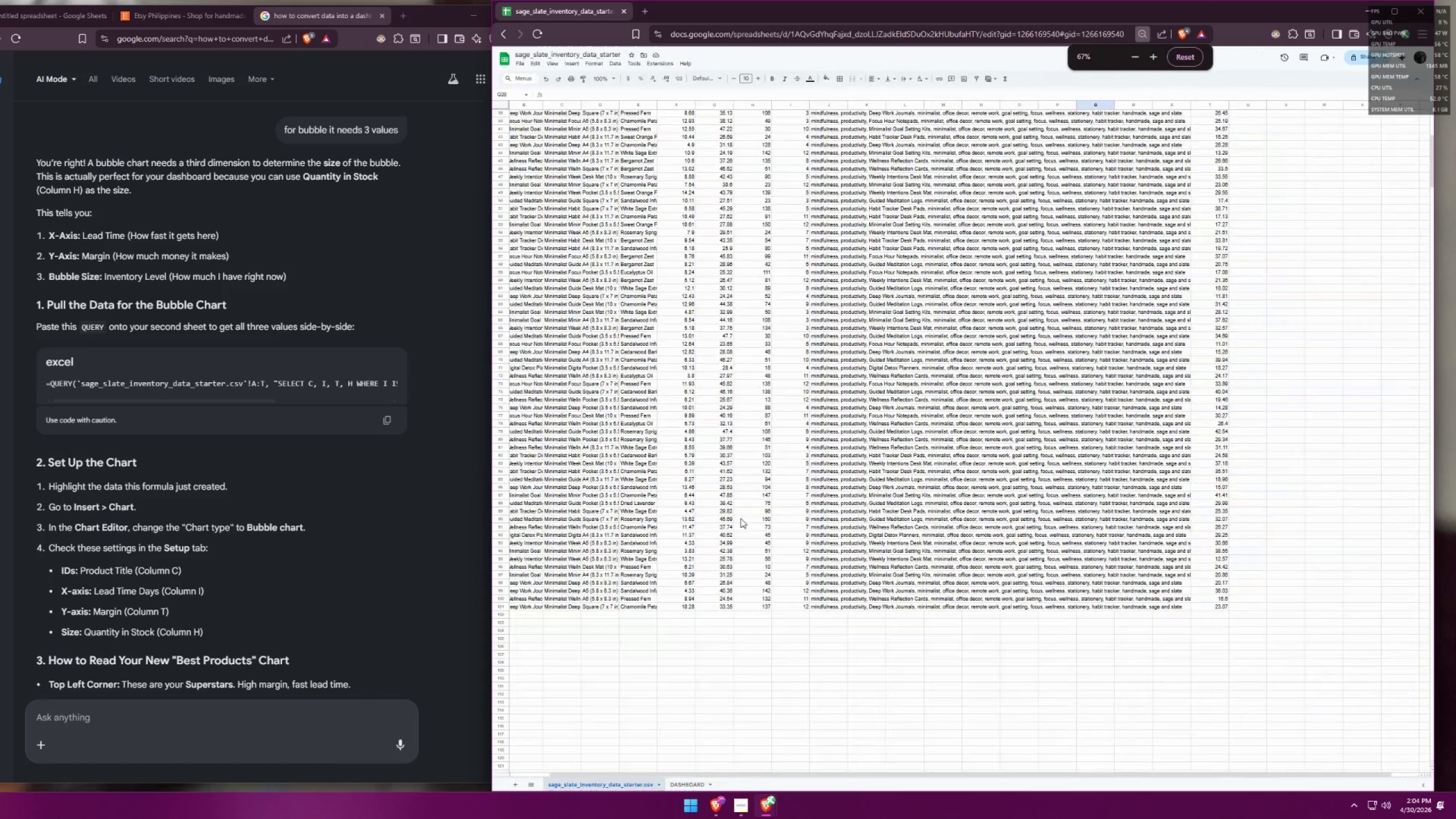 
scroll: coordinate [795, 447], scroll_direction: up, amount: 1.0
 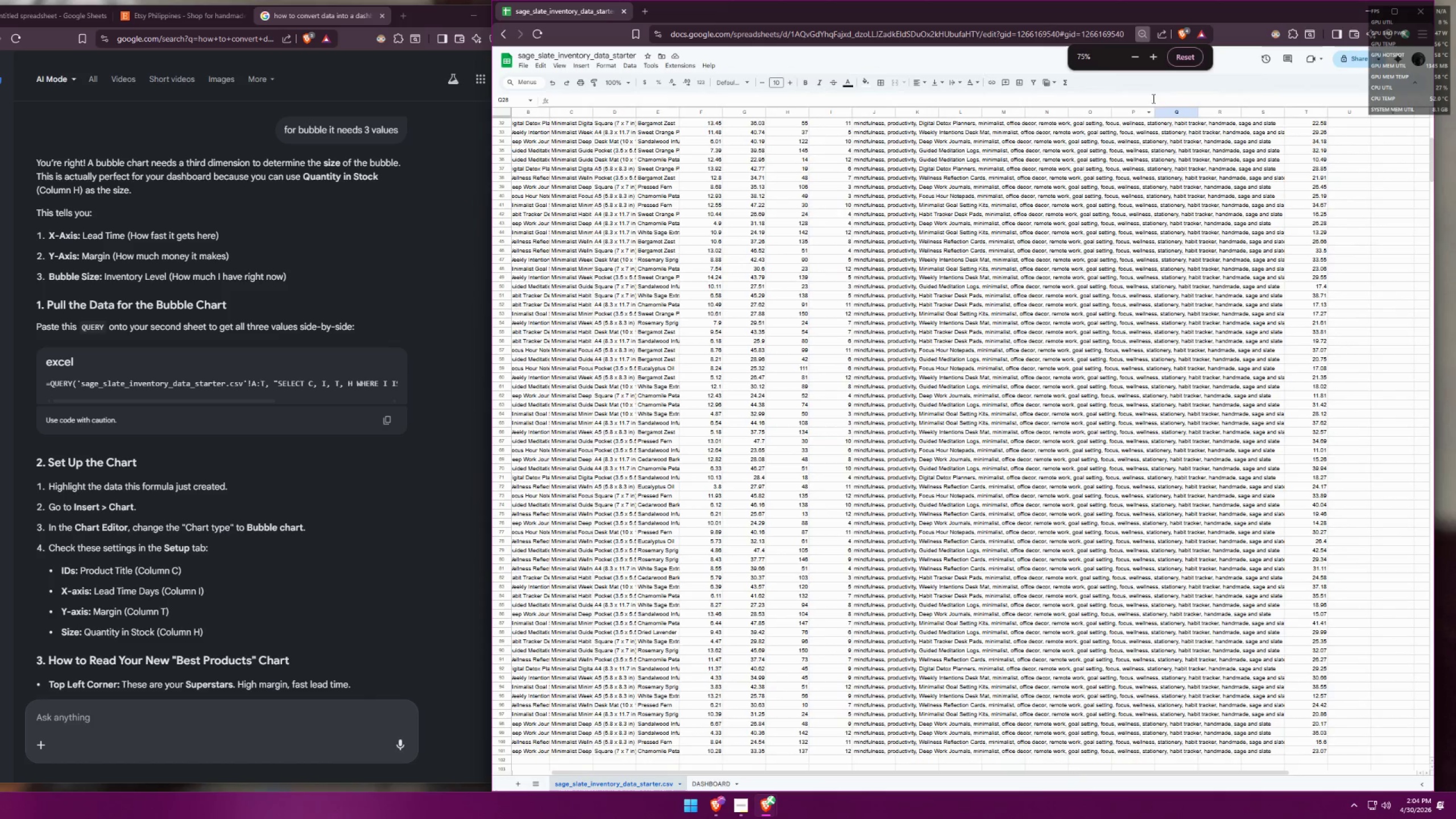 
left_click([1185, 52])
 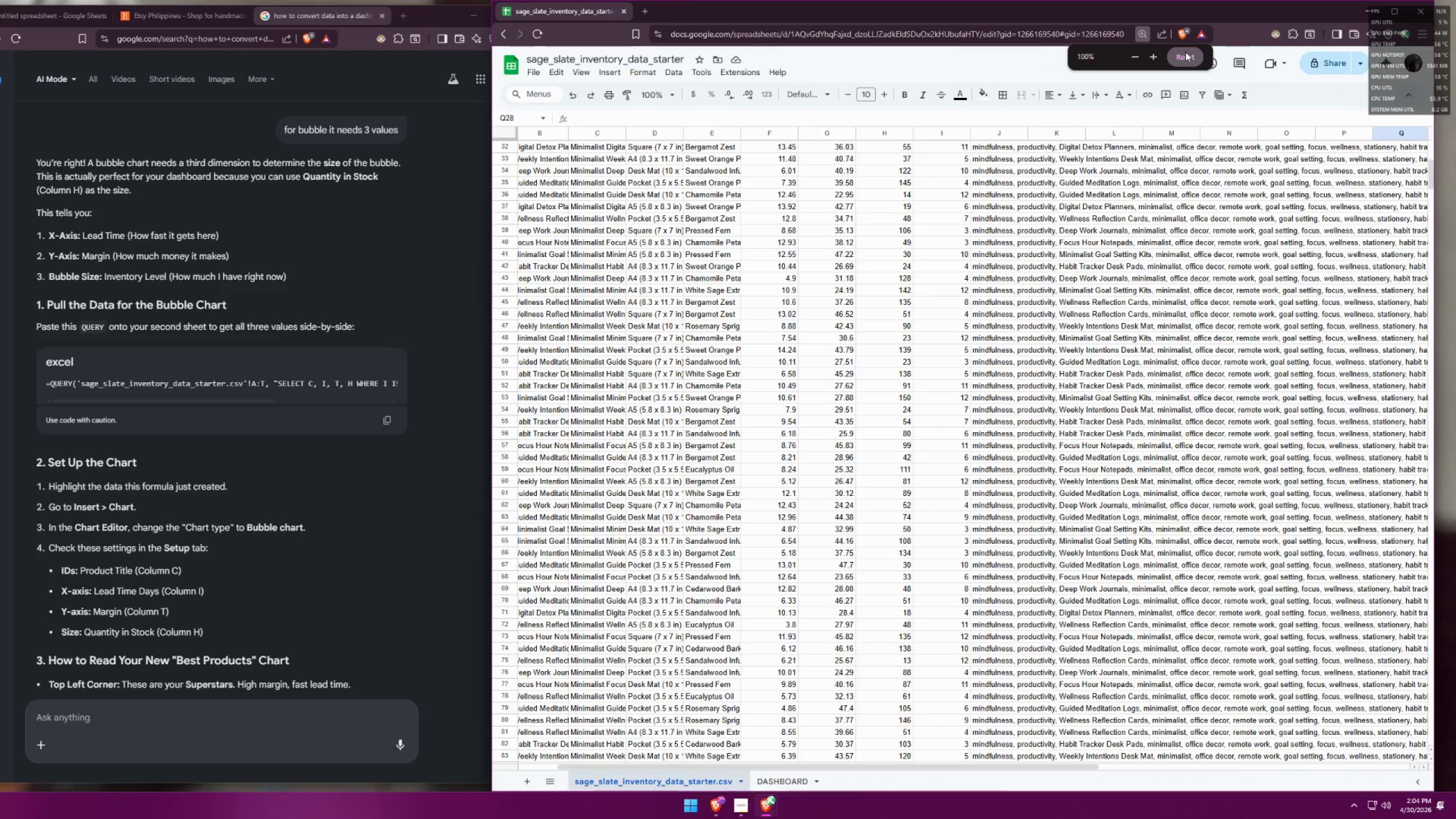 
key(Control+Z)
 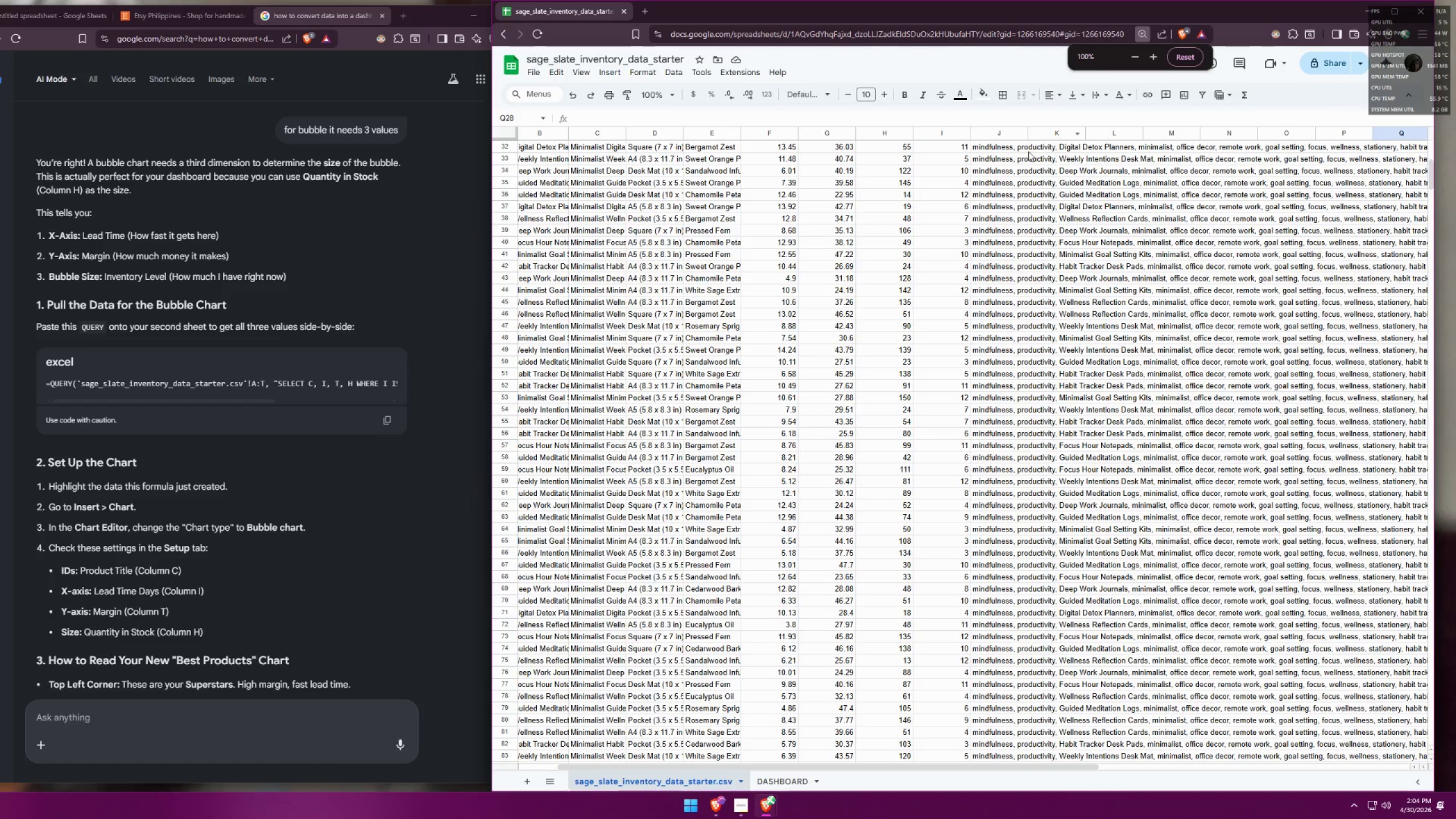 
left_click([990, 192])
 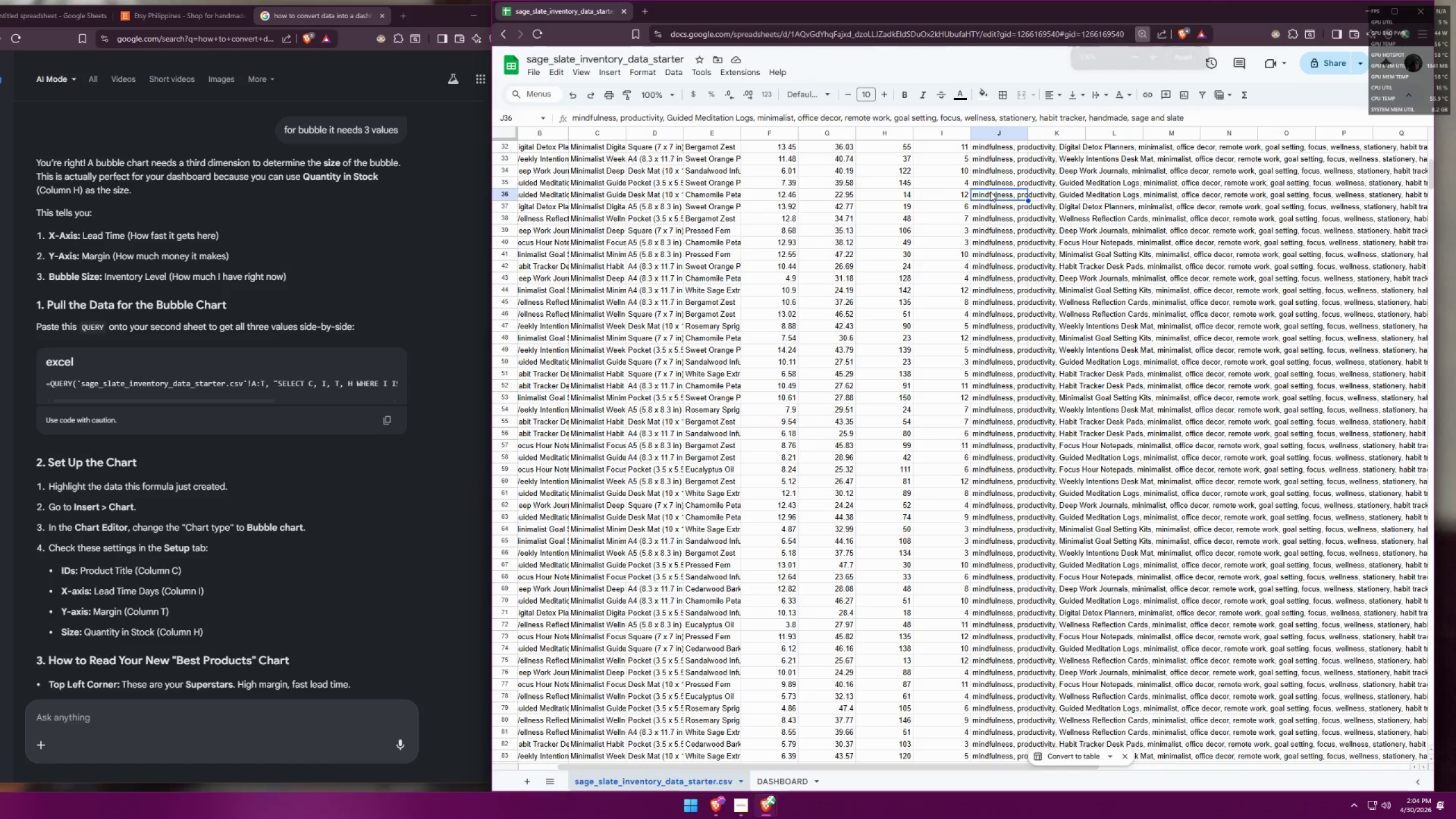 
key(Control+Z)
 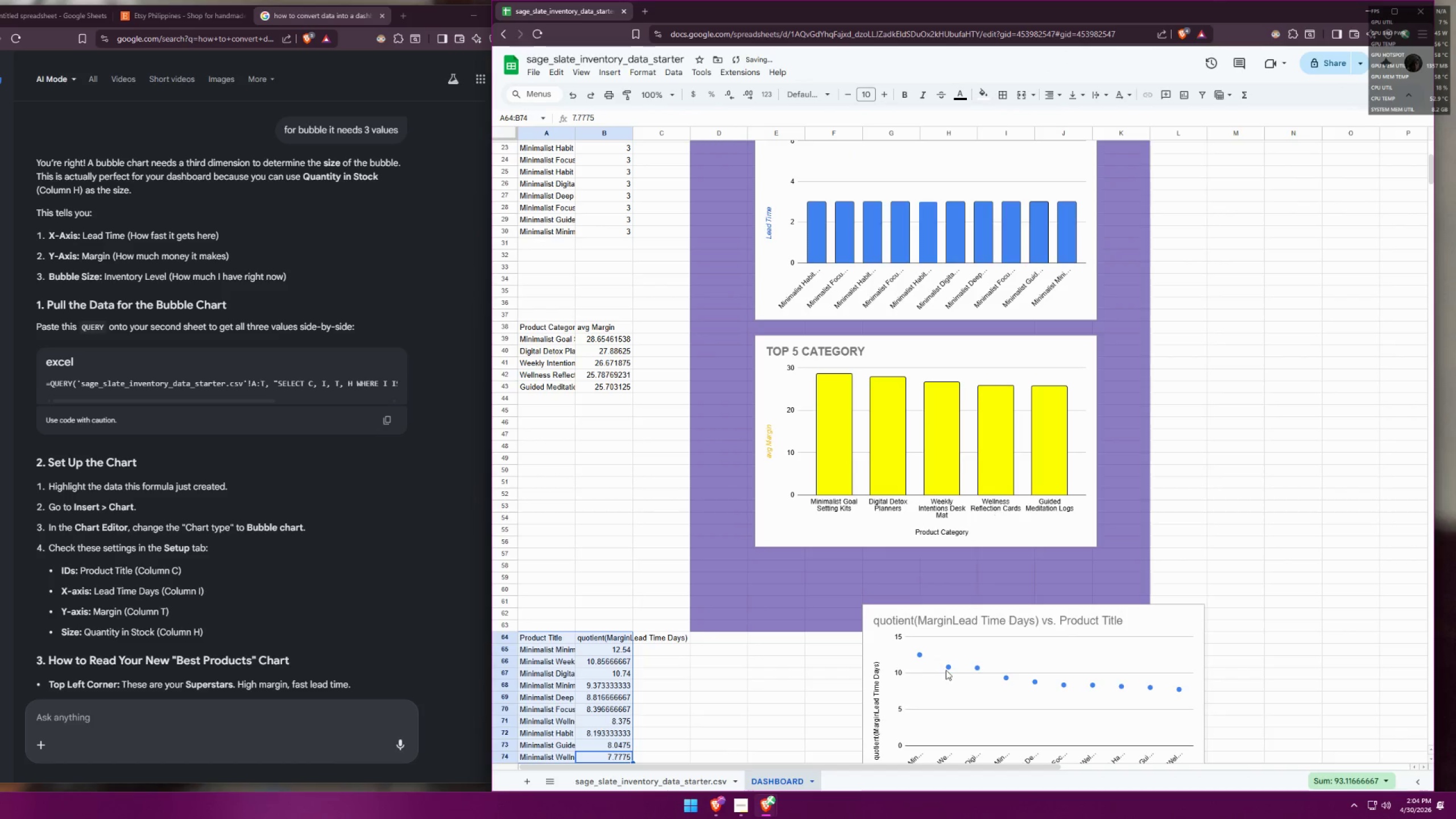 
scroll: coordinate [956, 660], scroll_direction: down, amount: 4.0
 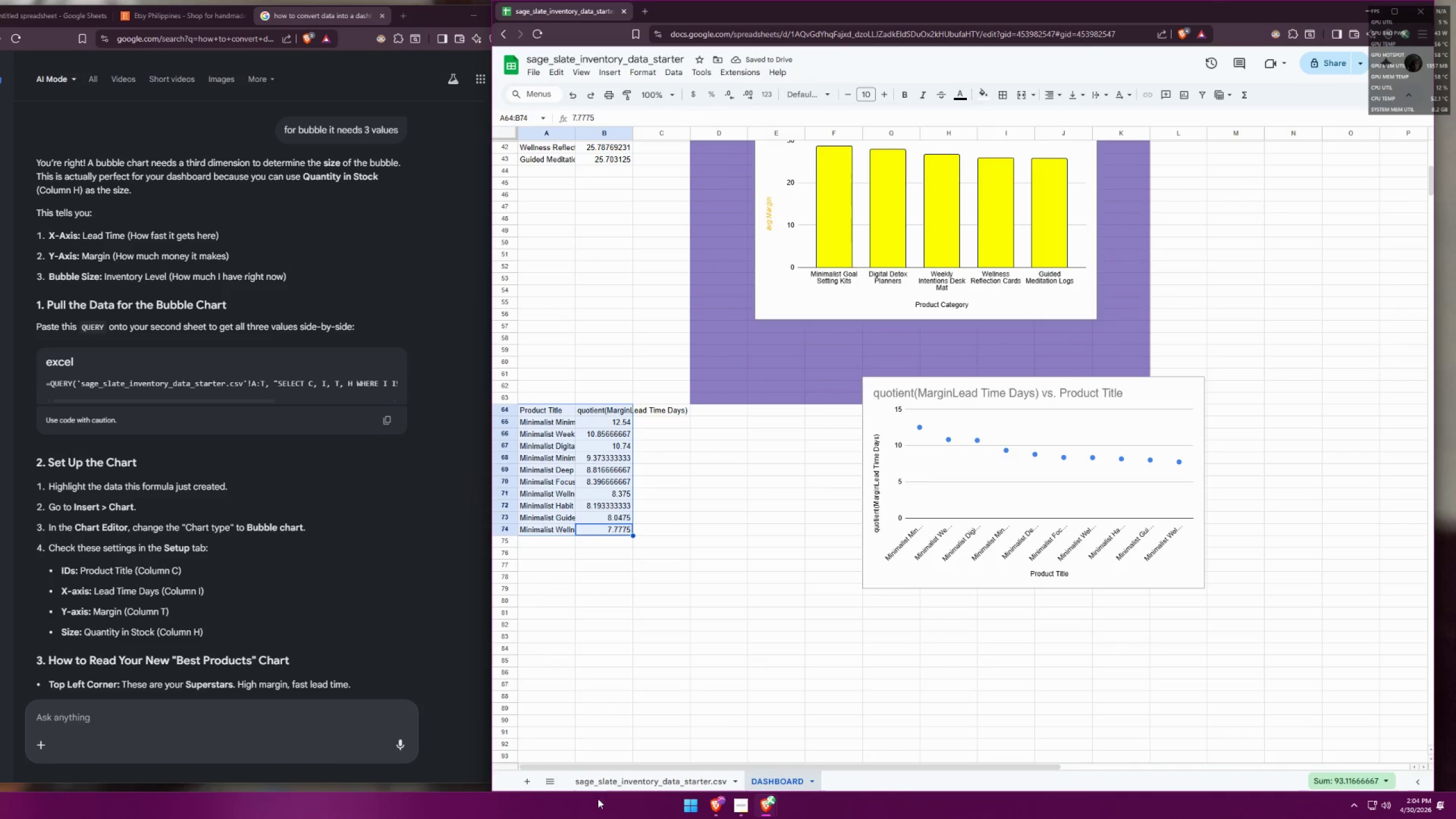 
left_click([635, 782])
 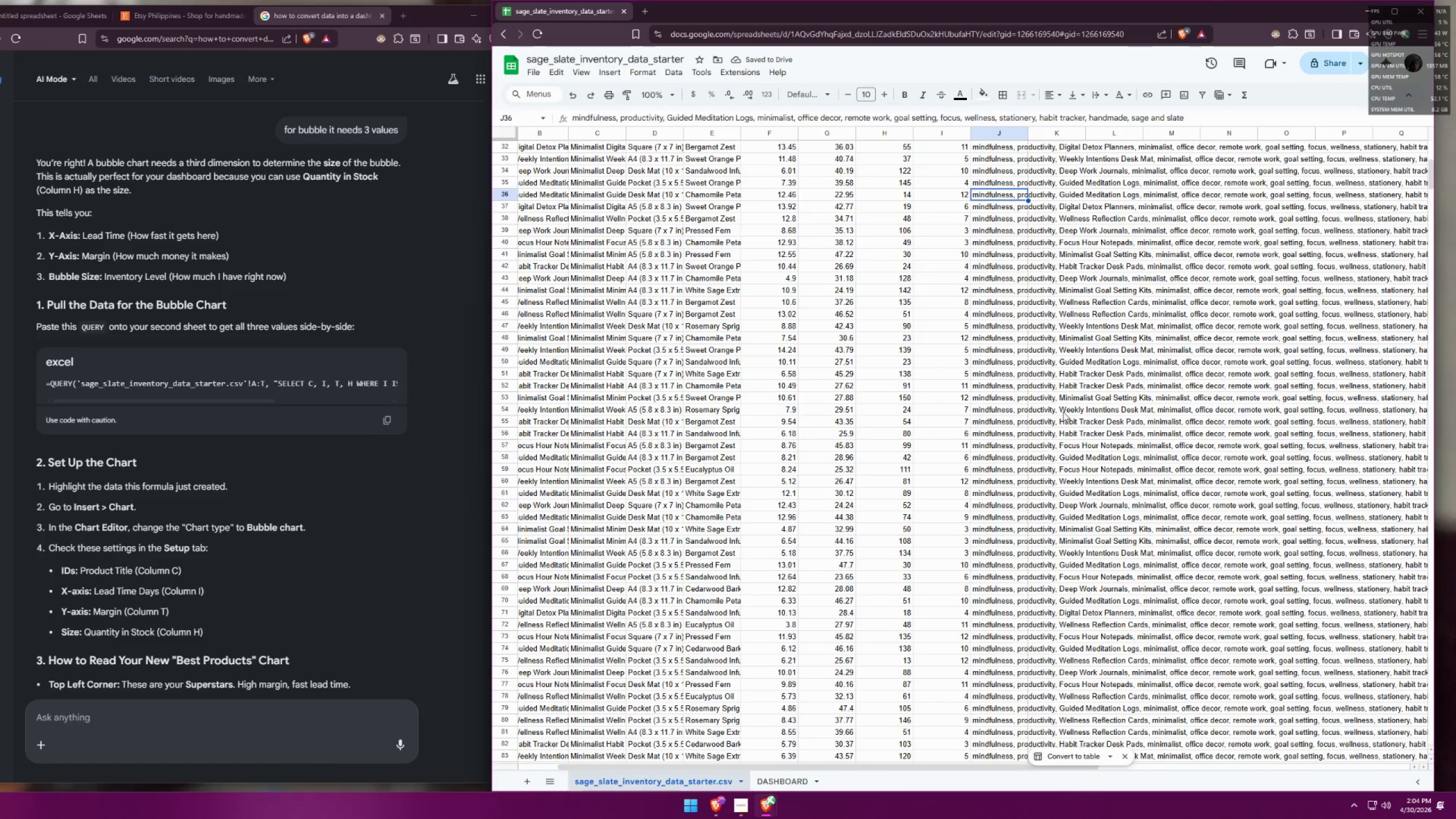 
scroll: coordinate [1006, 397], scroll_direction: up, amount: 18.0
 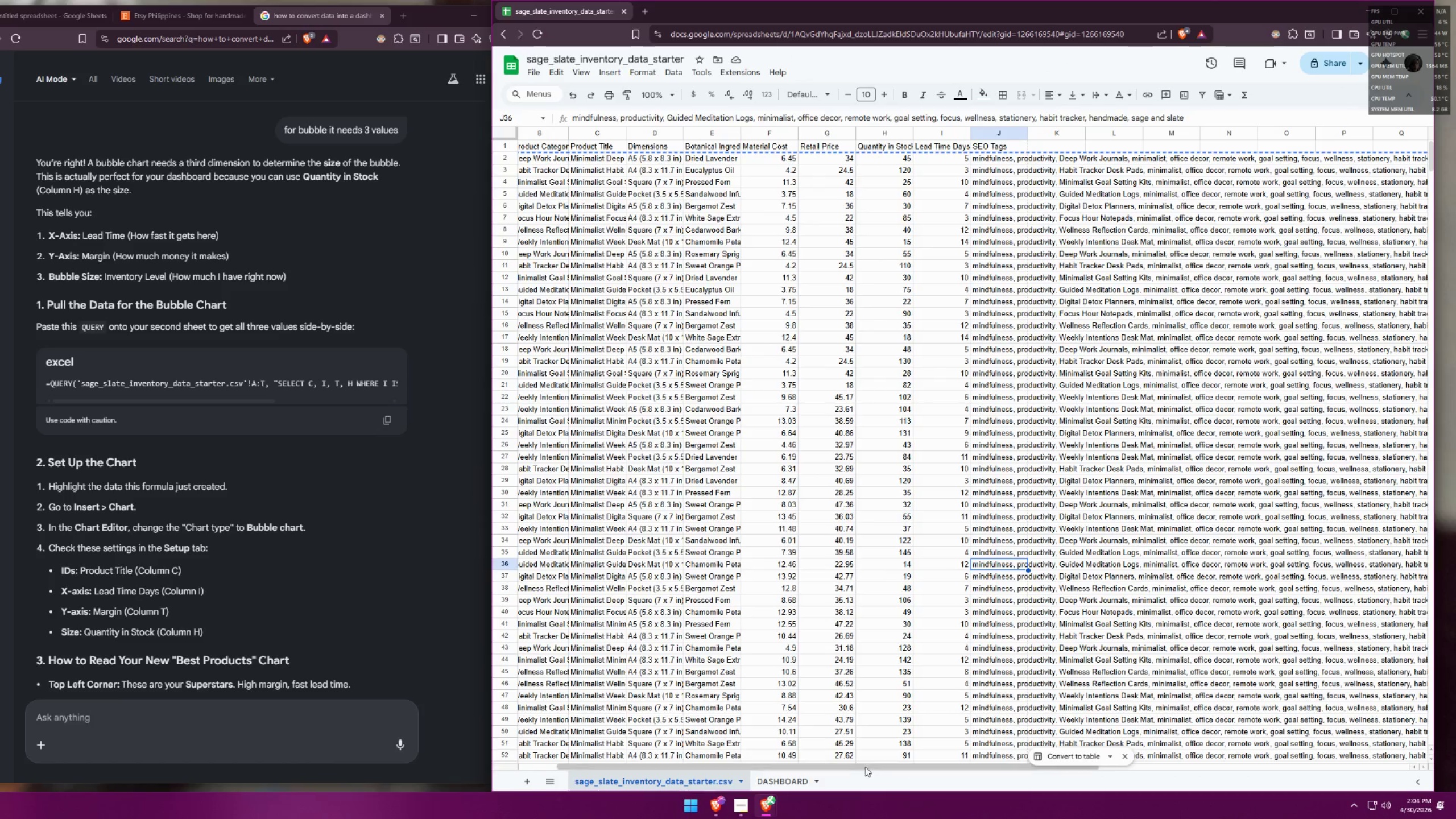 
left_click_drag(start_coordinate=[883, 764], to_coordinate=[1107, 741])
 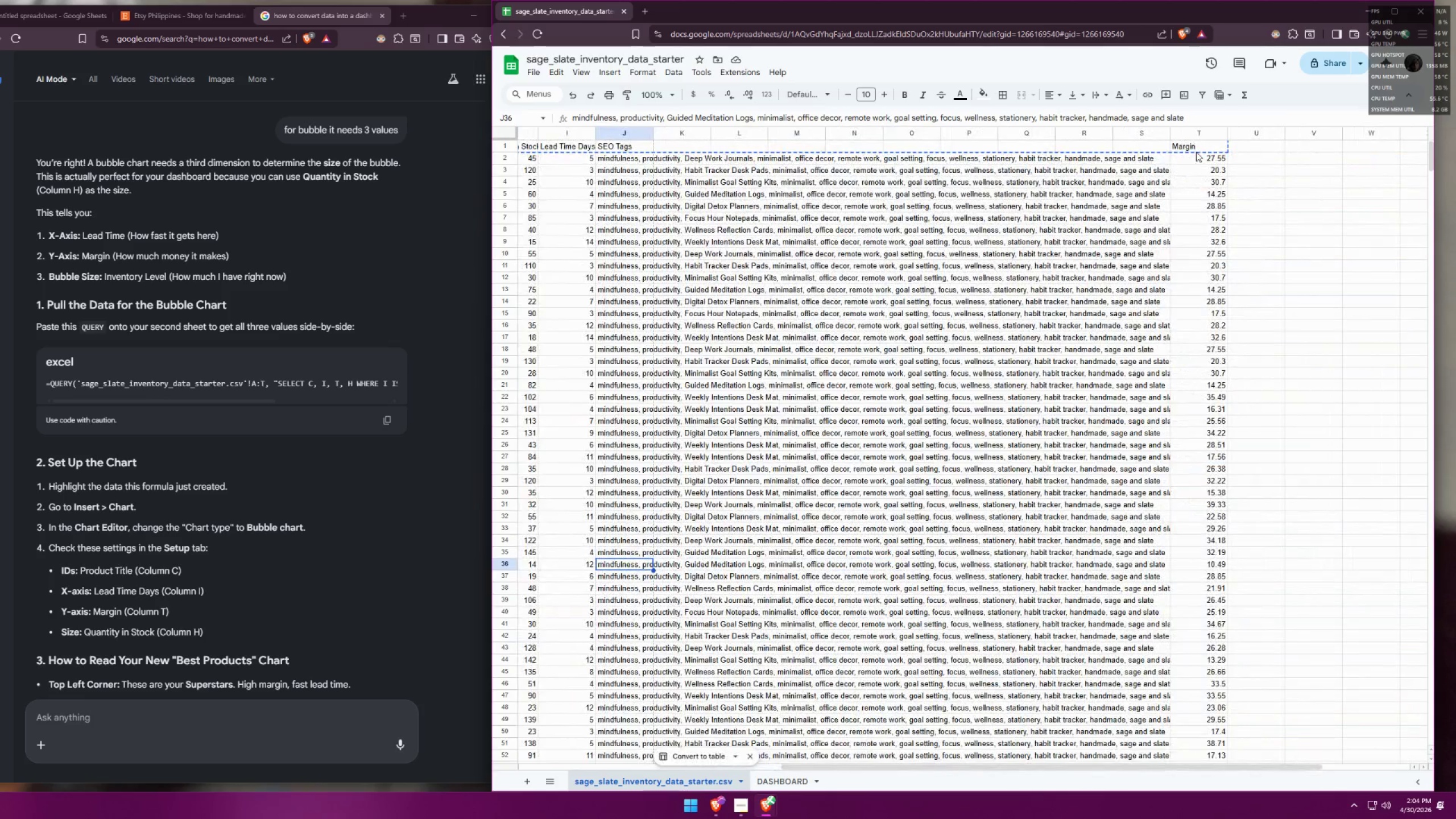 
left_click([1197, 148])
 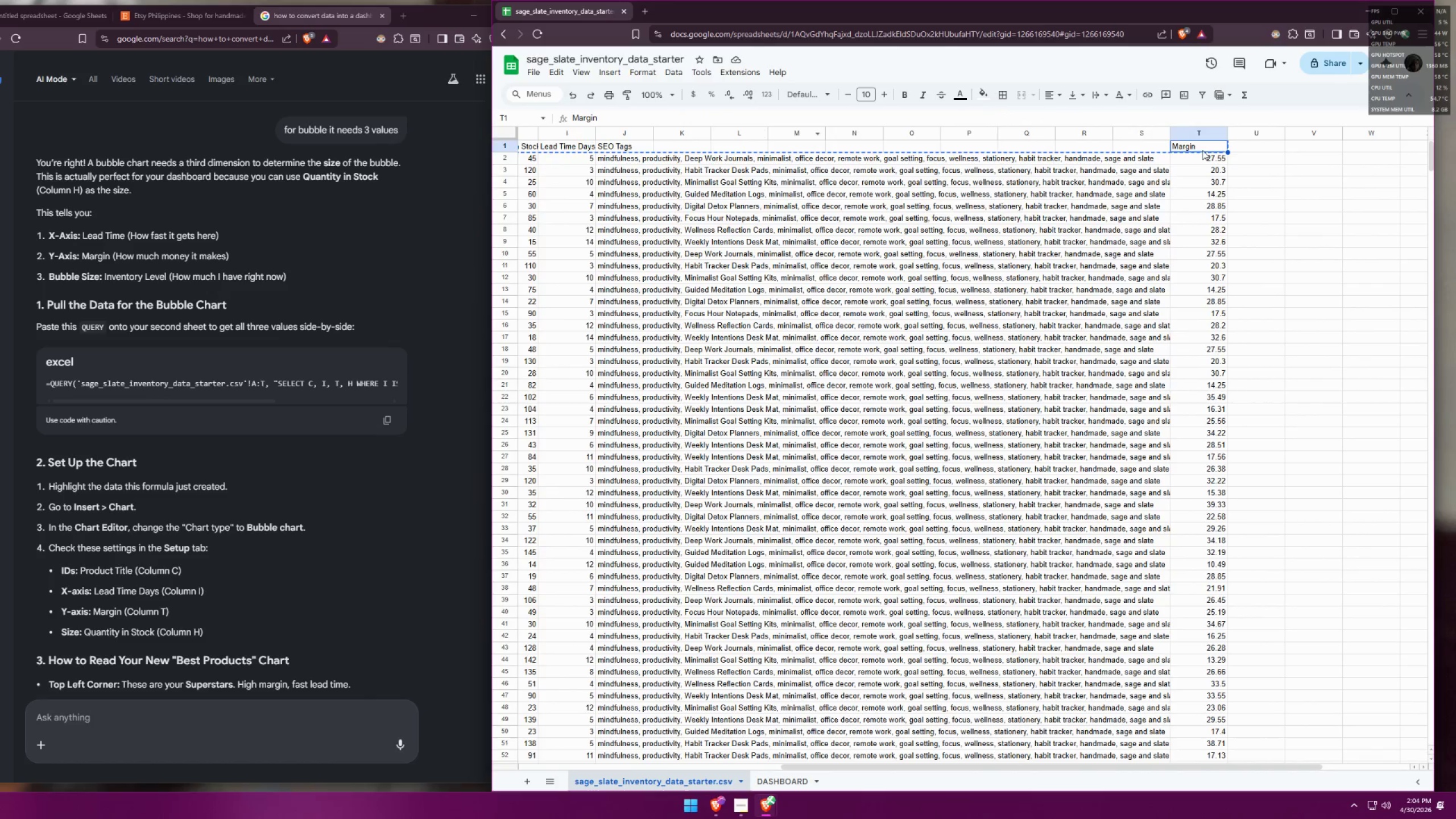 
left_click_drag(start_coordinate=[1203, 148], to_coordinate=[530, 149])
 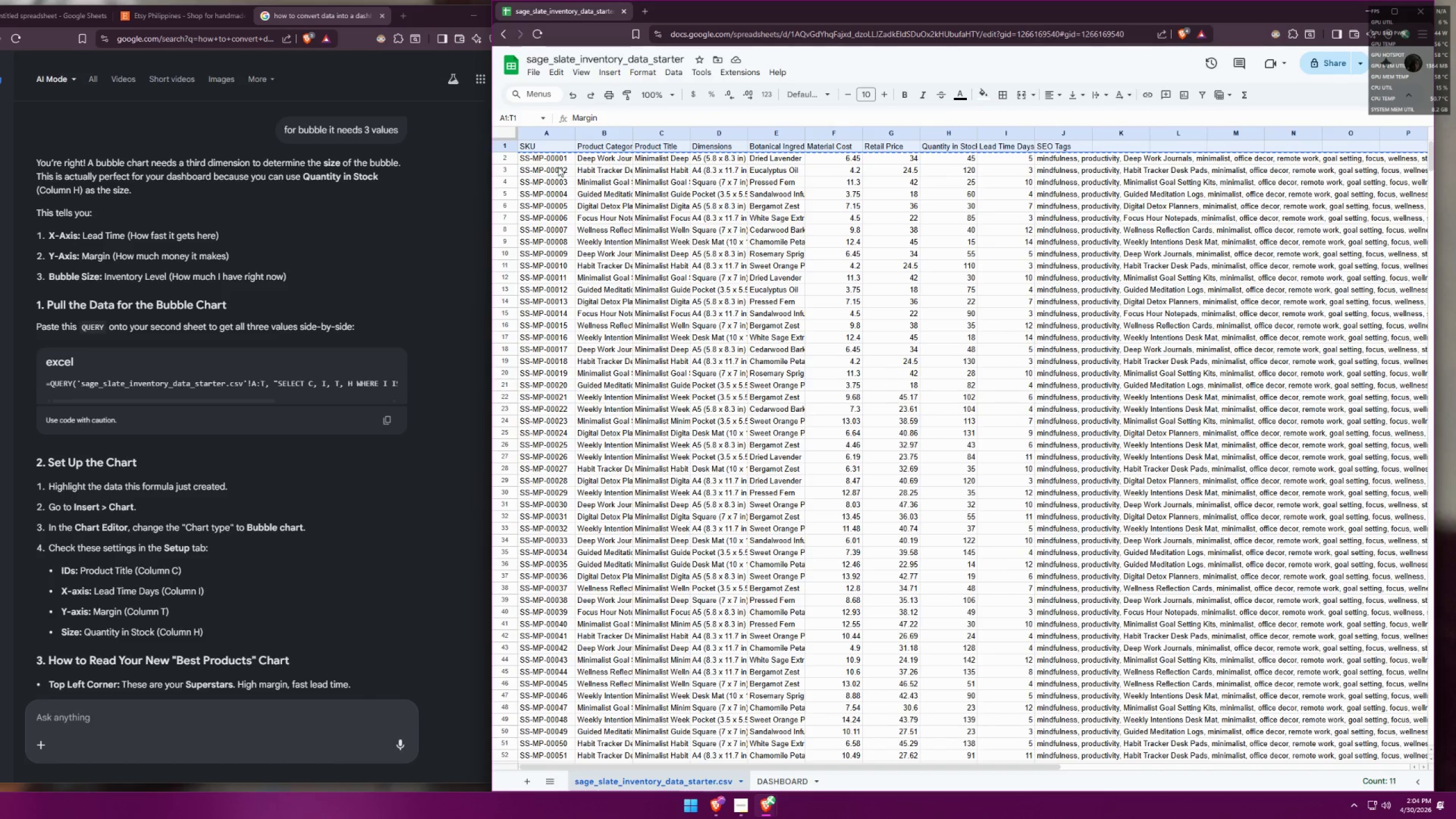 
key(Control+ControlLeft)
 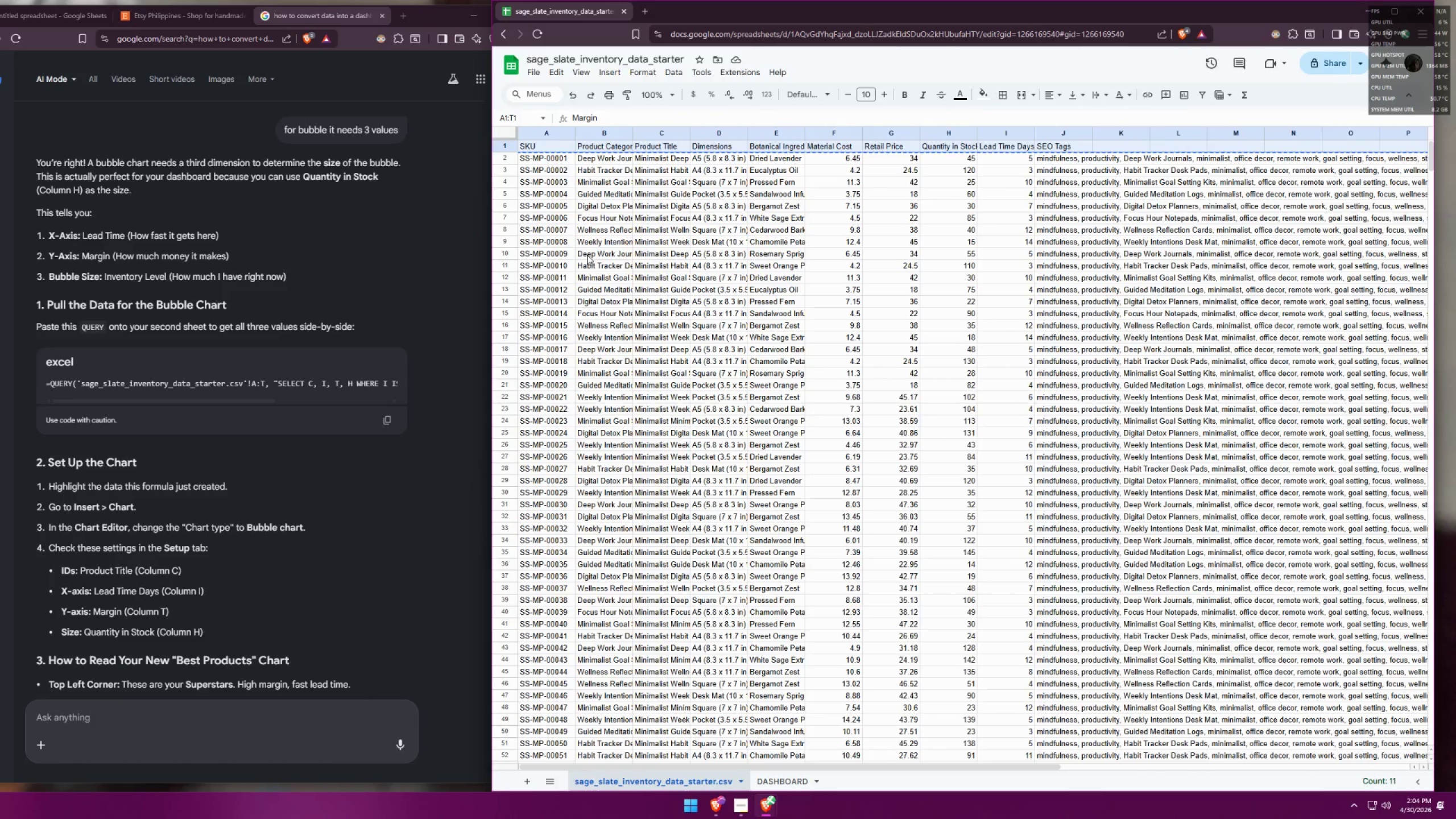 
key(Control+C)
 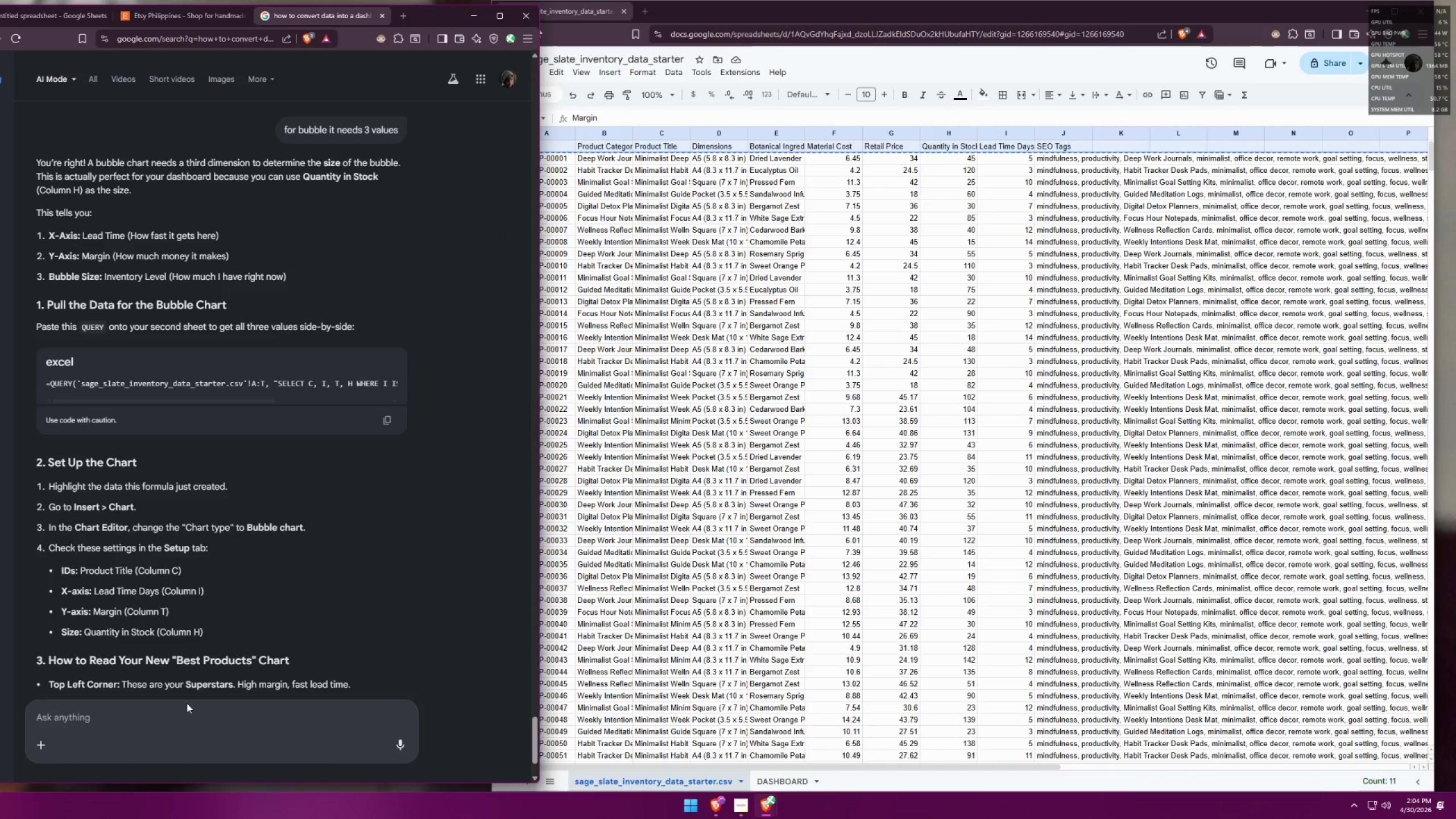 
double_click([168, 722])
 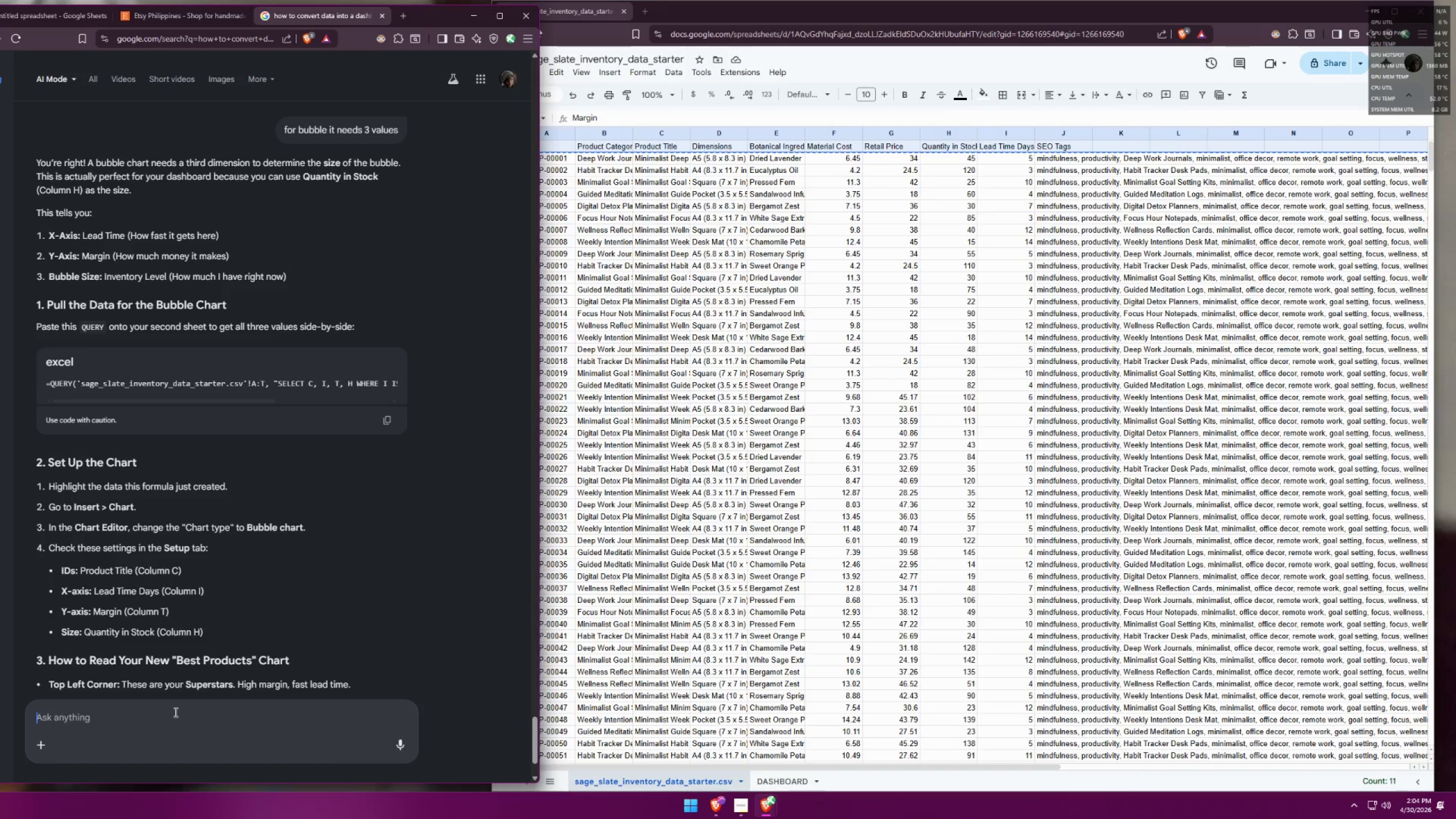 
type(again, for reference my headers are )
 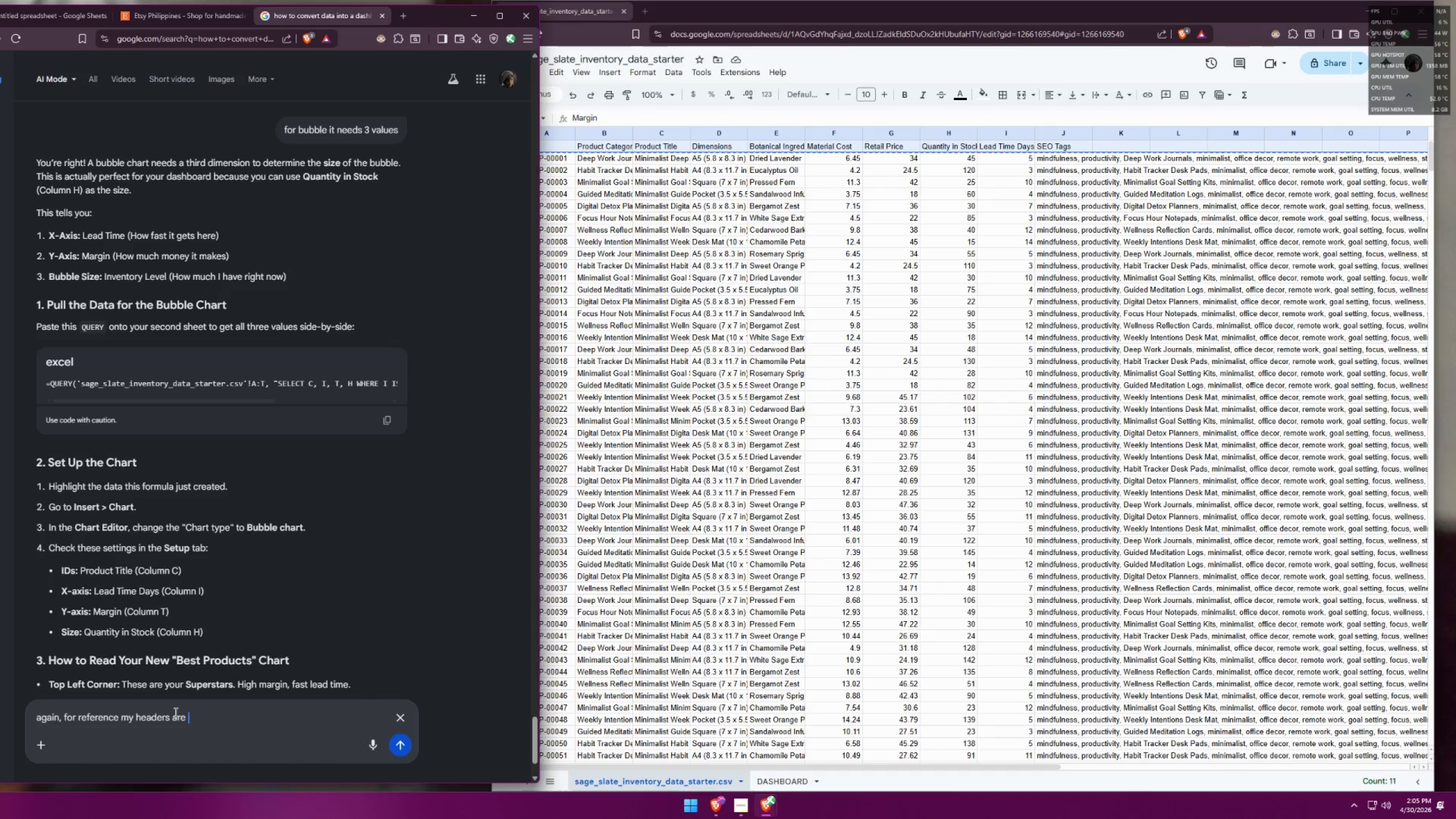 
key(Control+ControlLeft)
 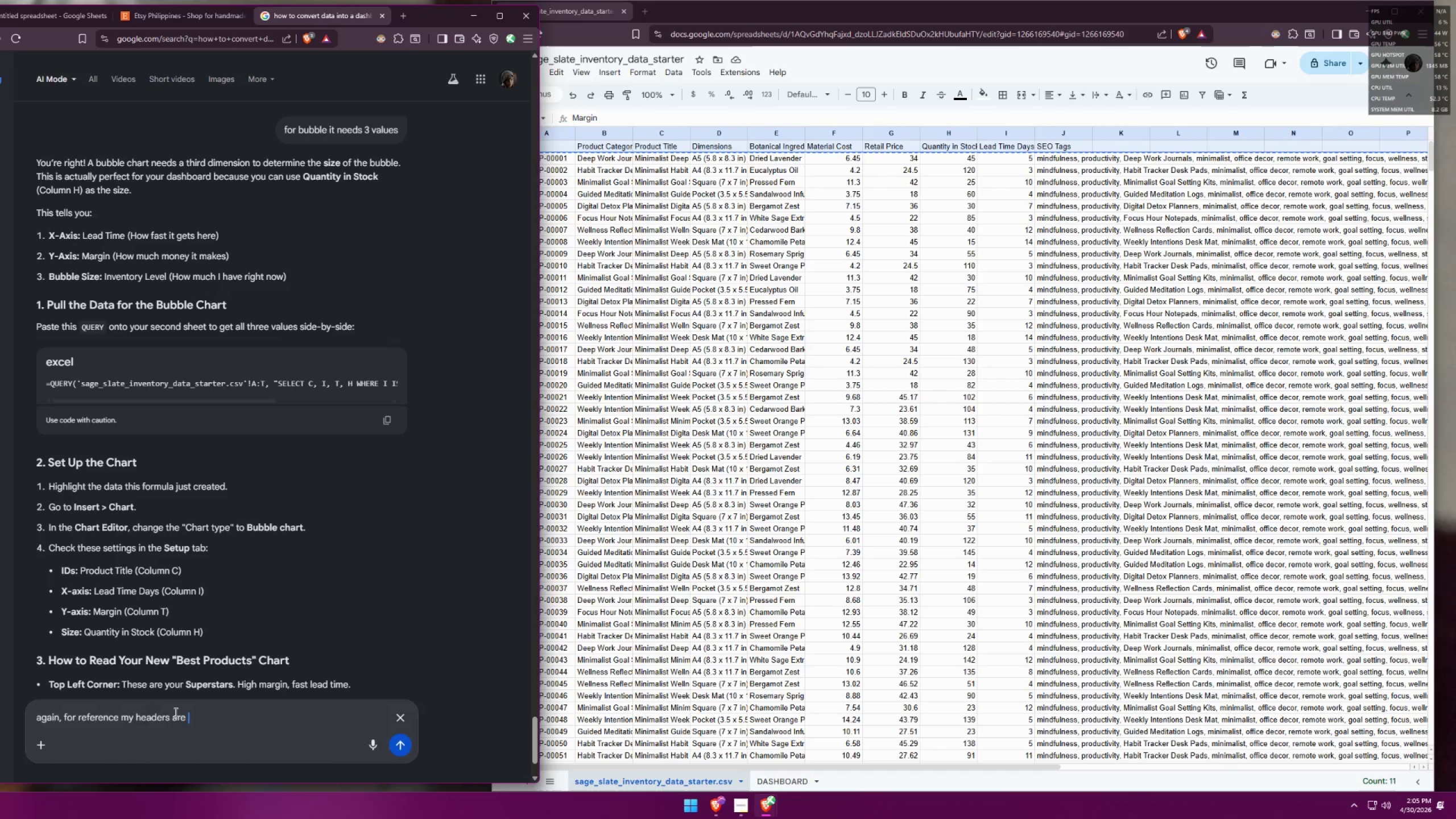 
key(Control+V)
 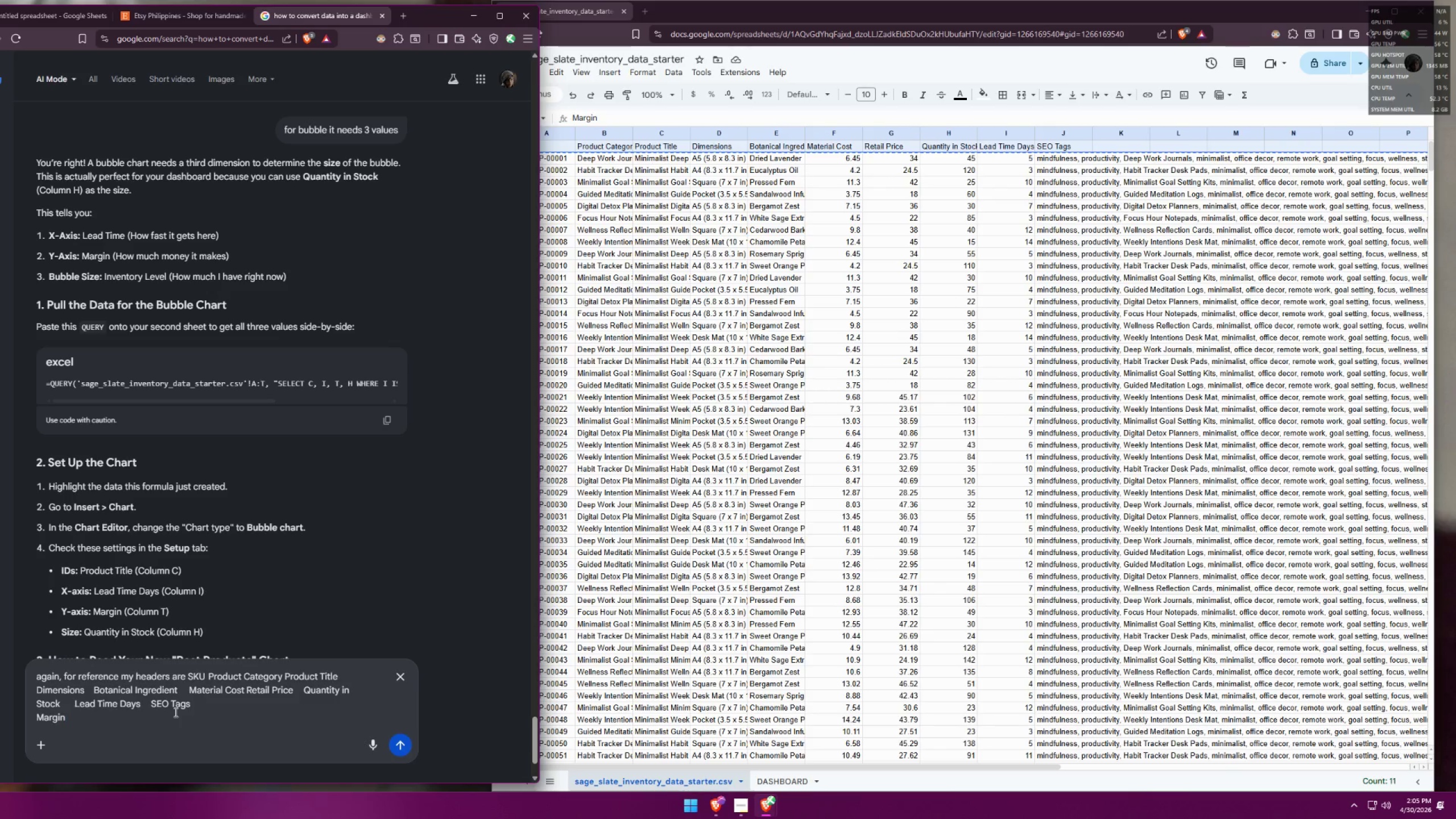 
type(, with th emargin only on the T, the rest is alphabetical)
 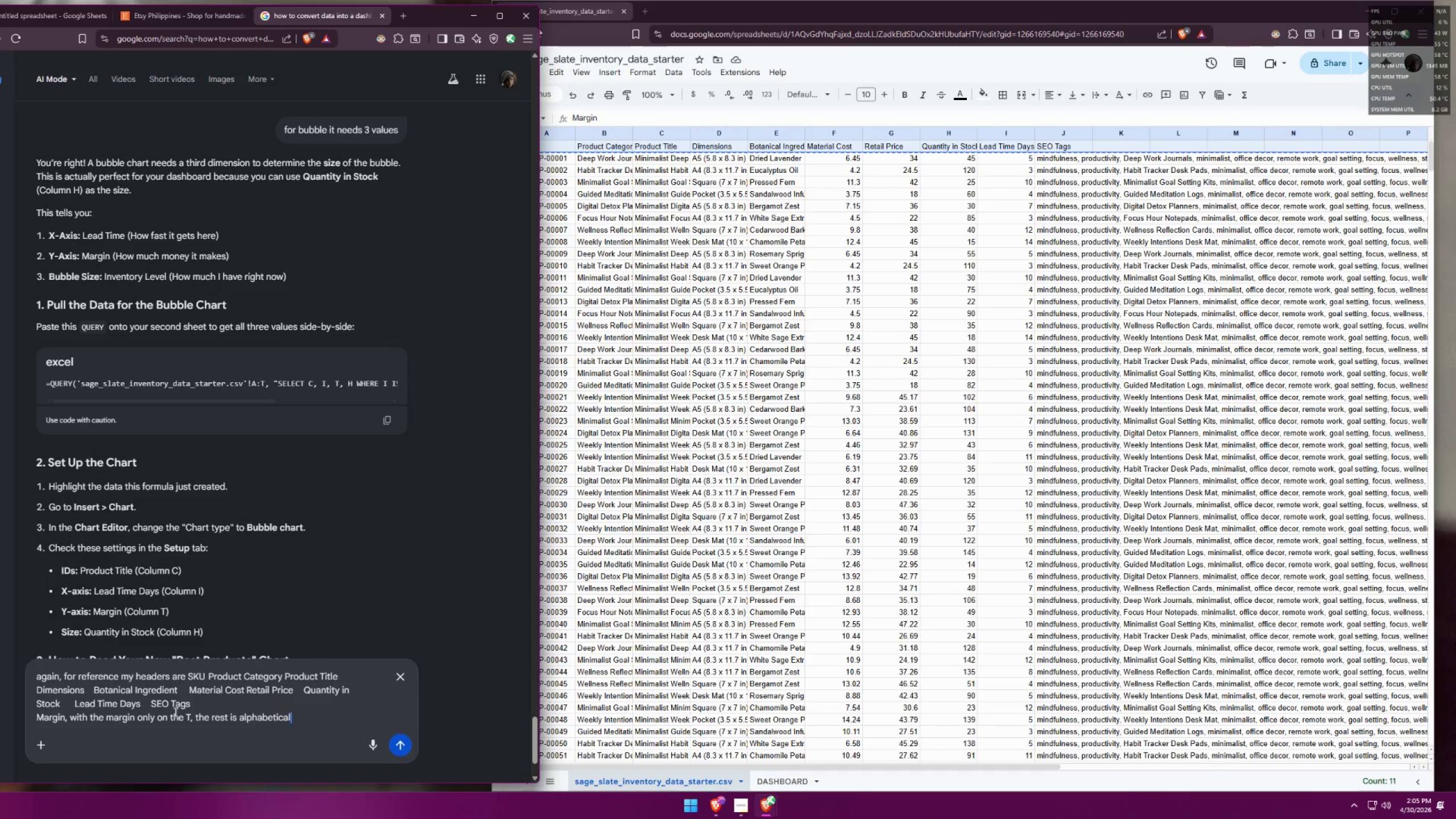 
key(Enter)
 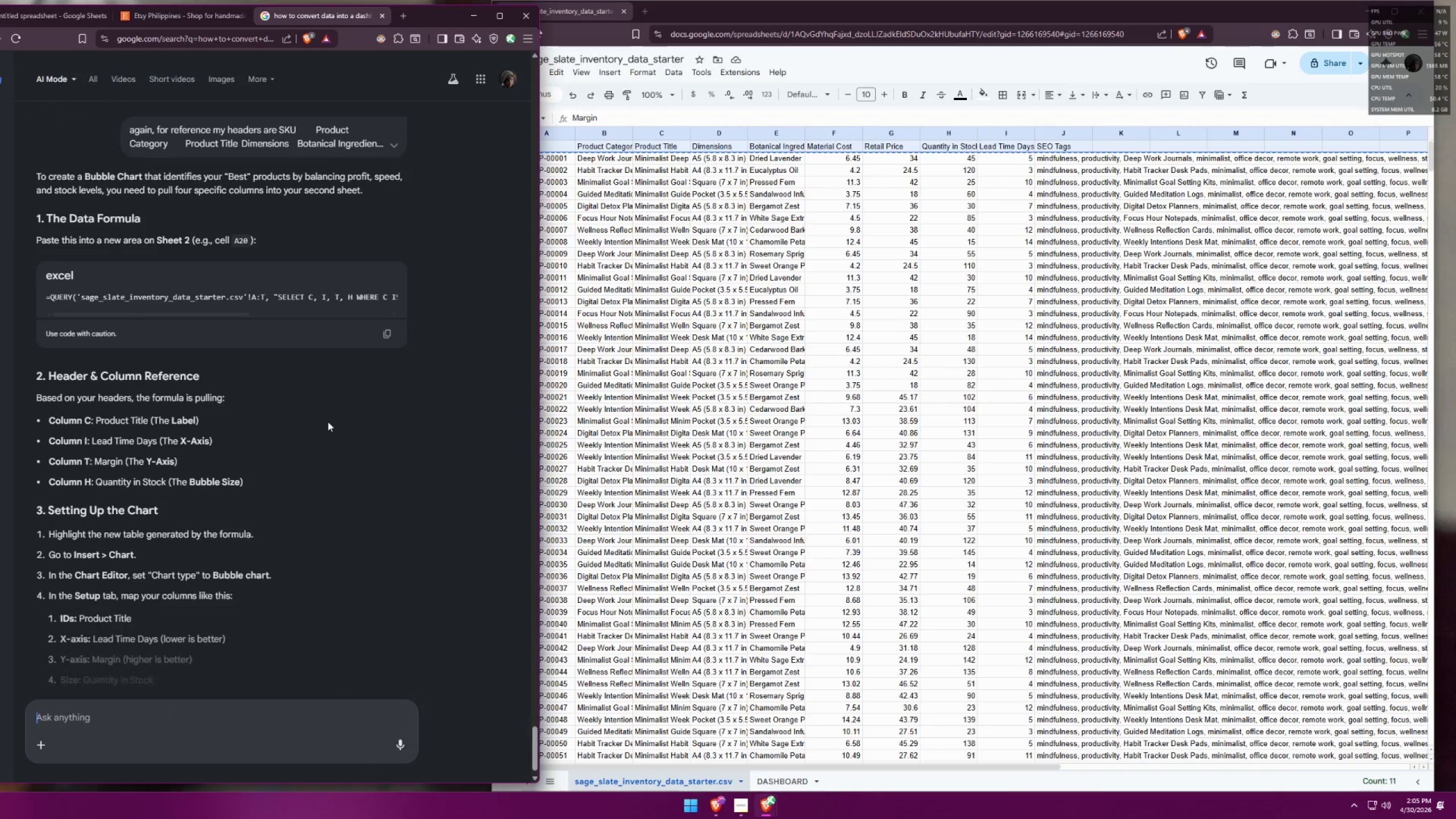 
wait(6.55)
 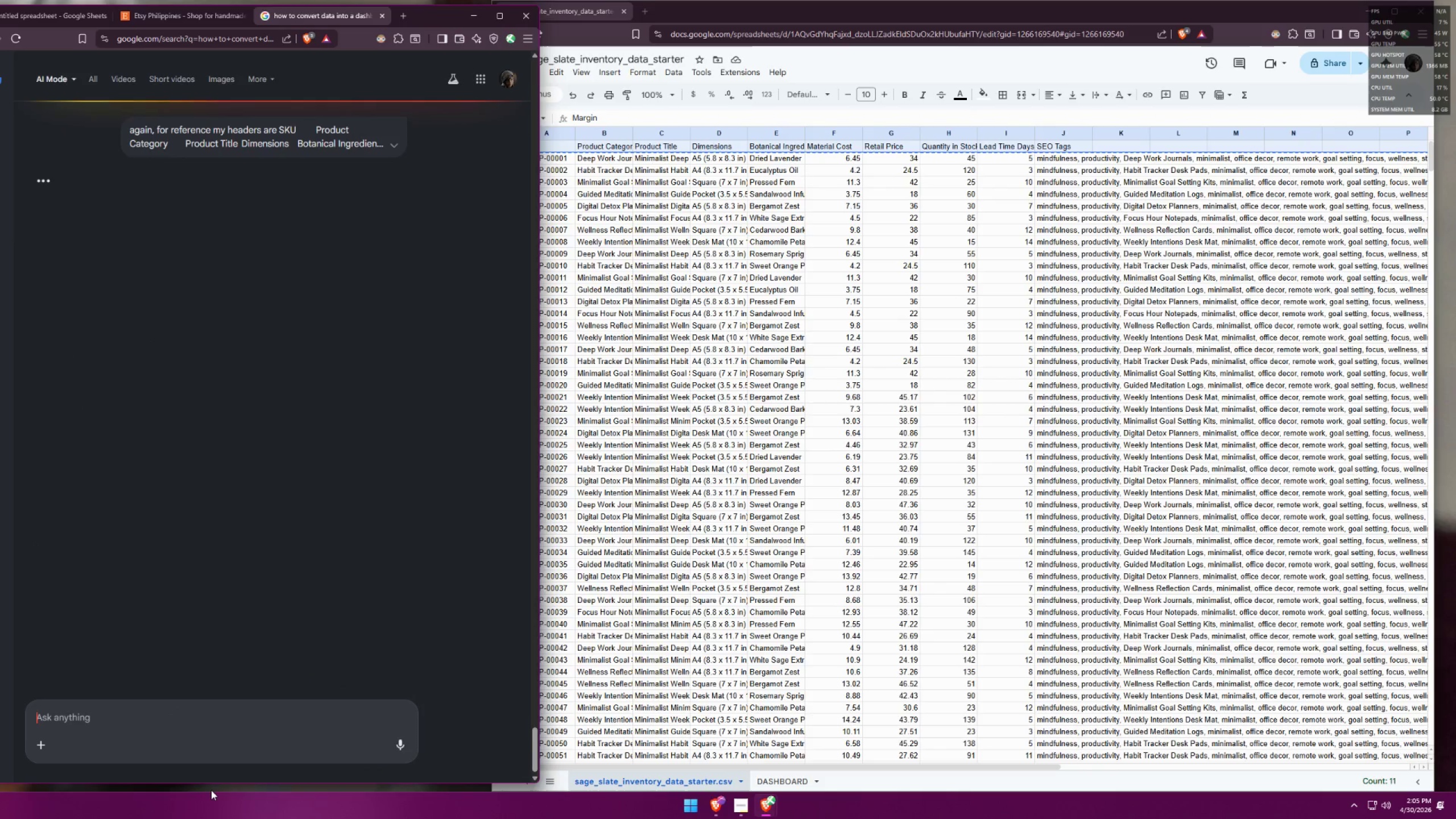 
double_click([218, 294])
 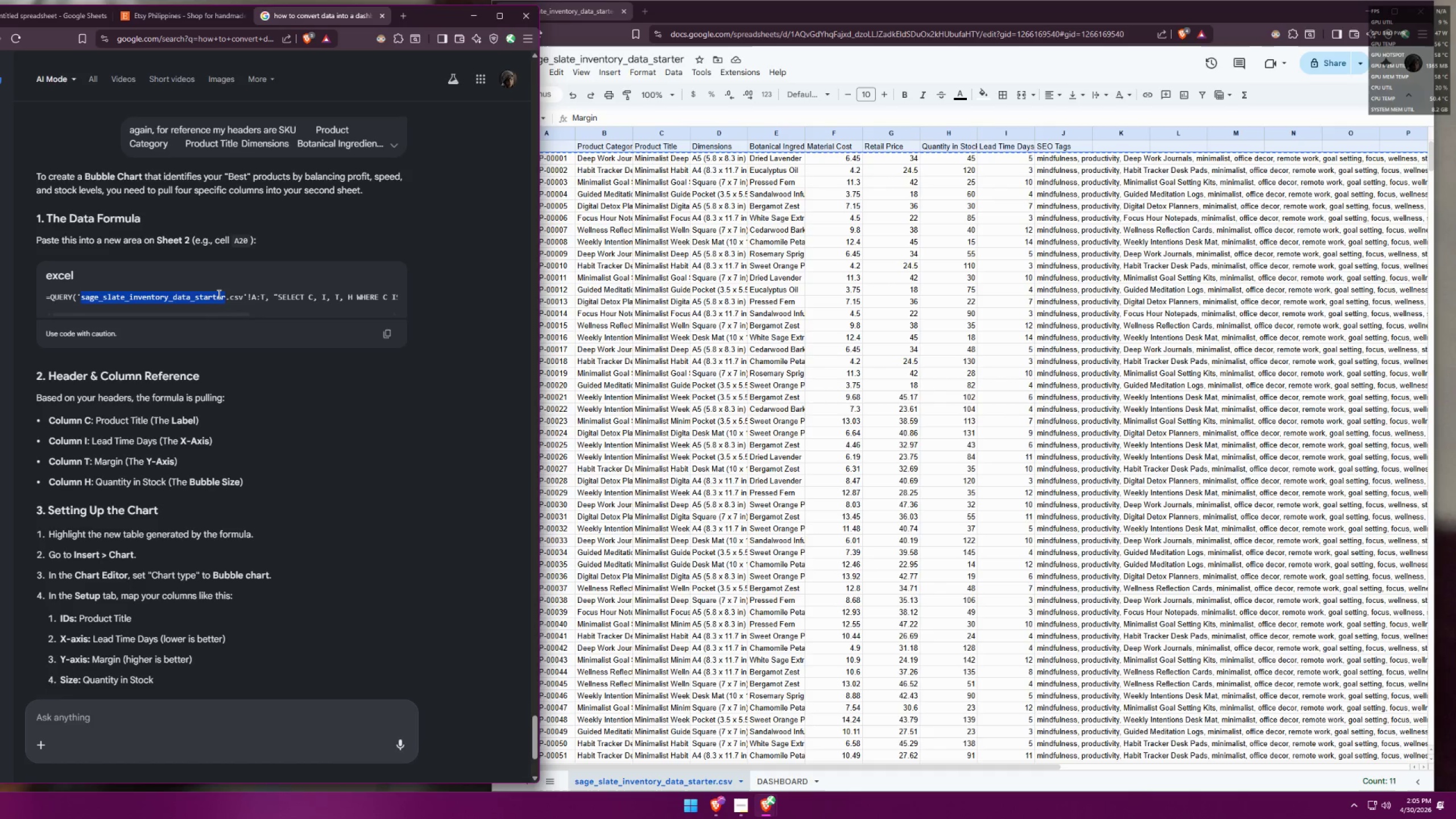 
triple_click([218, 294])
 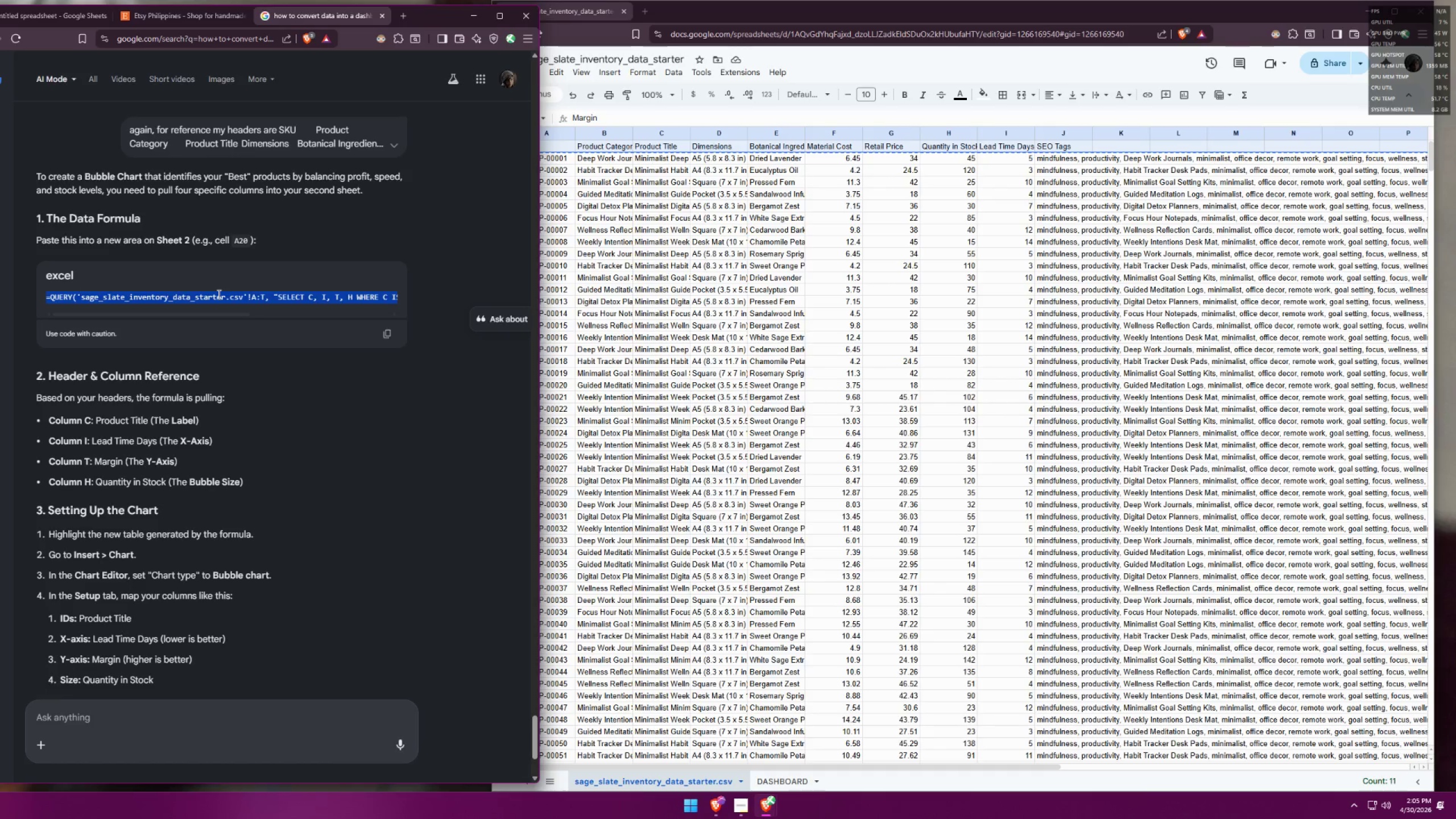 
key(Control+ControlLeft)
 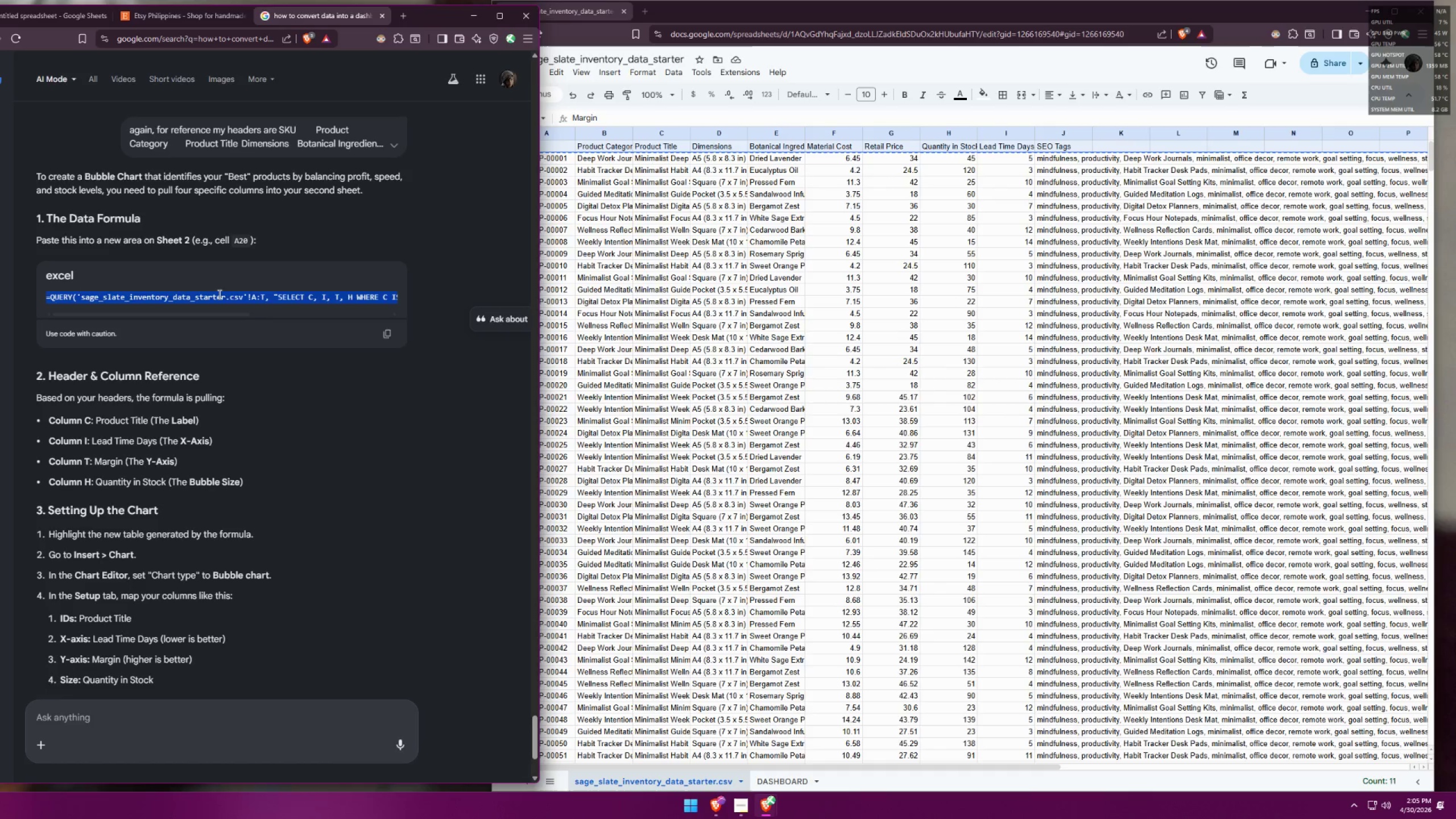 
key(Control+C)
 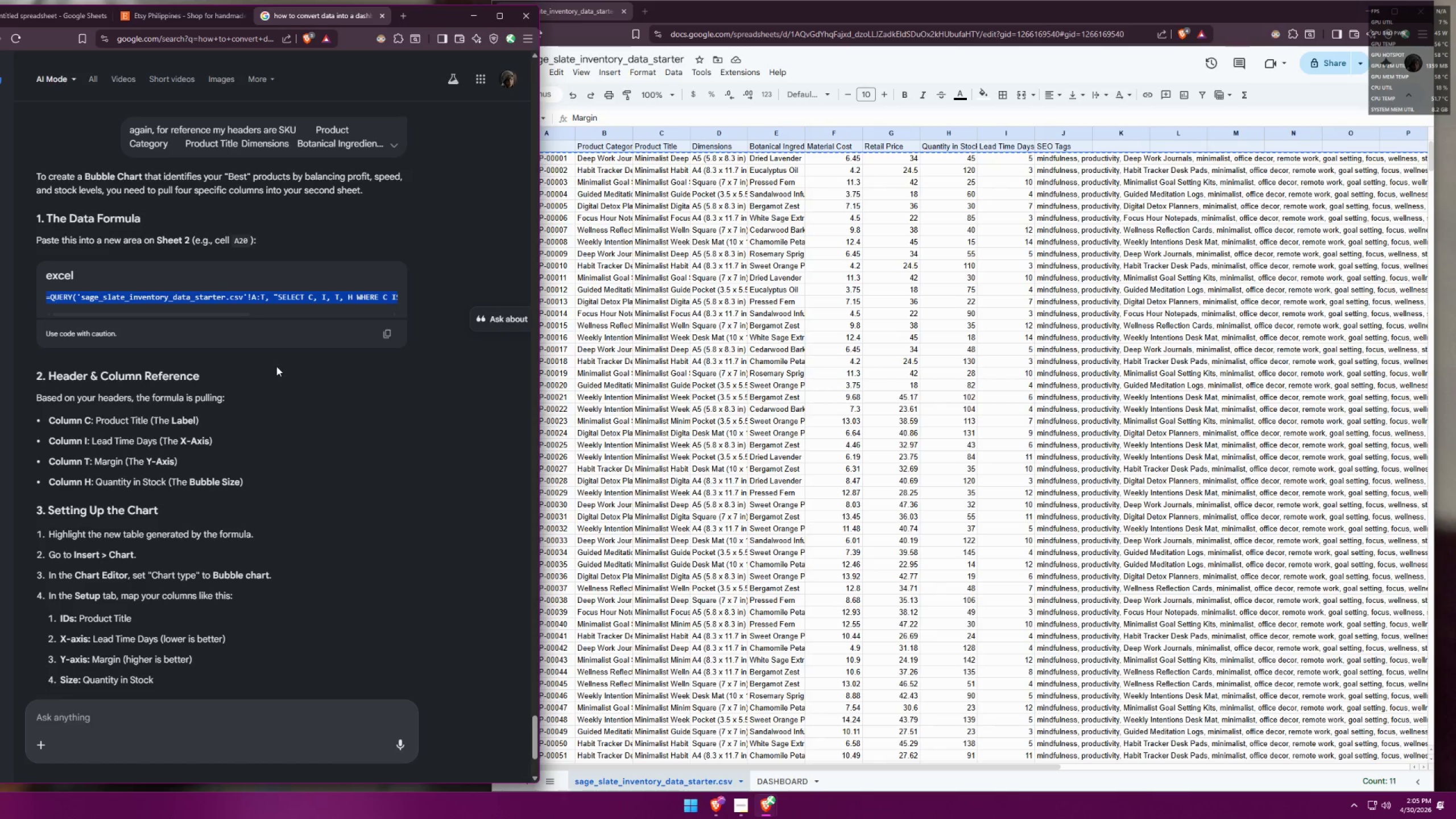 
scroll: coordinate [285, 380], scroll_direction: down, amount: 3.0
 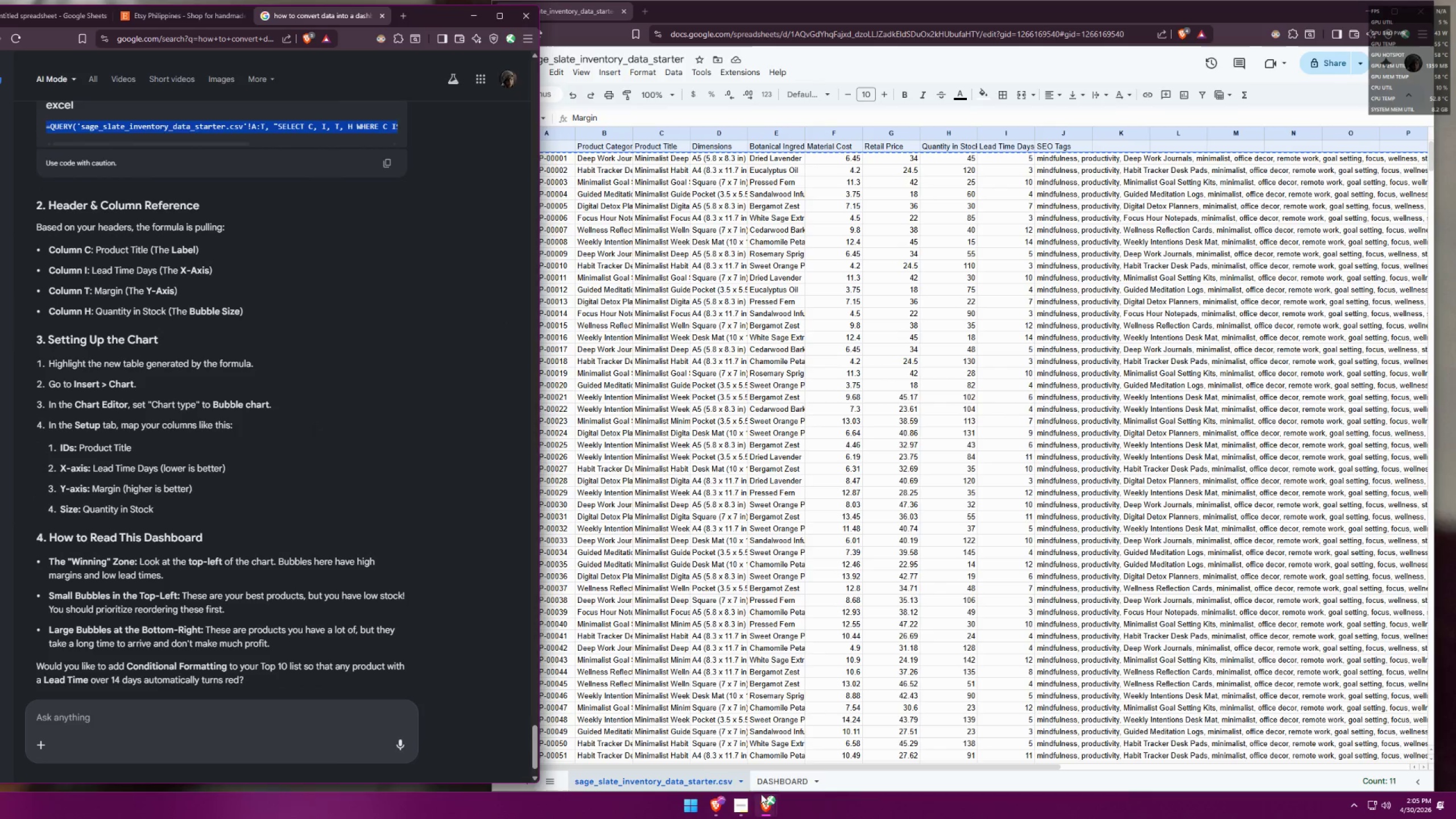 
left_click([774, 785])
 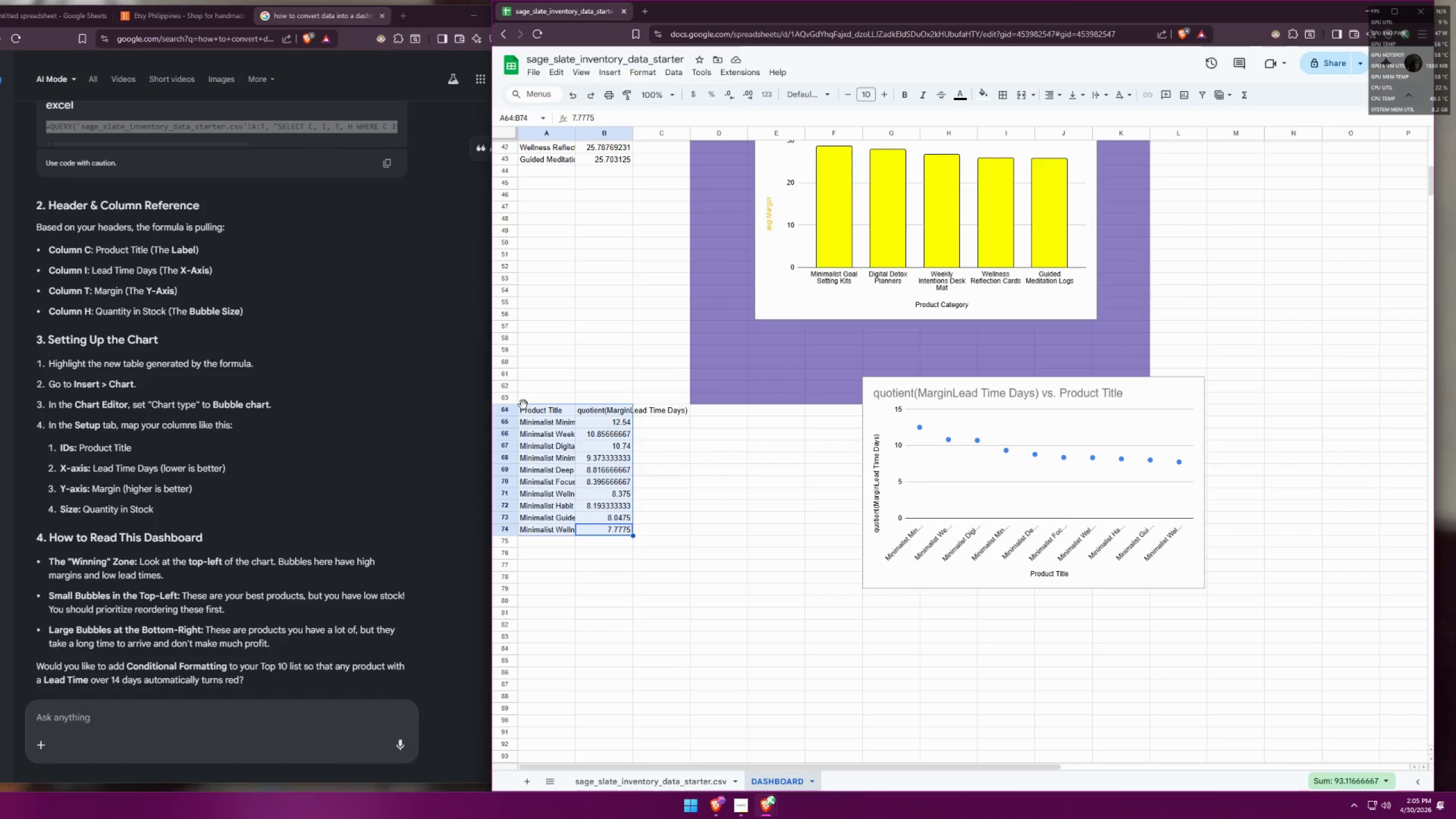 
double_click([531, 408])
 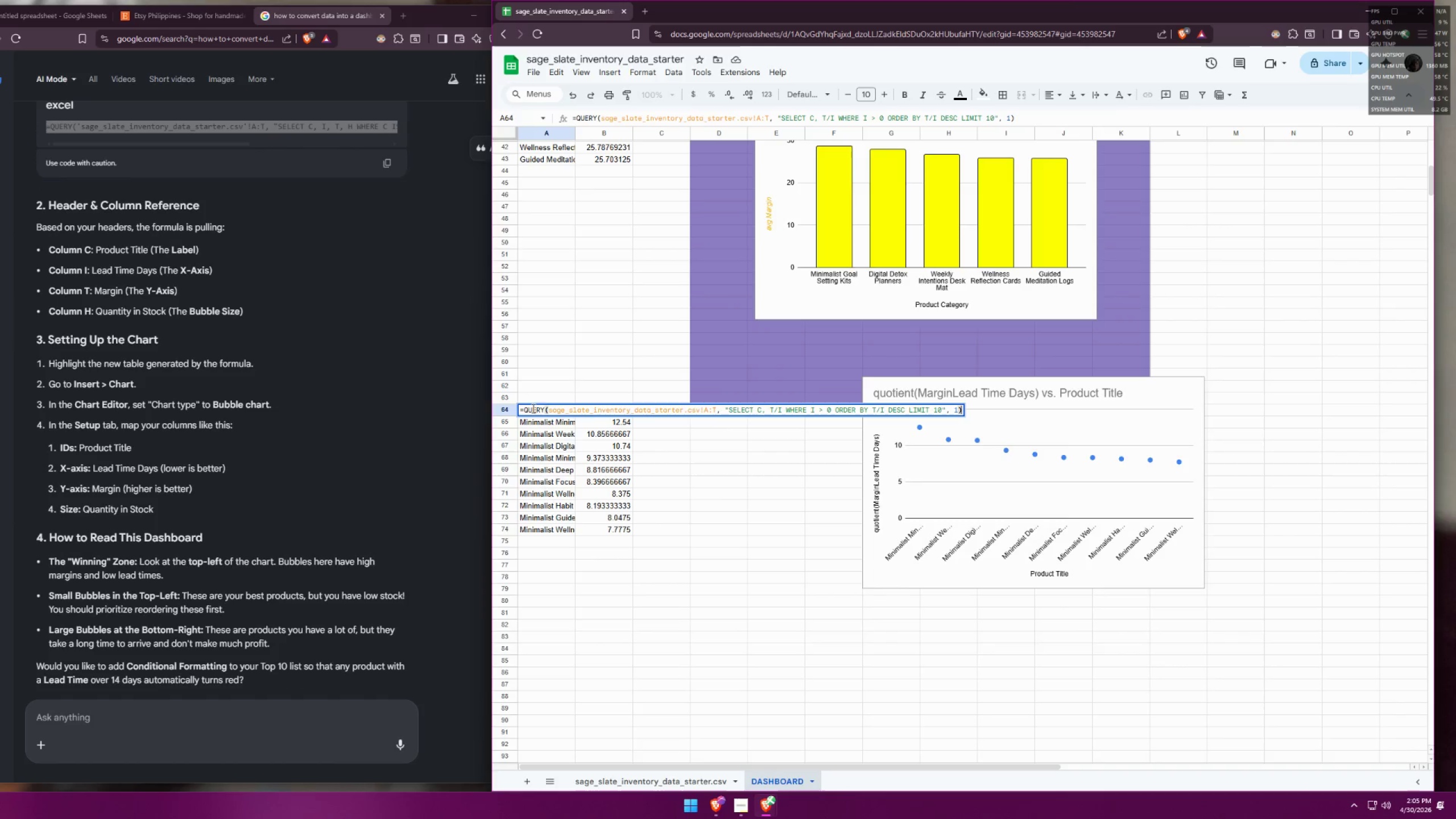 
key(Control+A)
 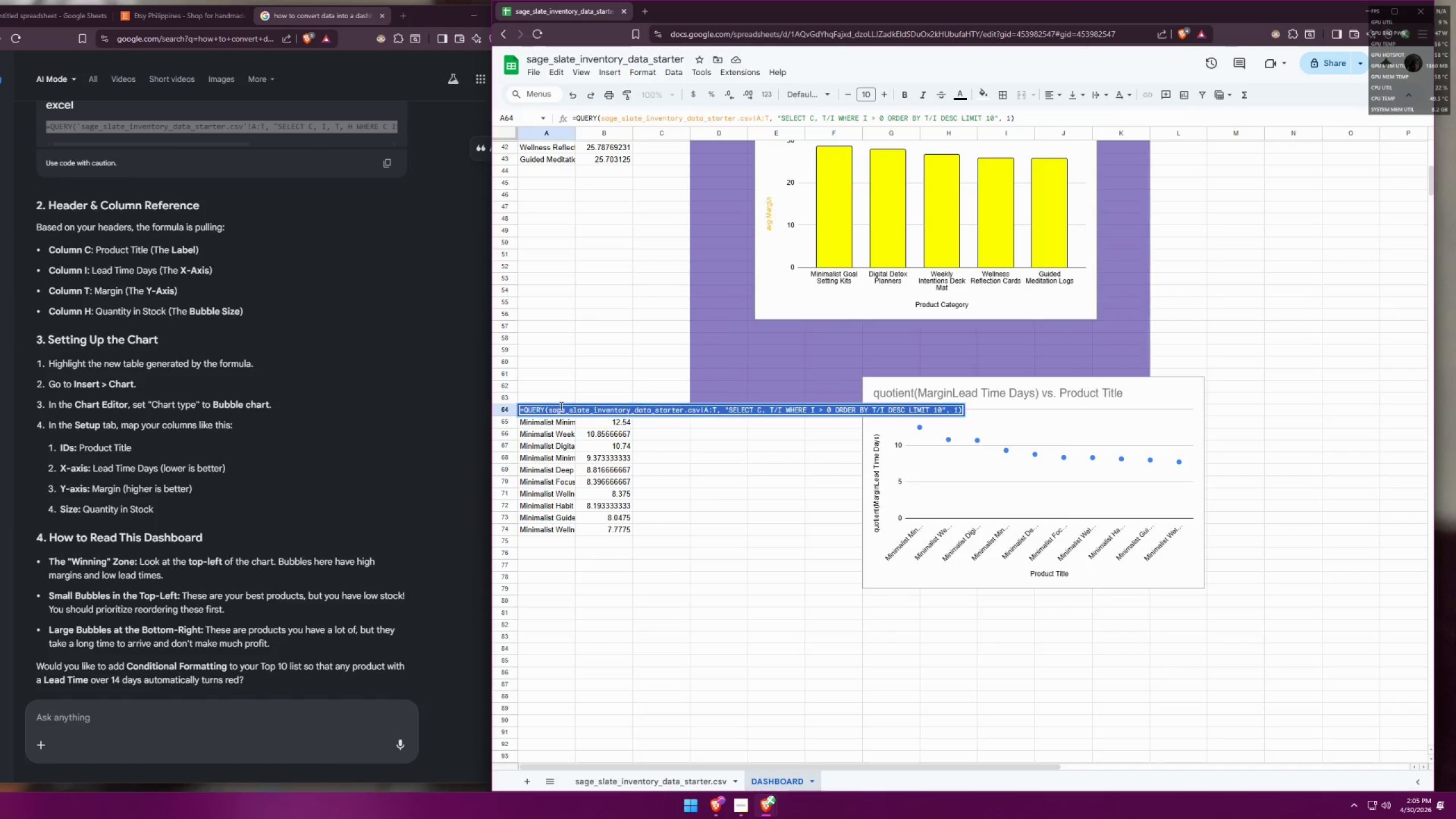 
key(Control+V)
 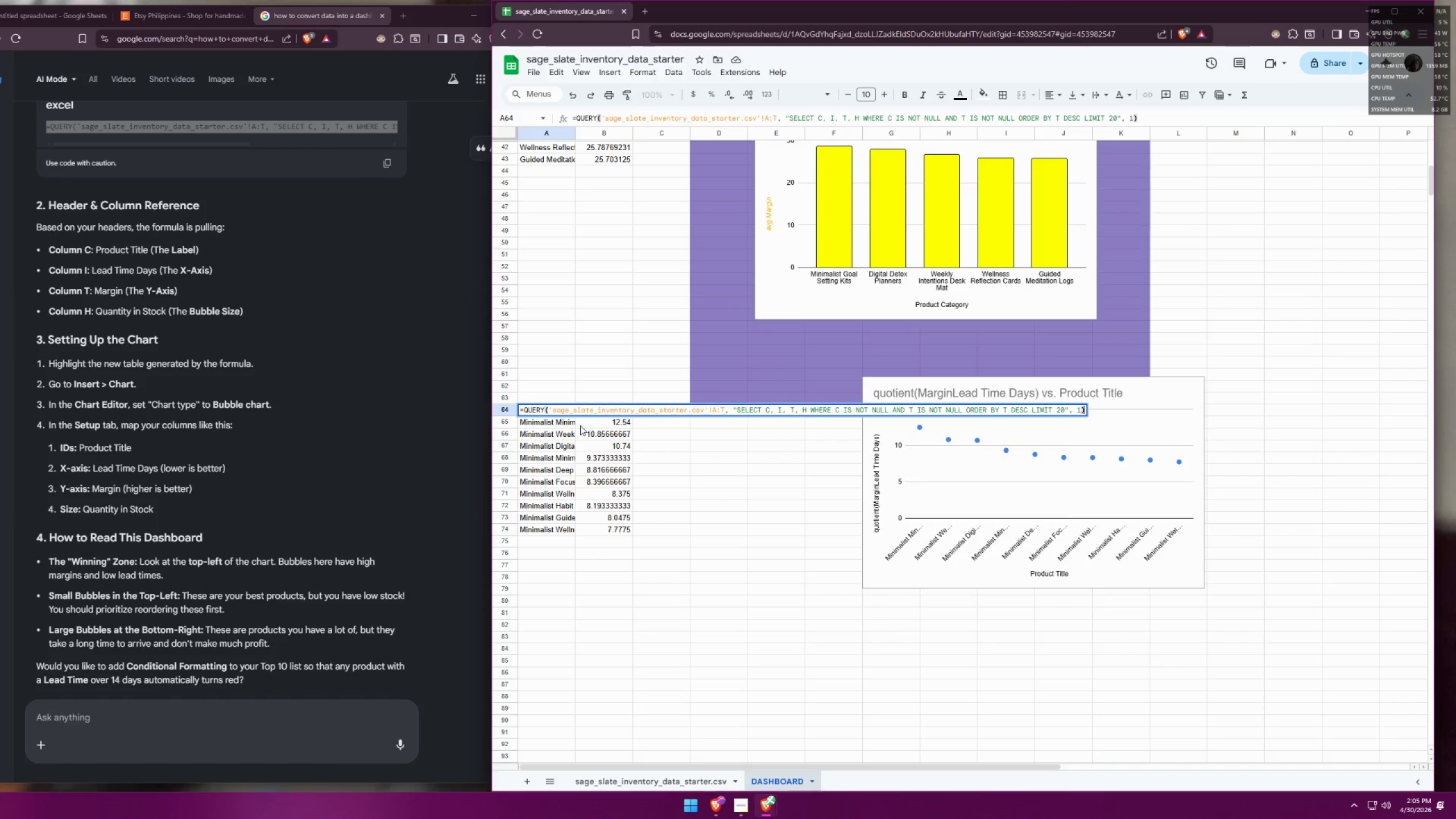 
key(Enter)
 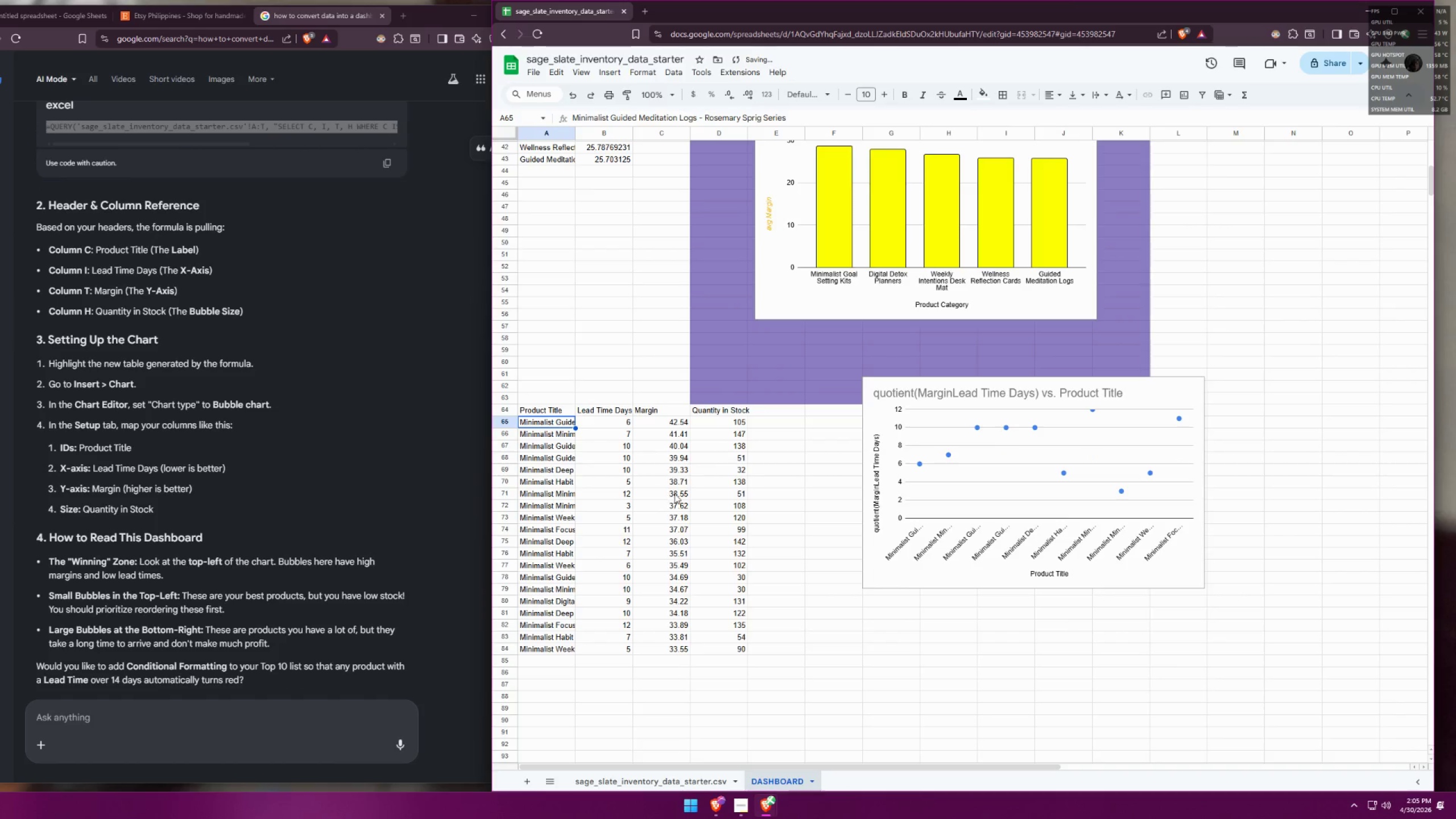 
left_click([676, 493])
 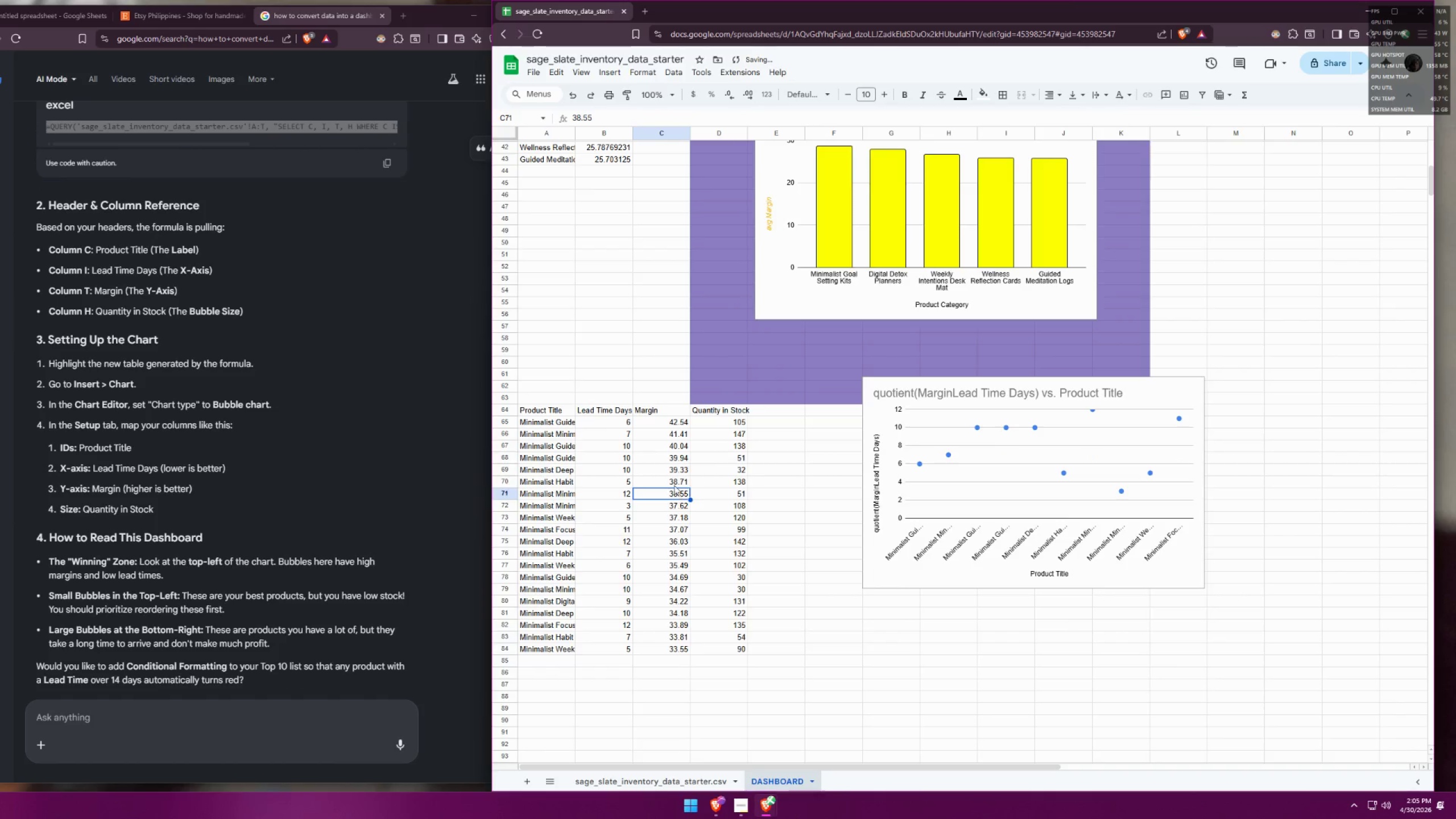 
left_click([660, 433])
 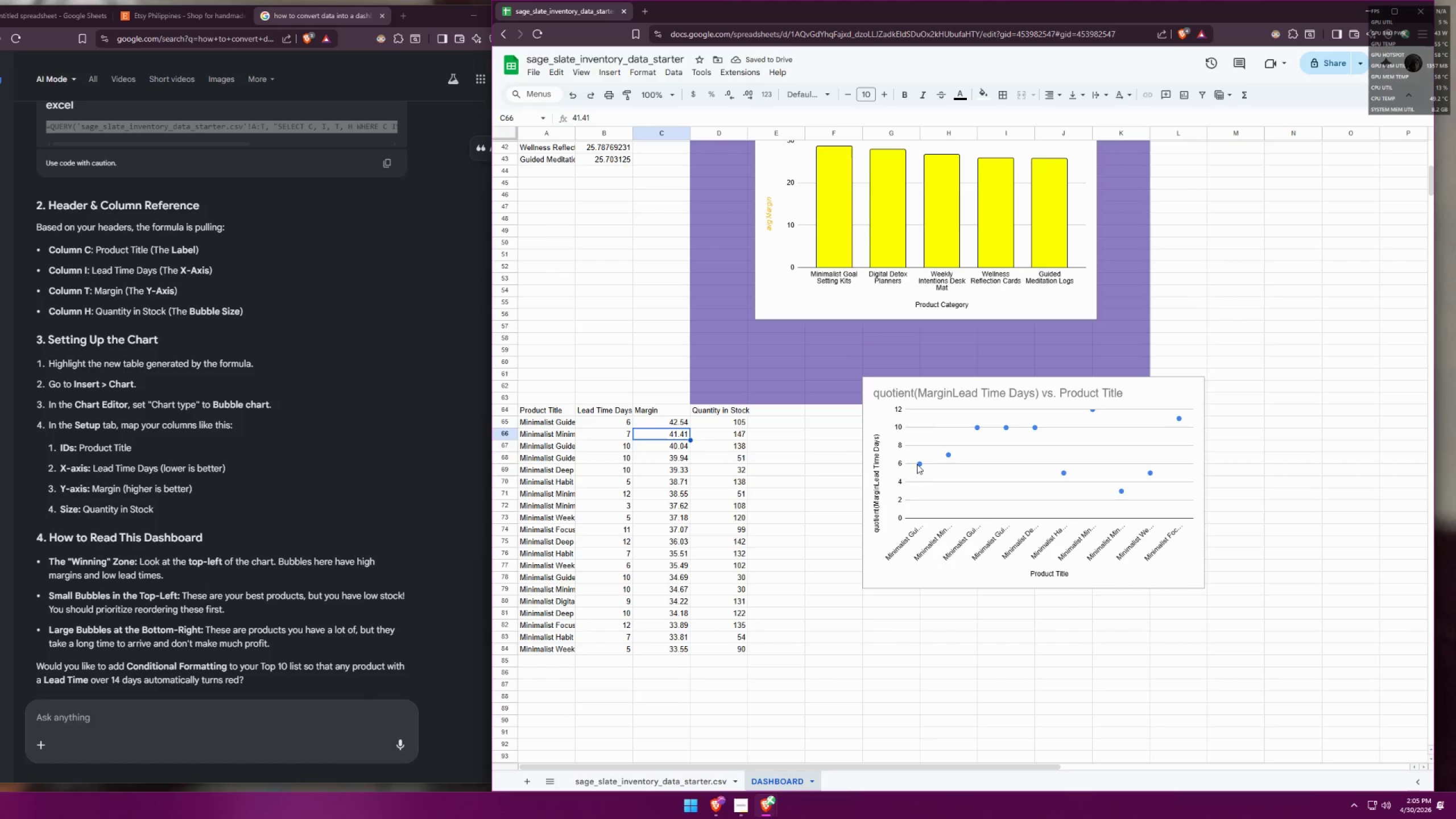 
left_click([725, 612])
 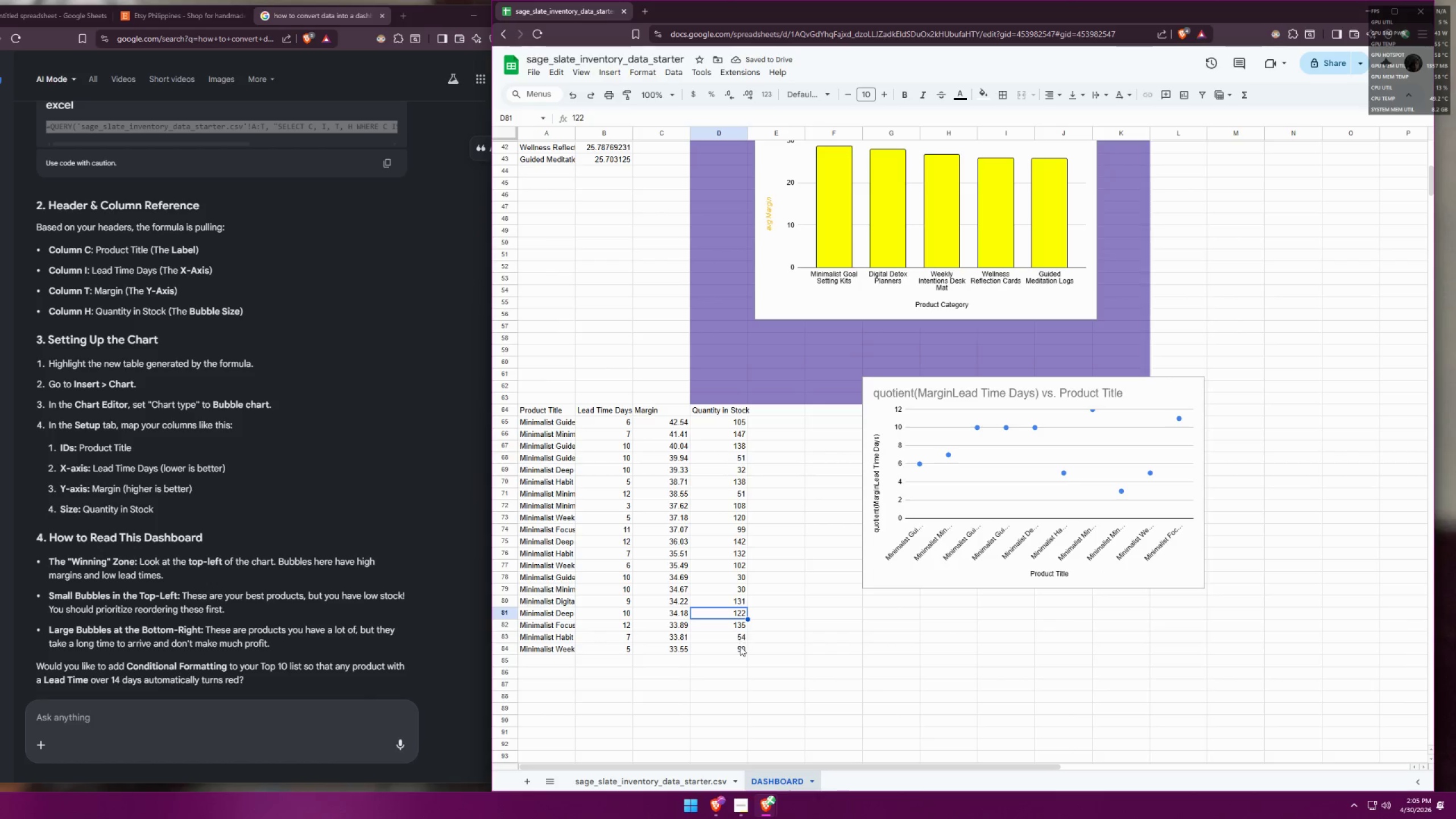 
left_click_drag(start_coordinate=[740, 646], to_coordinate=[534, 413])
 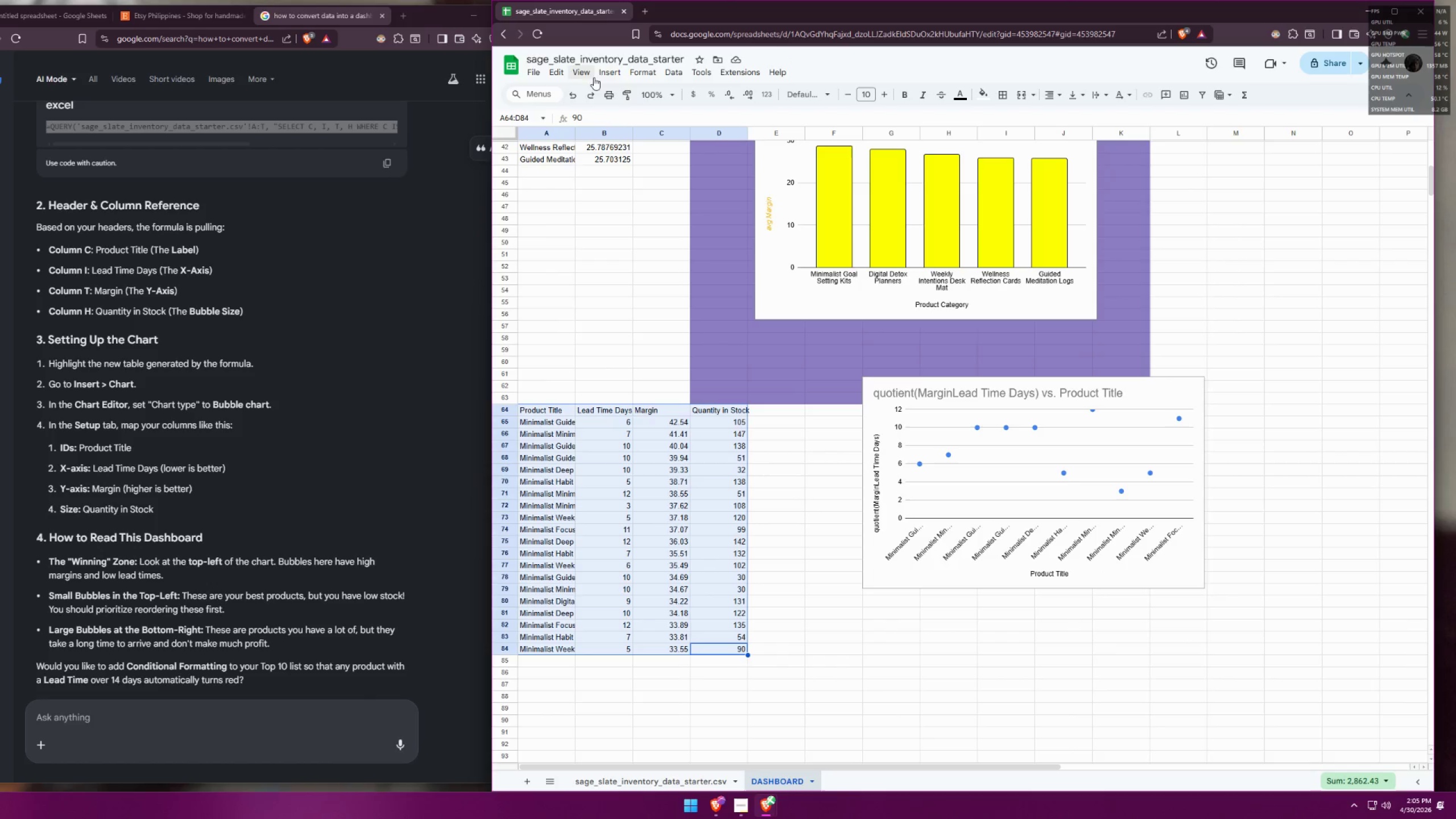 
left_click([604, 74])
 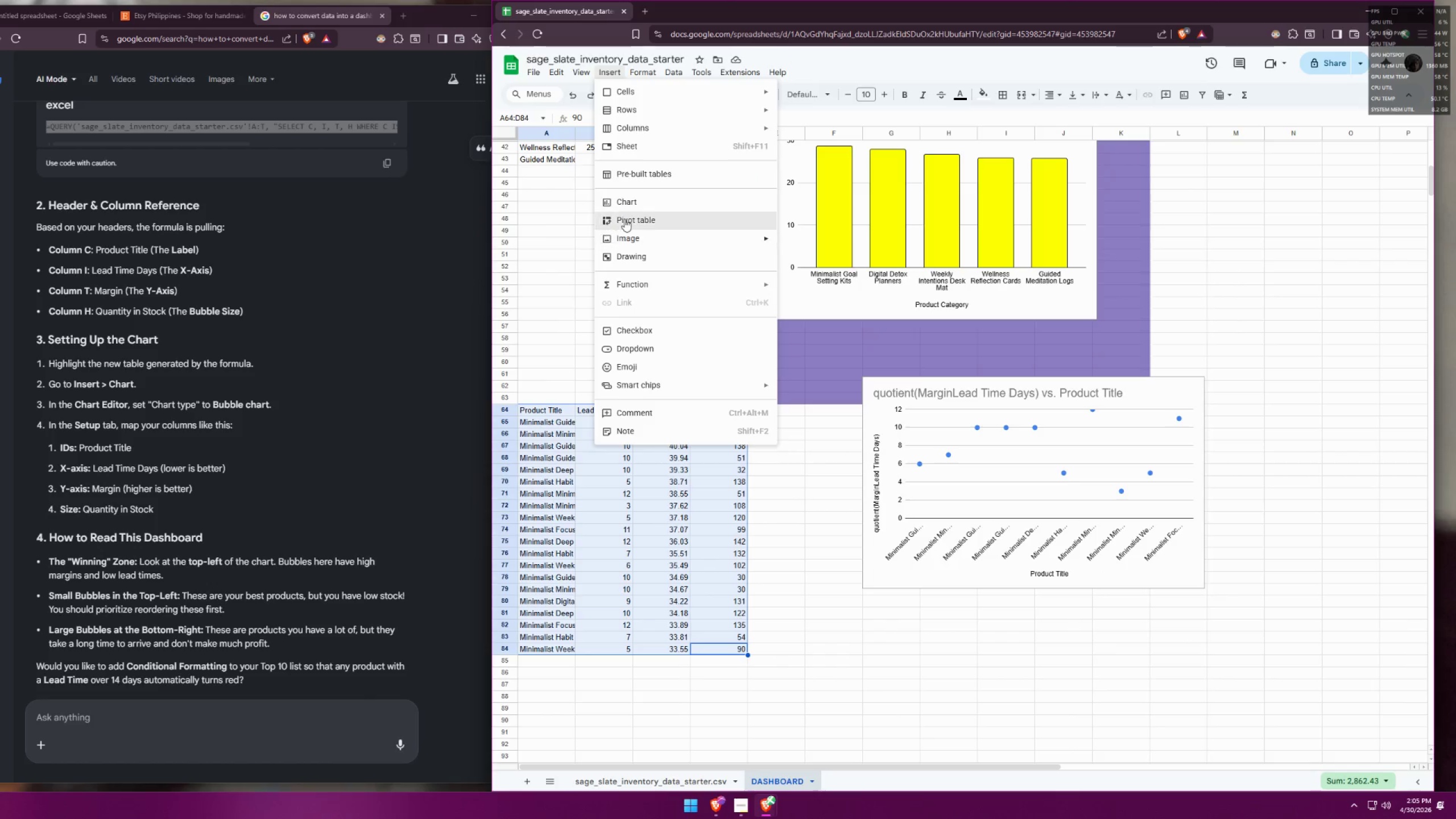 
left_click([635, 201])
 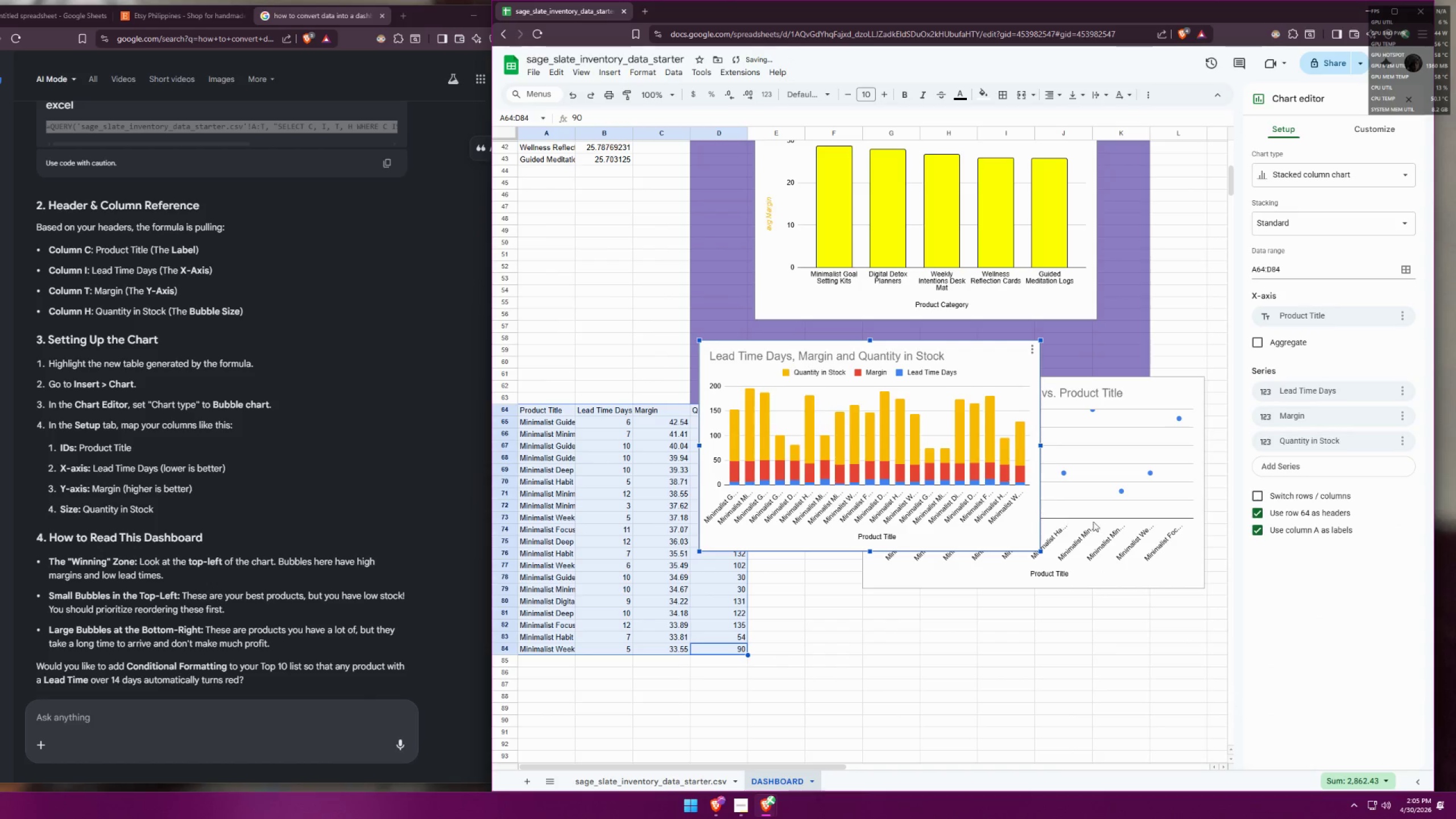 
left_click([1156, 441])
 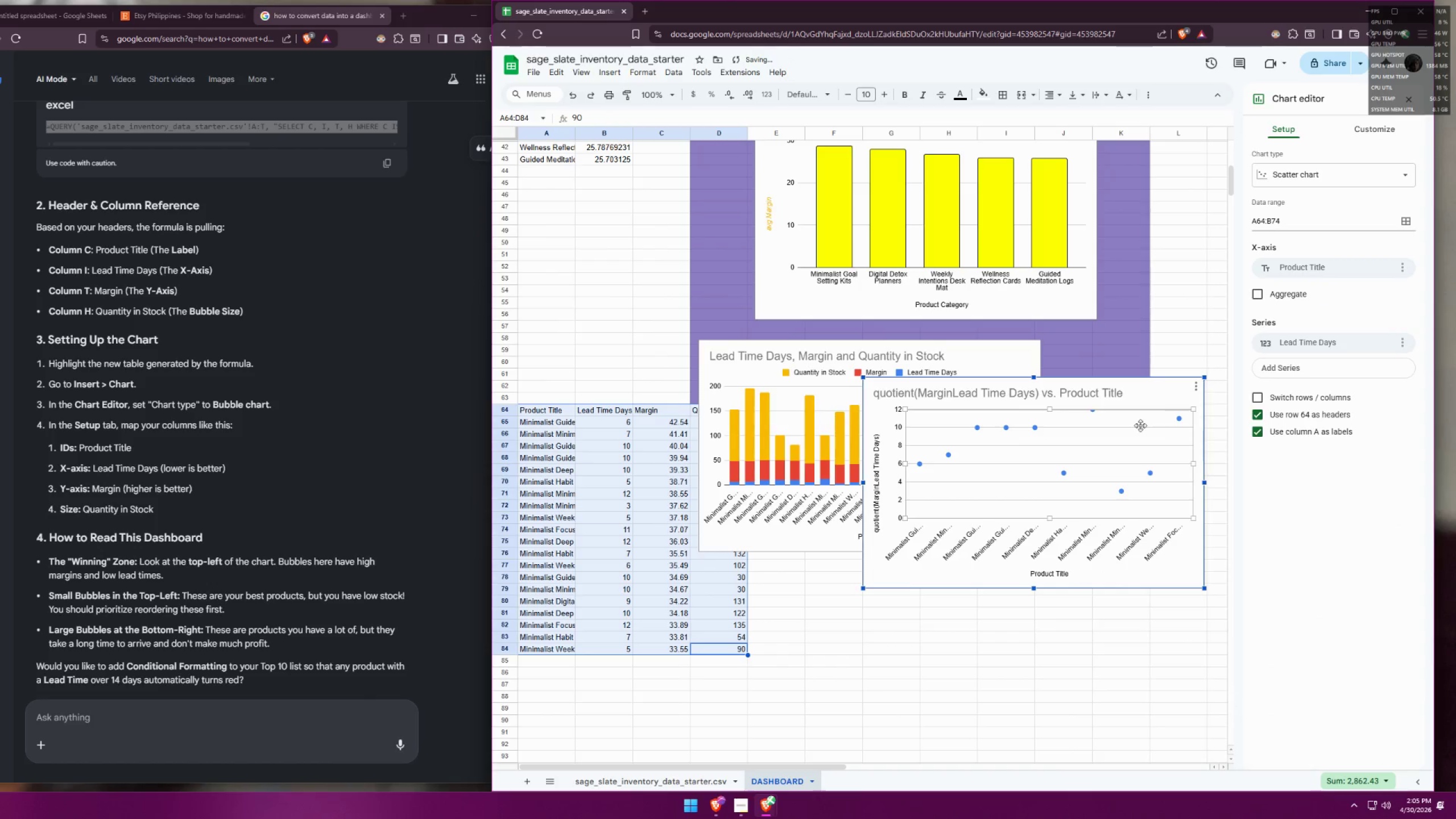 
key(Control+ControlLeft)
 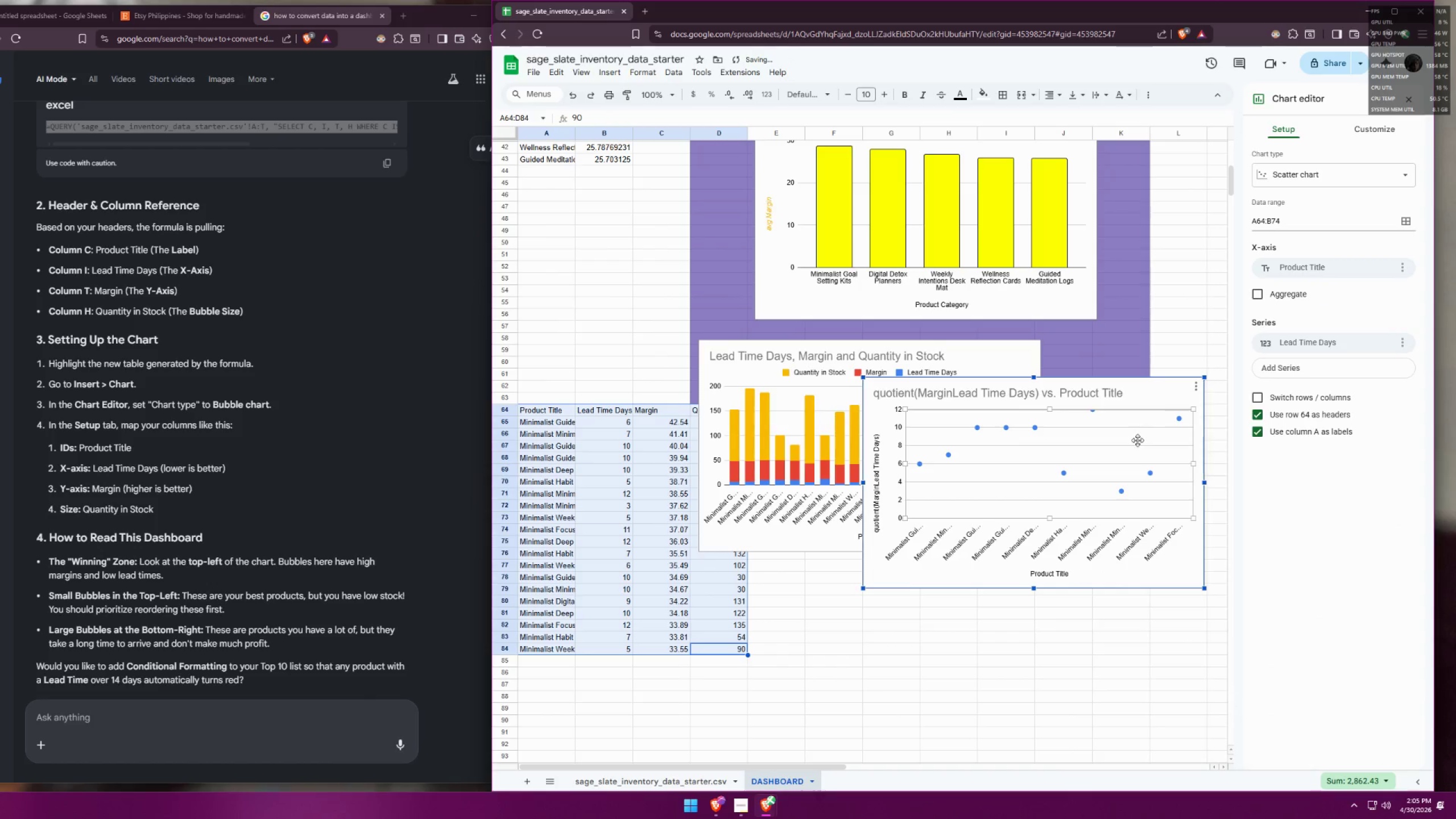 
key(Control+X)
 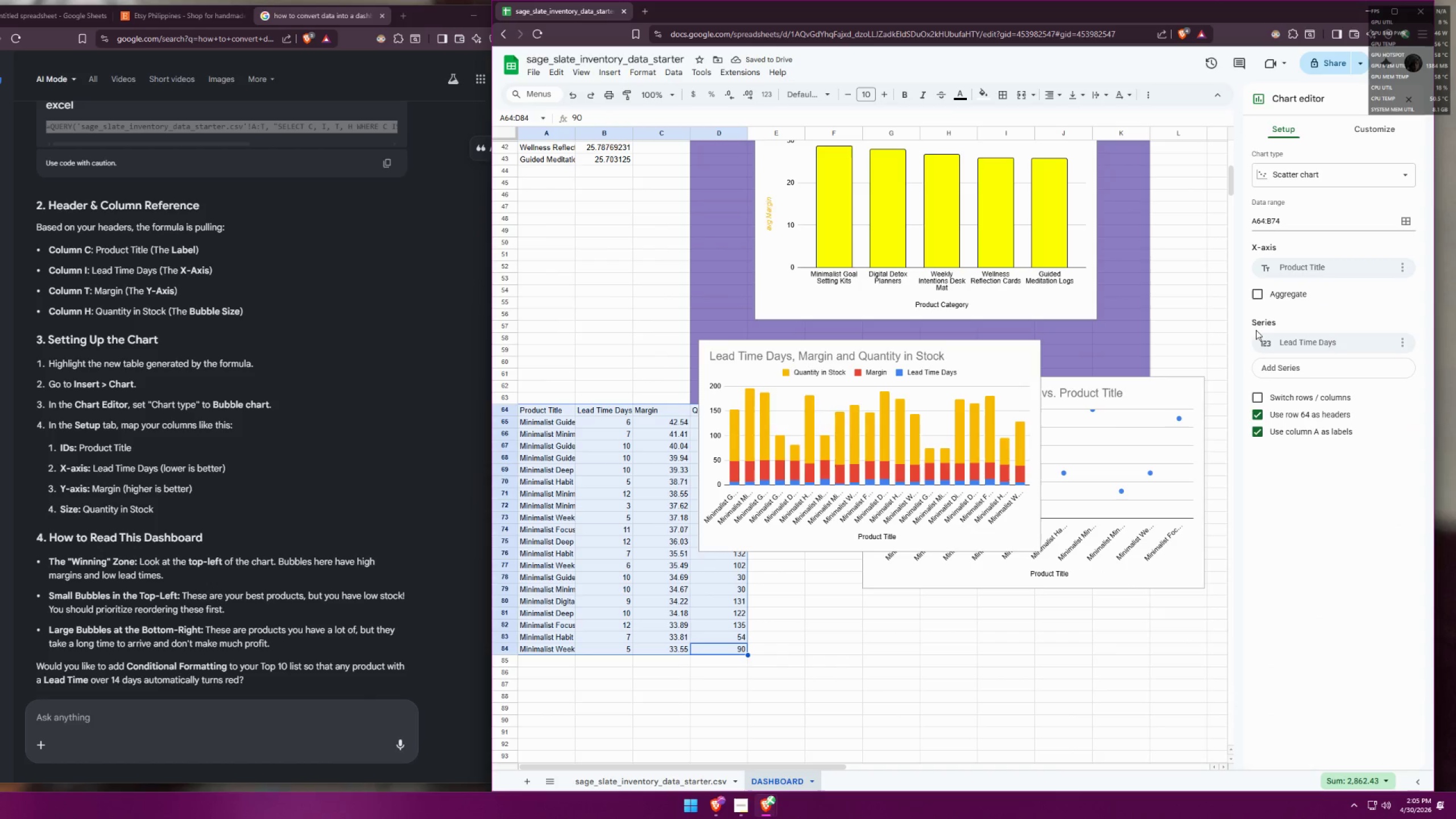 
left_click([1112, 435])
 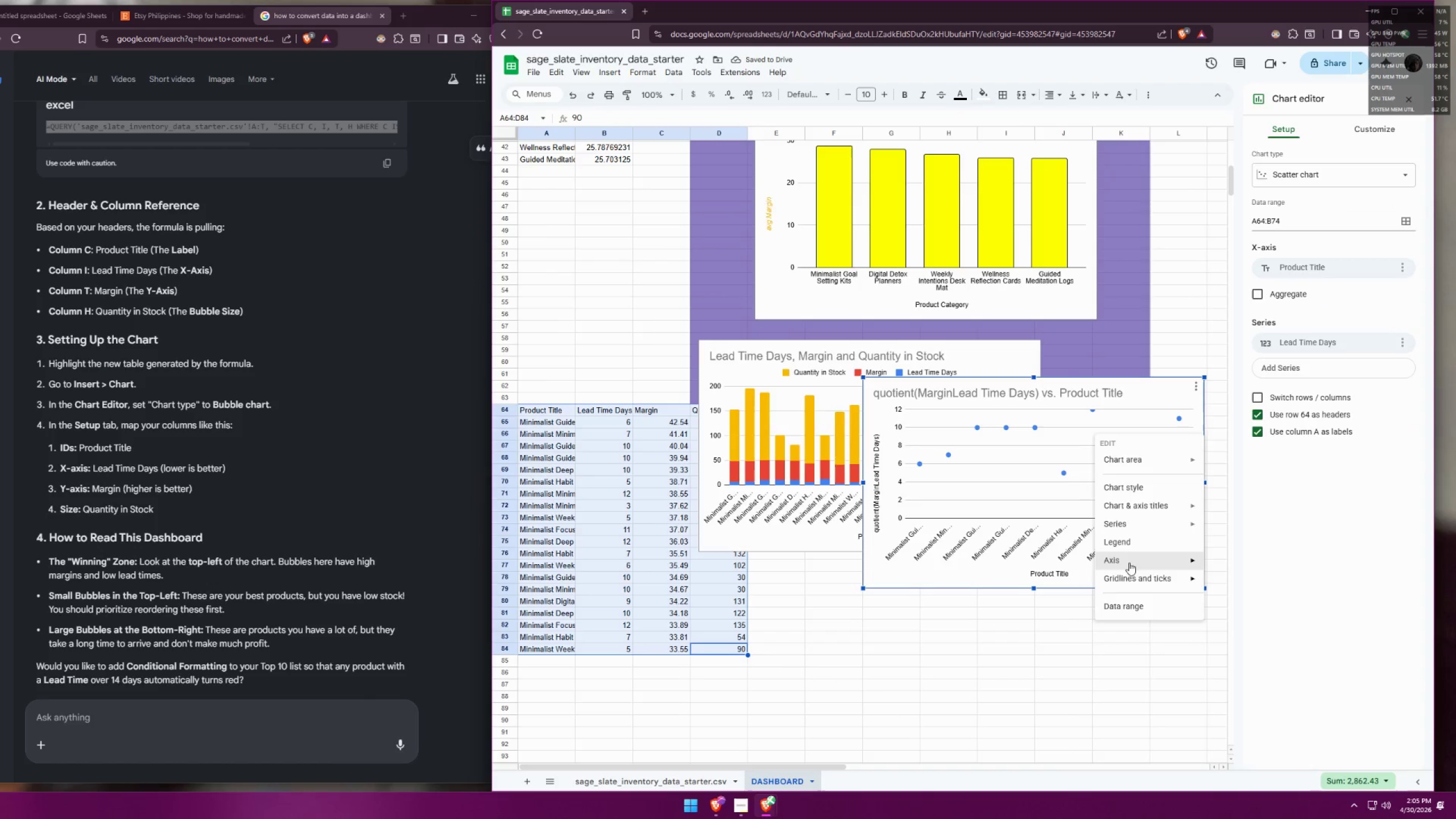 
left_click([1147, 394])
 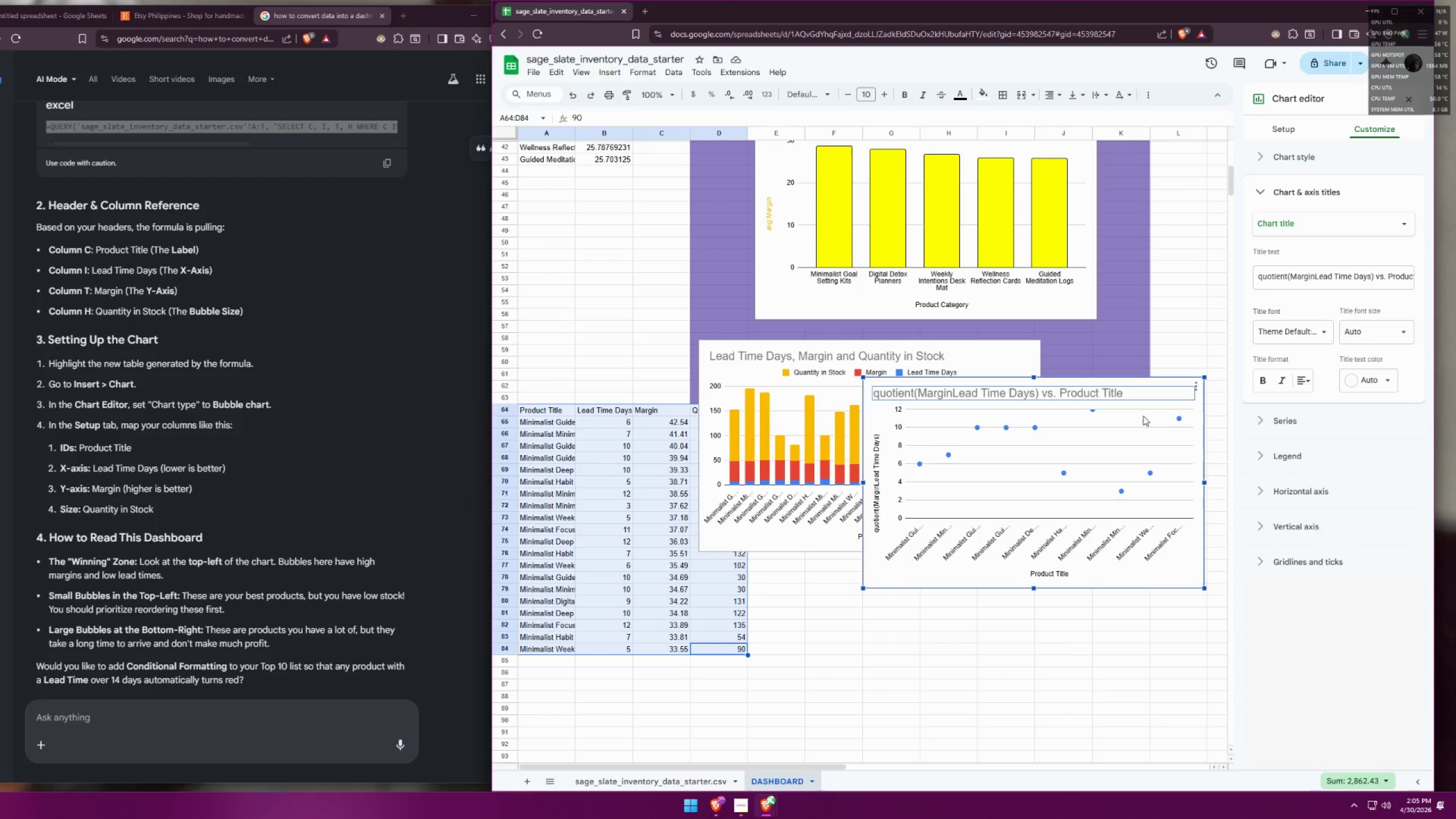 
key(Backspace)
 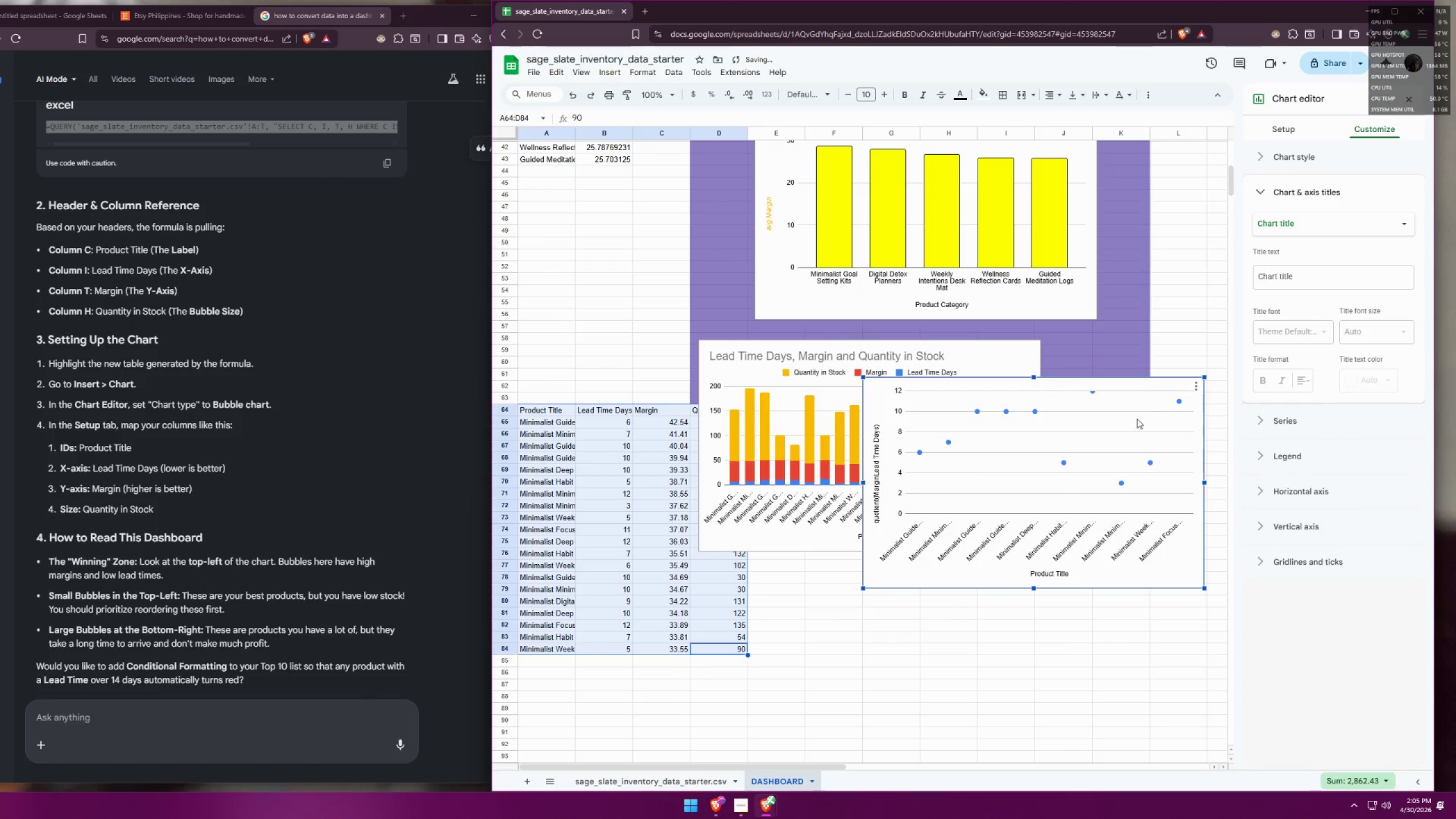 
left_click([1153, 569])
 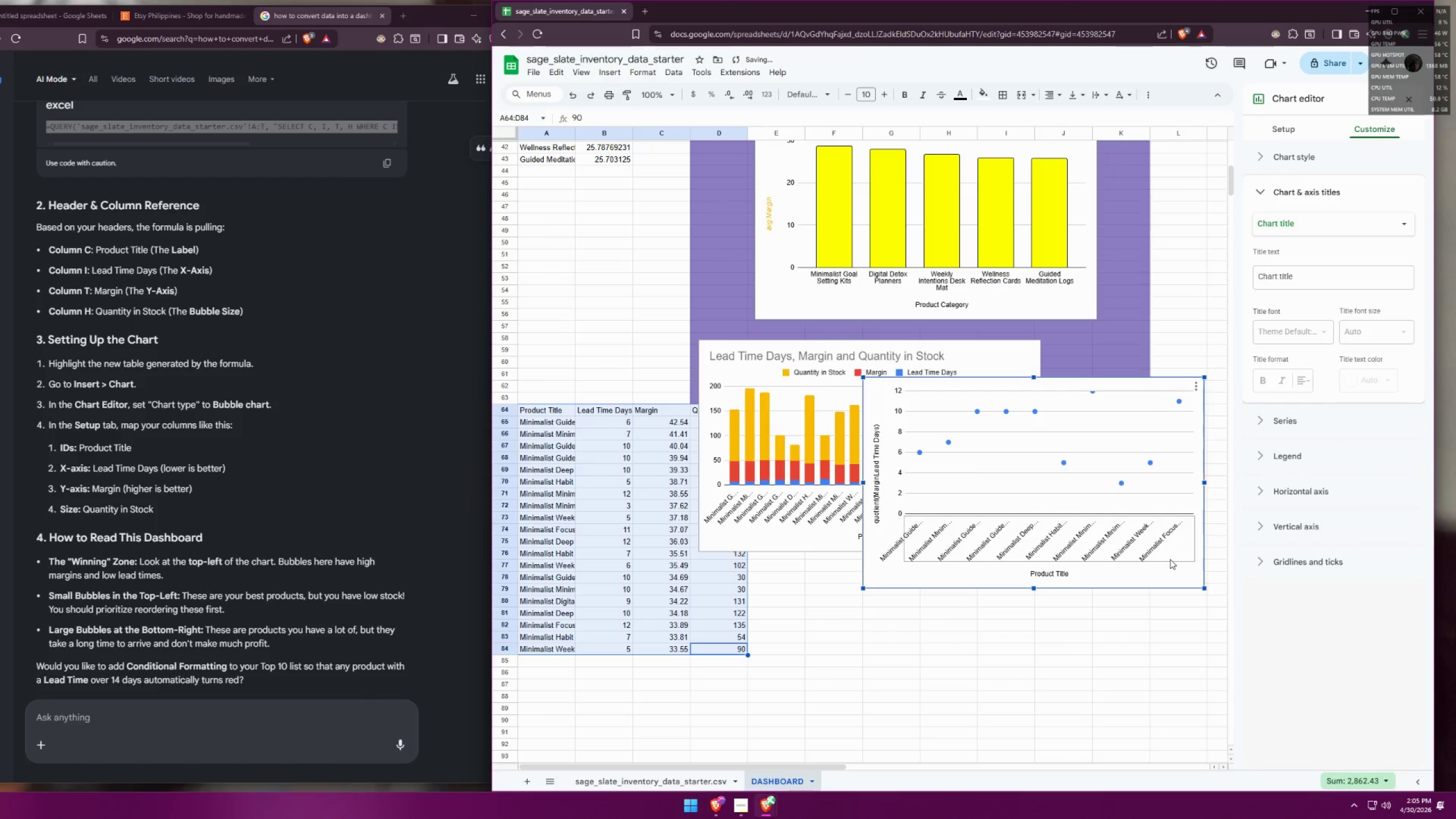 
key(Backspace)
 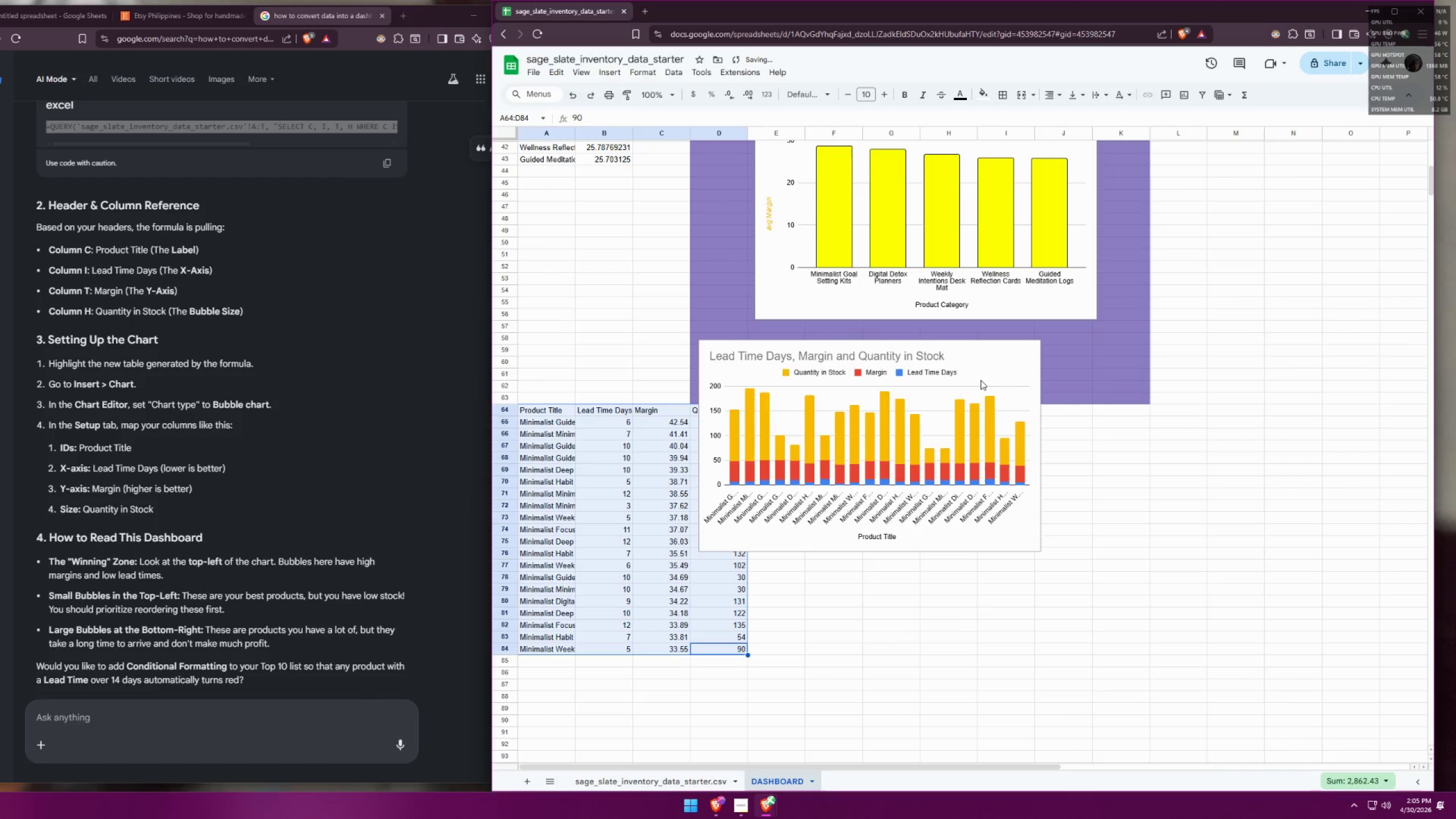 
left_click_drag(start_coordinate=[985, 356], to_coordinate=[1024, 456])
 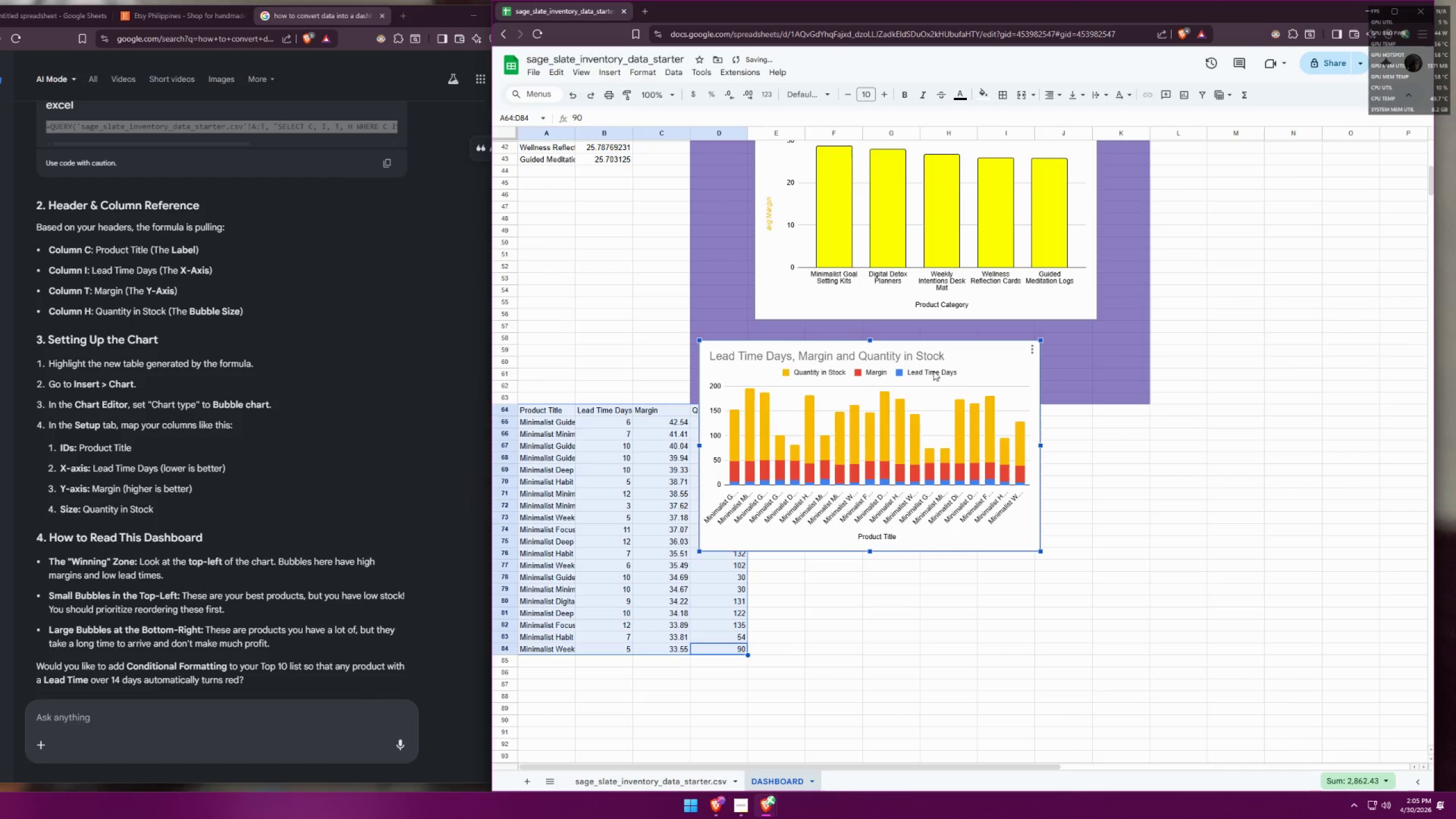 
left_click_drag(start_coordinate=[966, 367], to_coordinate=[1073, 462])
 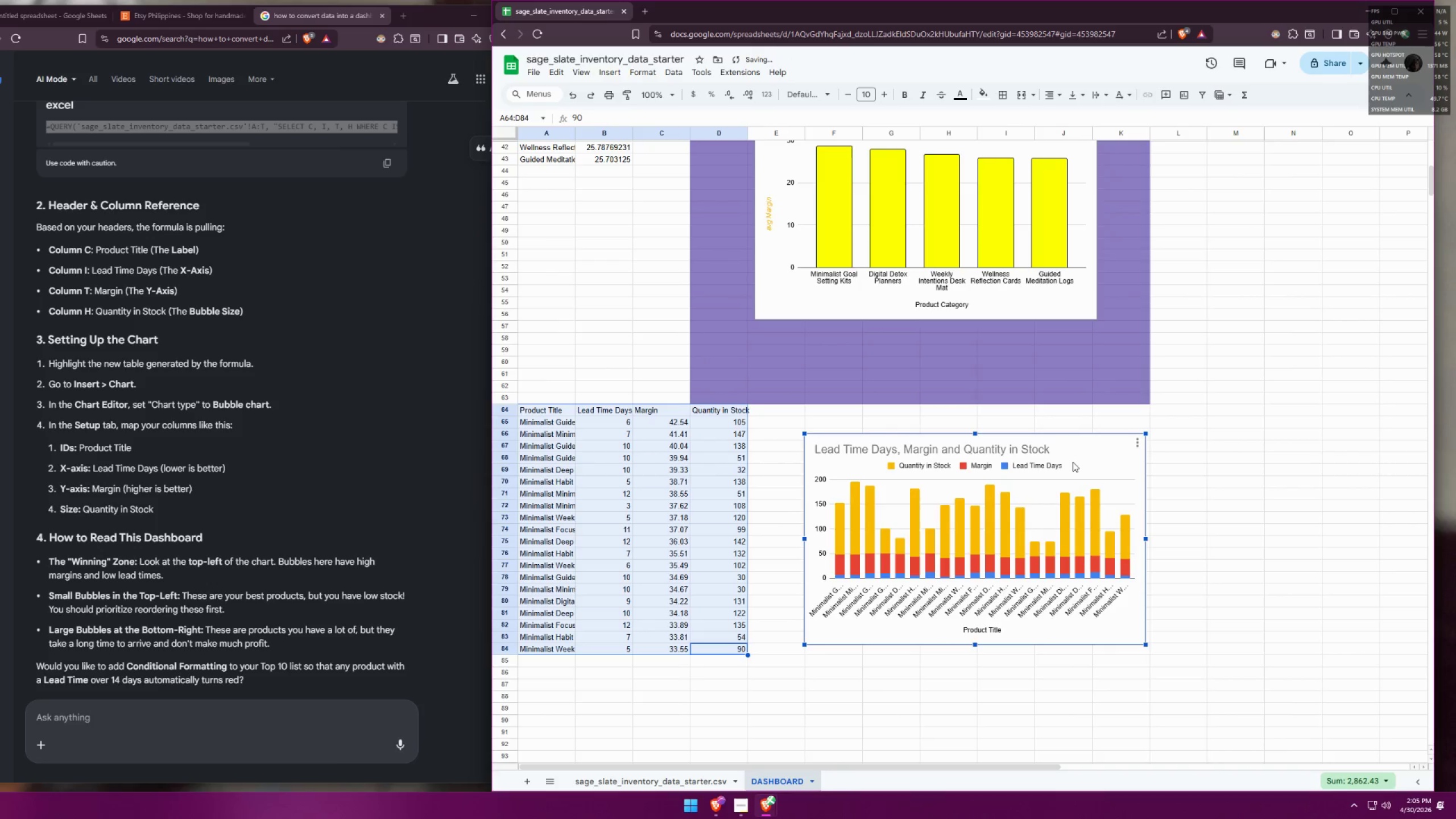 
double_click([1073, 462])
 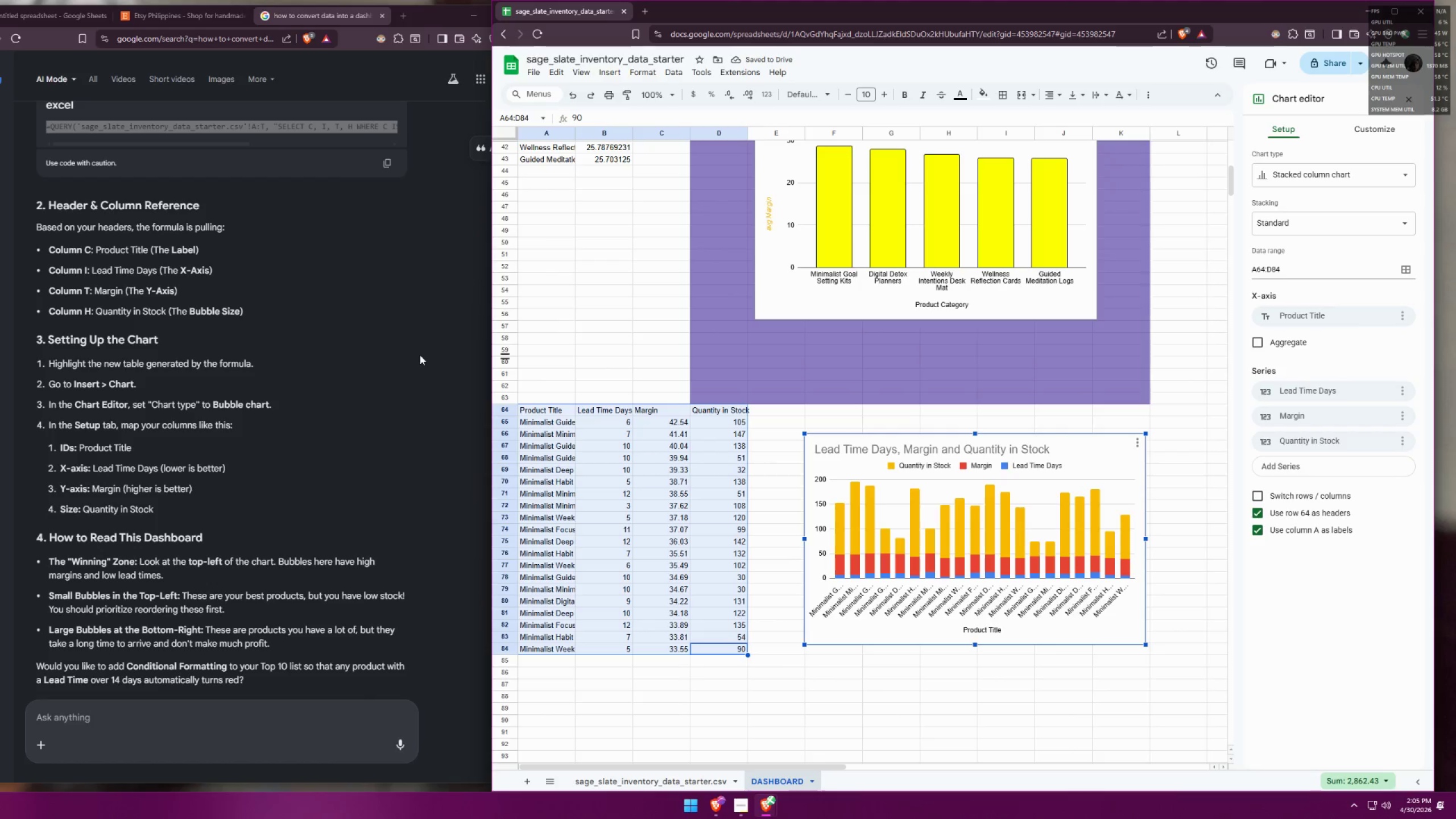 
wait(8.97)
 